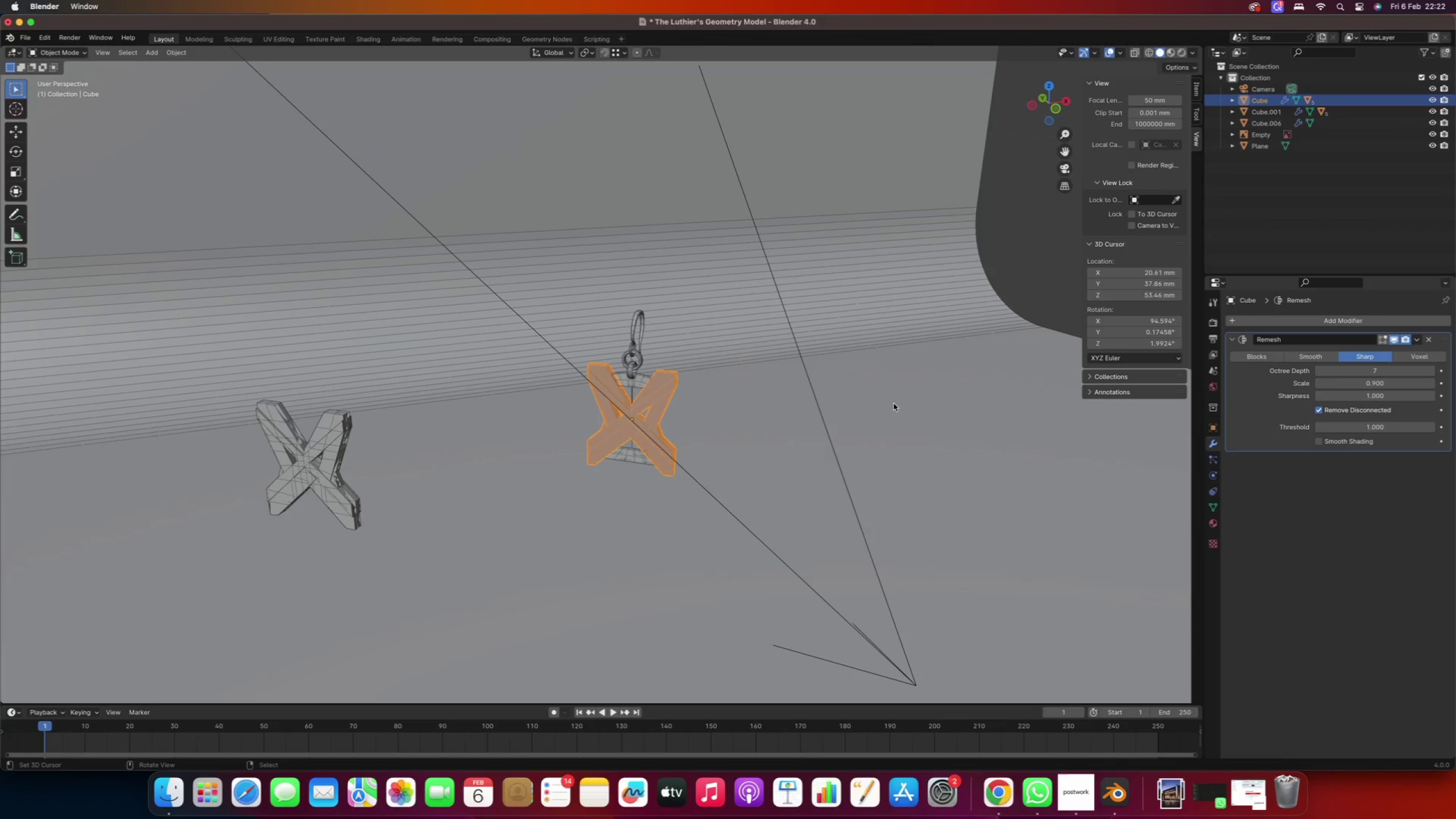 
scroll: coordinate [678, 421], scroll_direction: up, amount: 10.0
 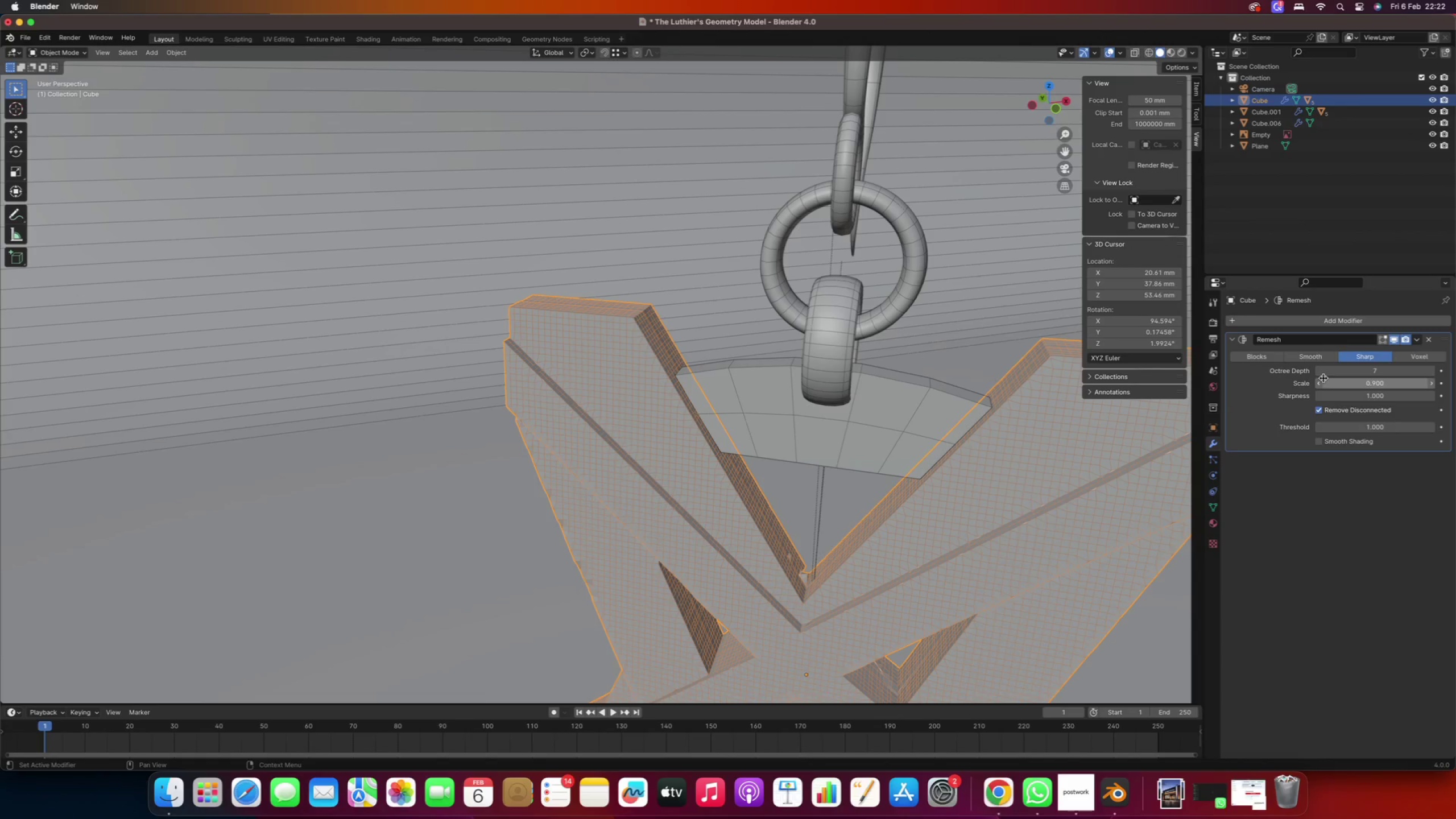 
left_click([1321, 373])
 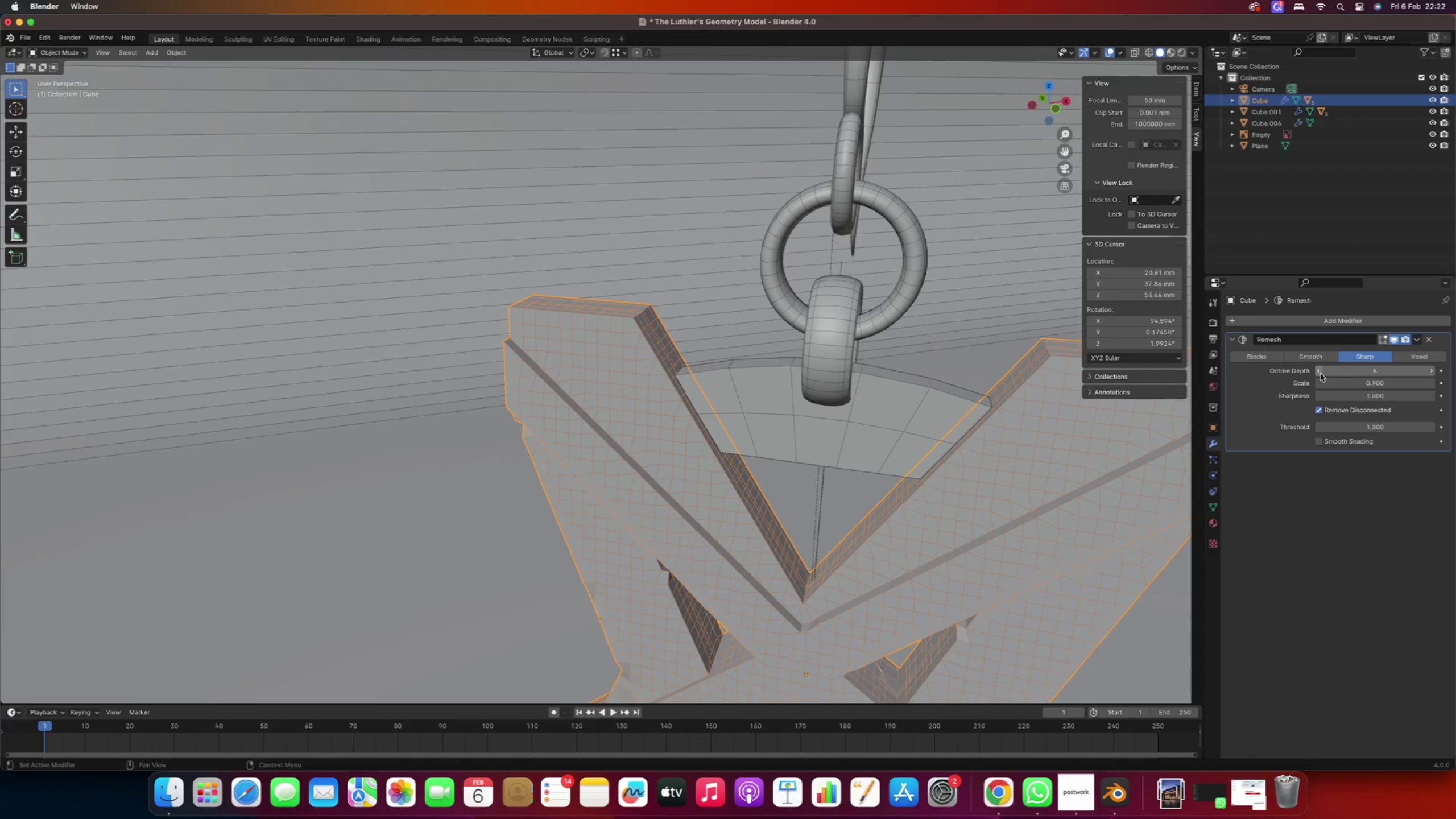 
left_click([1321, 374])
 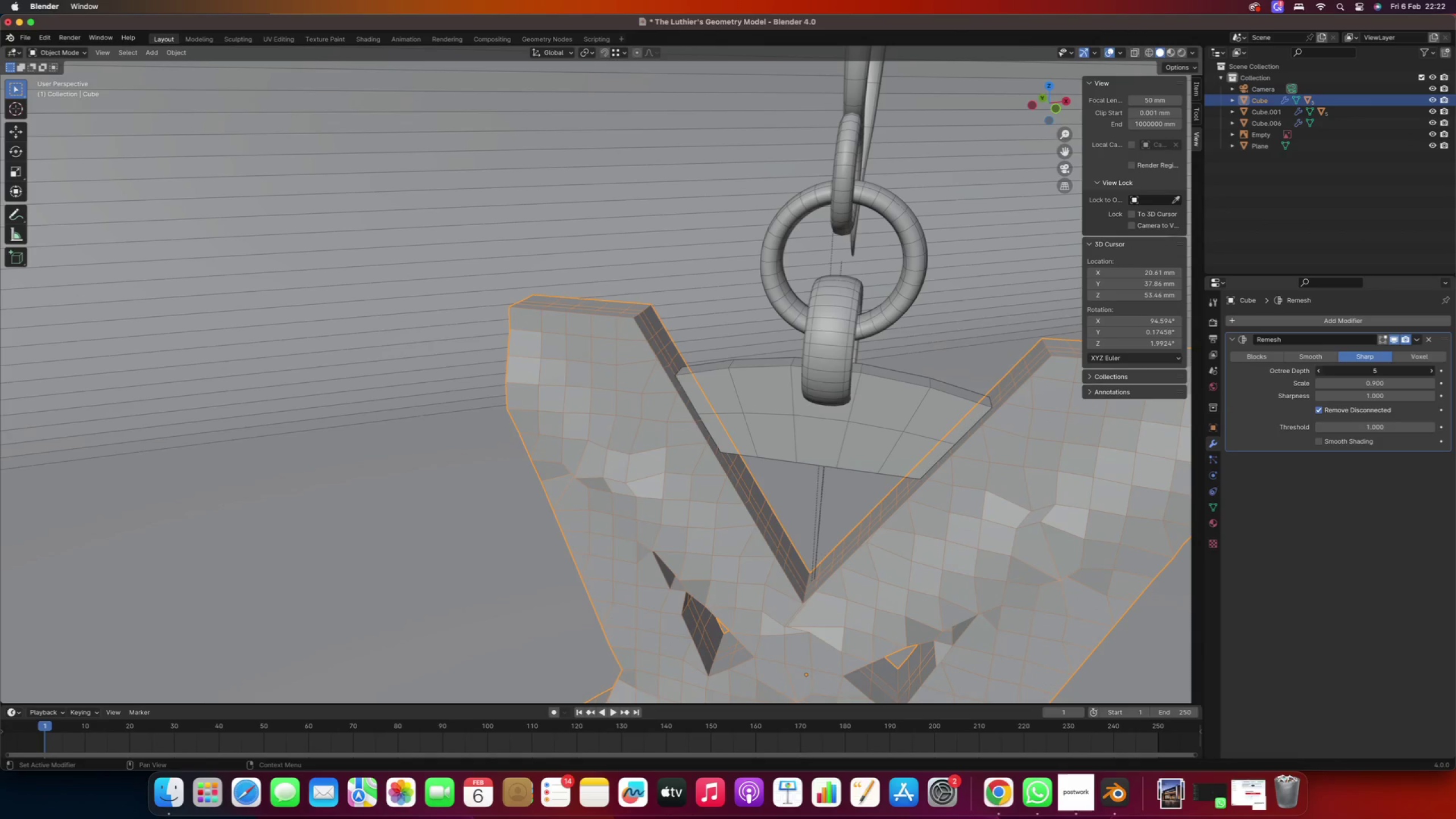 
left_click([1321, 374])
 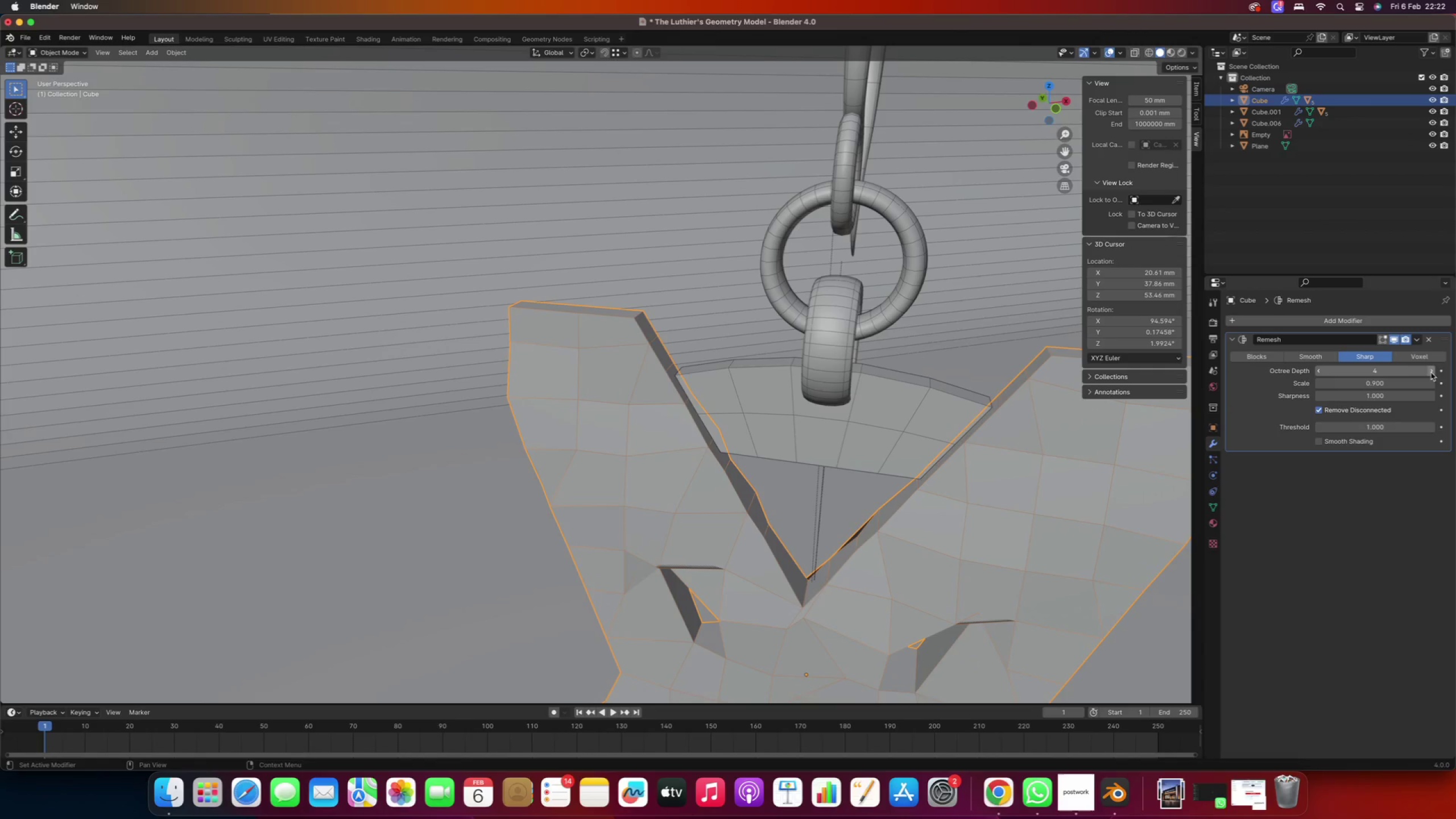 
left_click([1407, 361])
 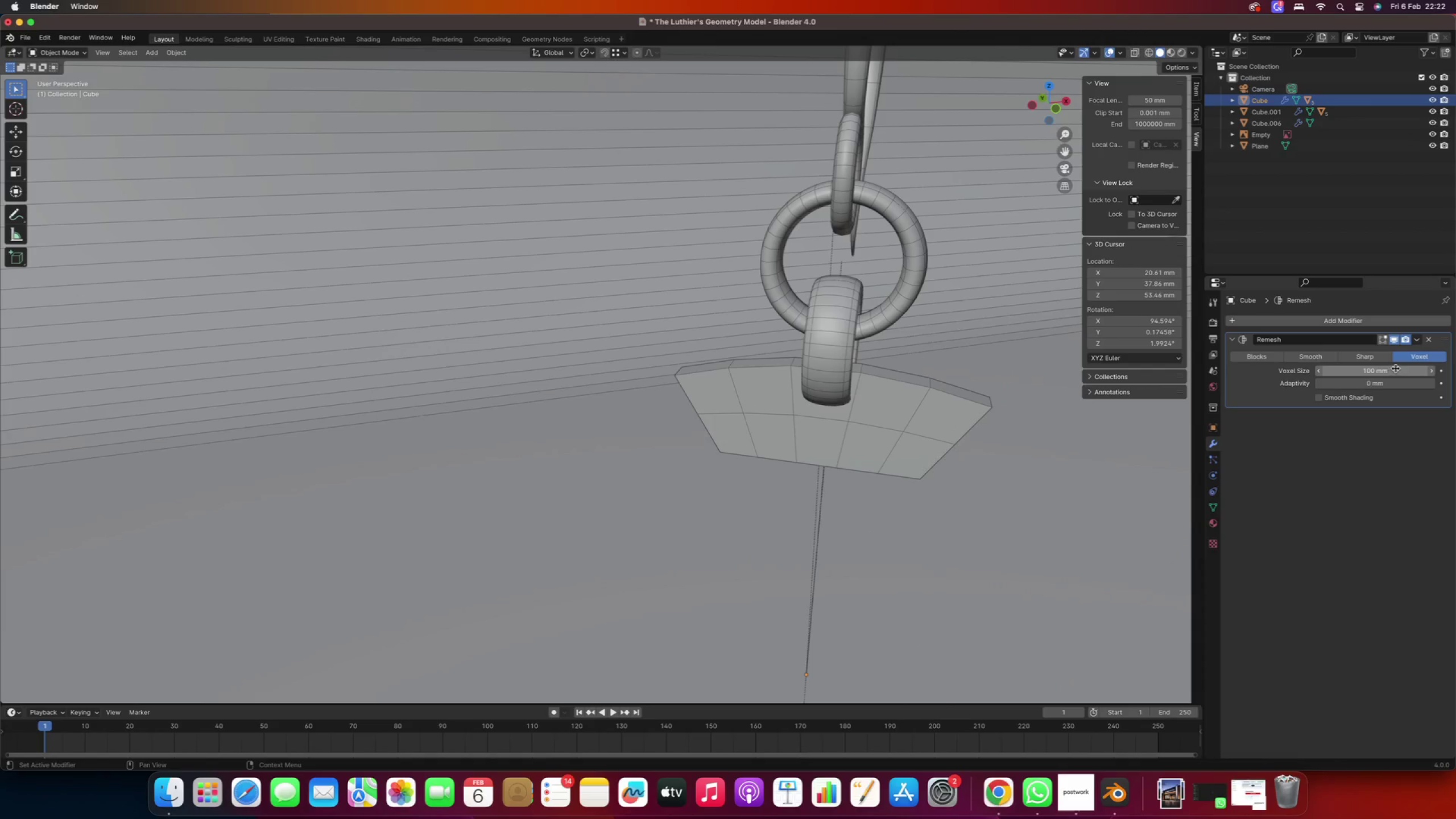 
left_click_drag(start_coordinate=[1383, 371], to_coordinate=[1297, 379])
 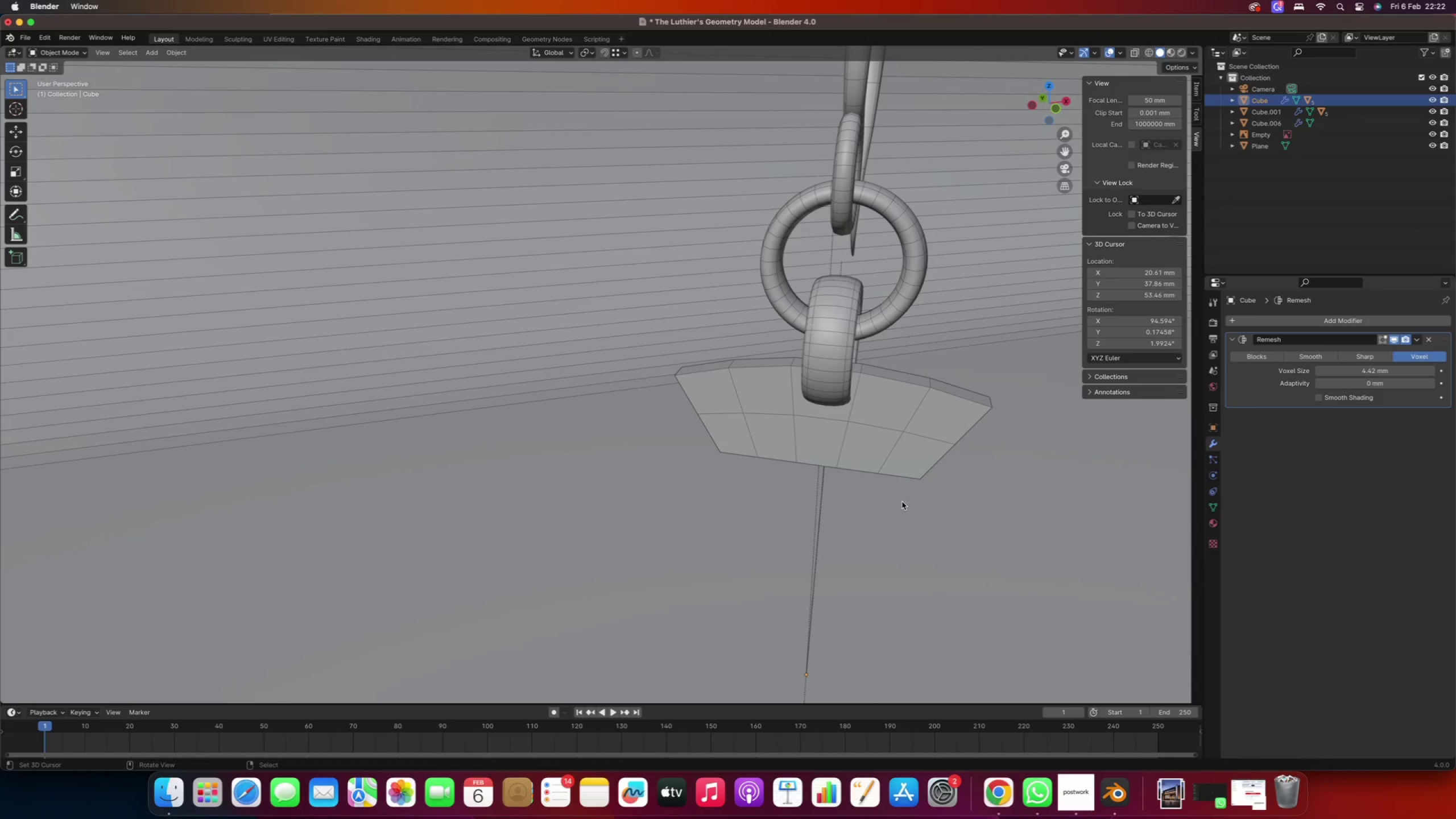 
scroll: coordinate [770, 497], scroll_direction: down, amount: 15.0
 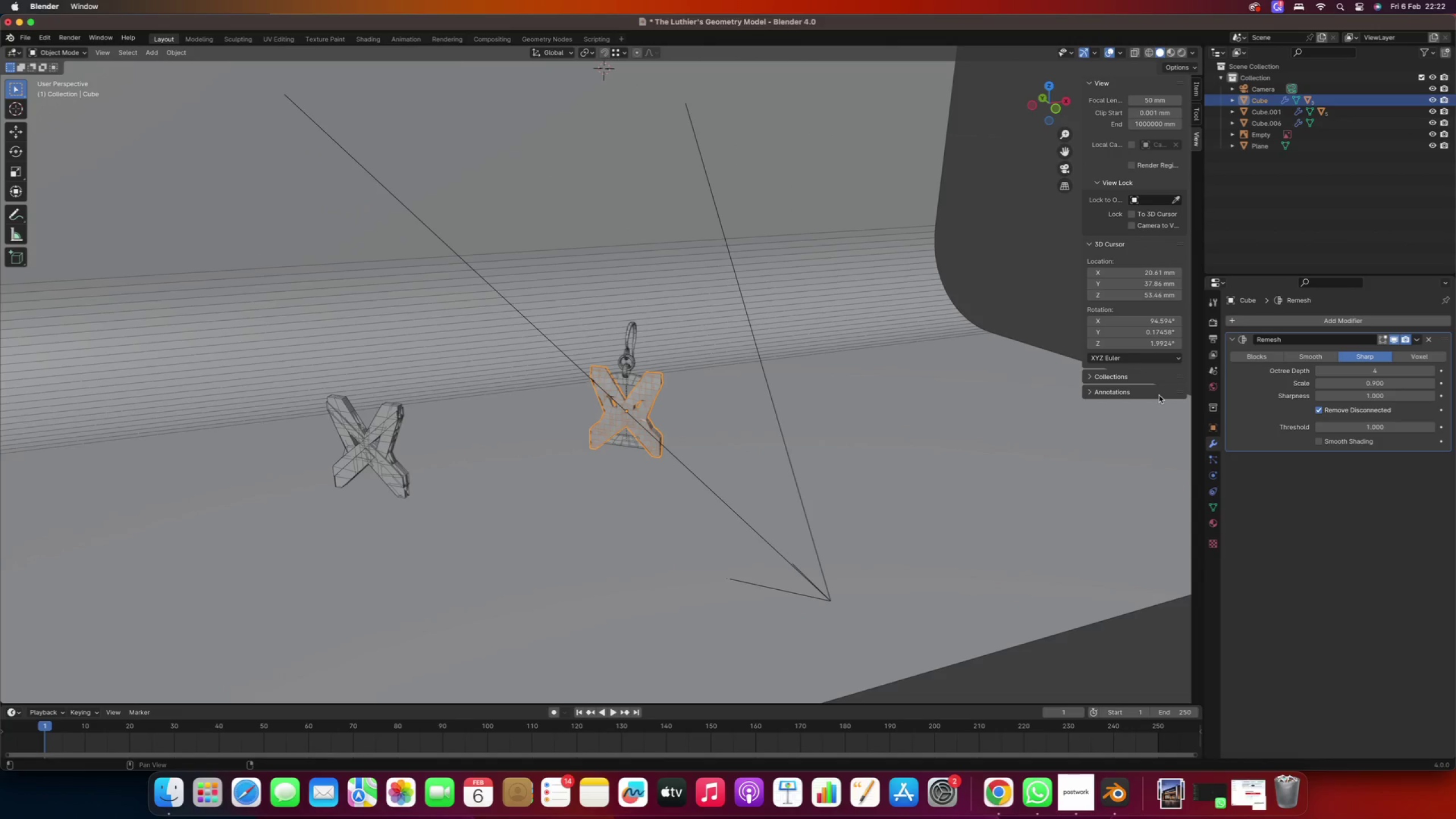 
left_click([1256, 360])
 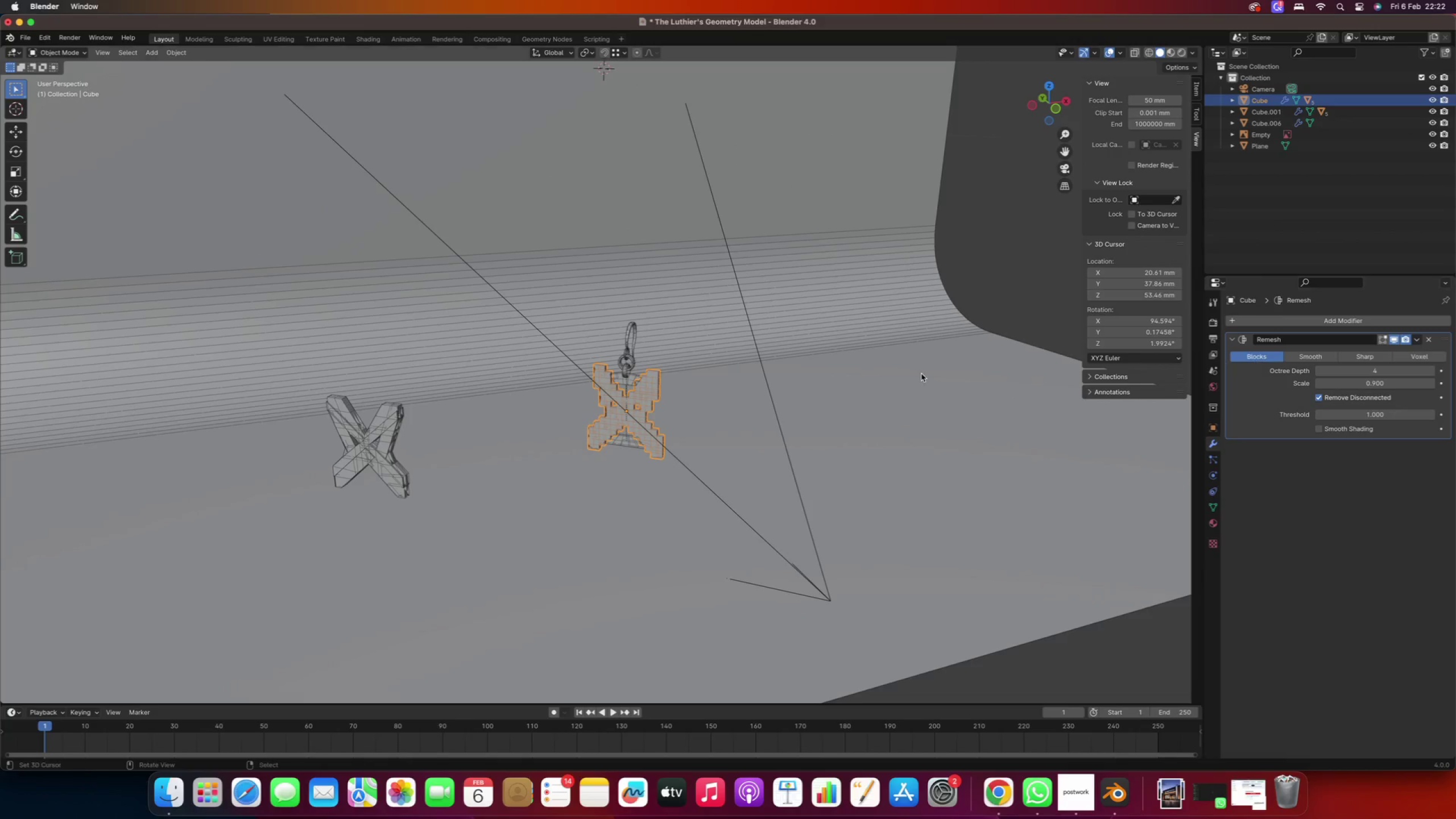 
scroll: coordinate [586, 420], scroll_direction: up, amount: 14.0
 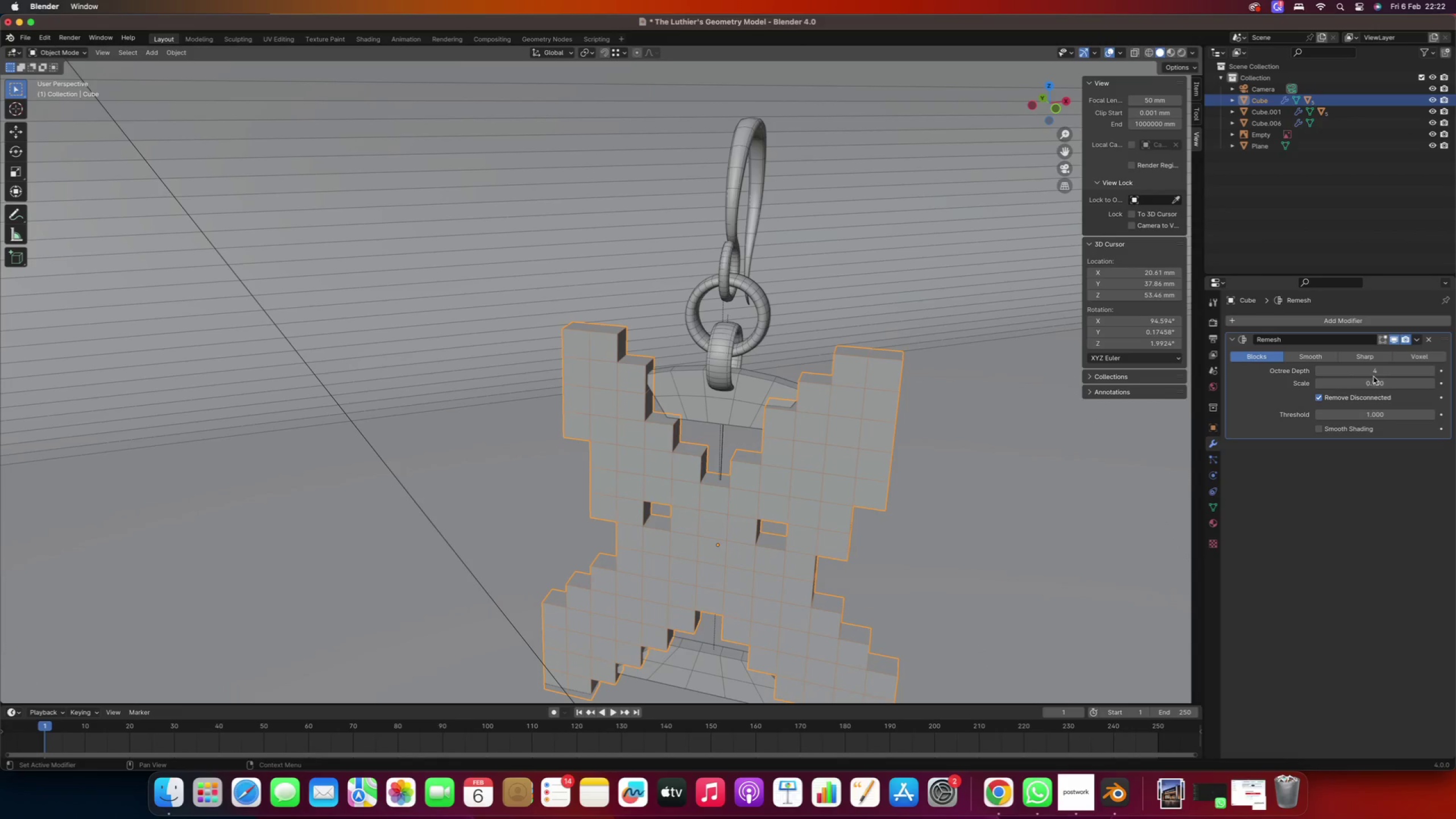 
left_click([1387, 373])
 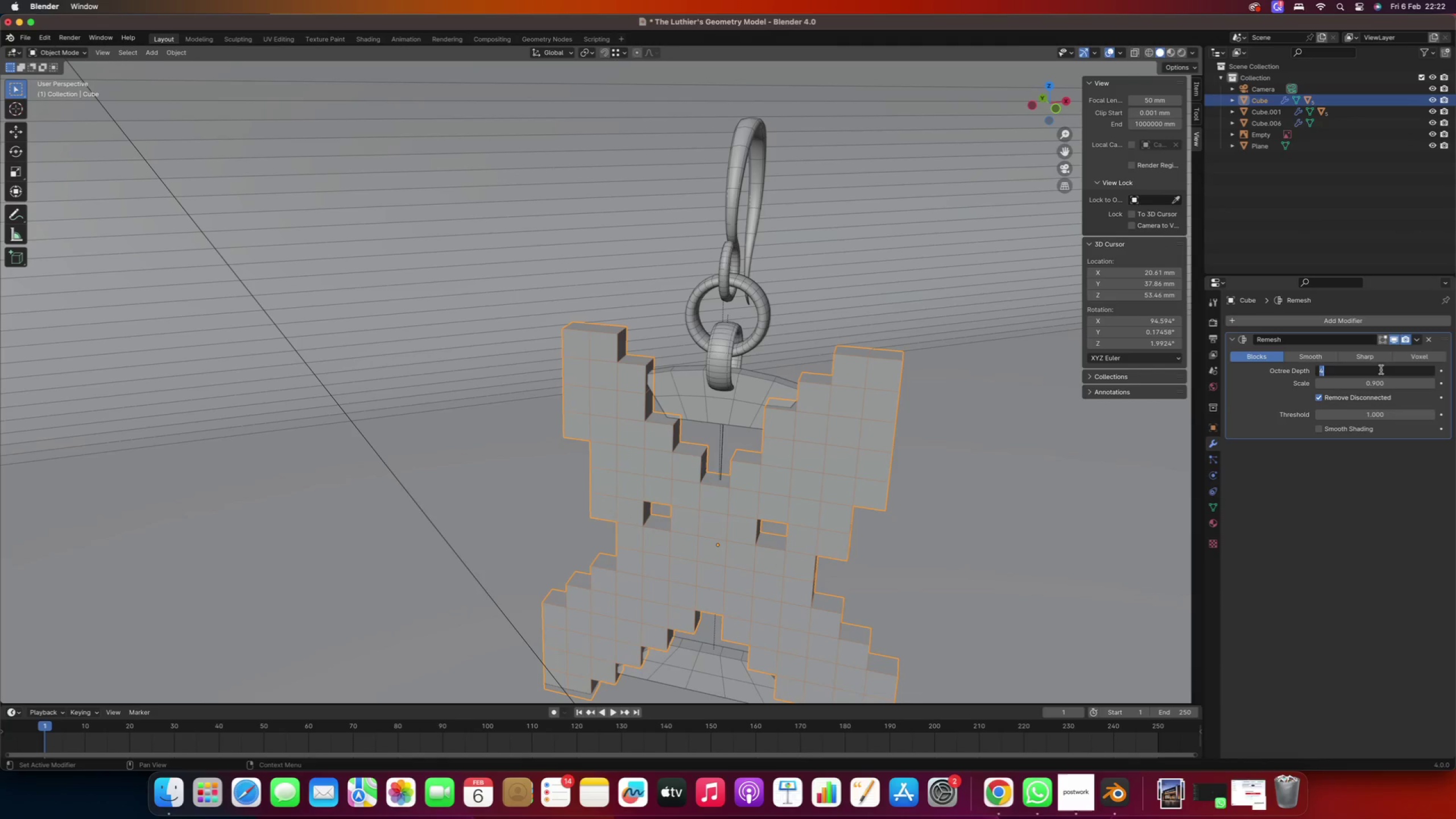 
key(5)
 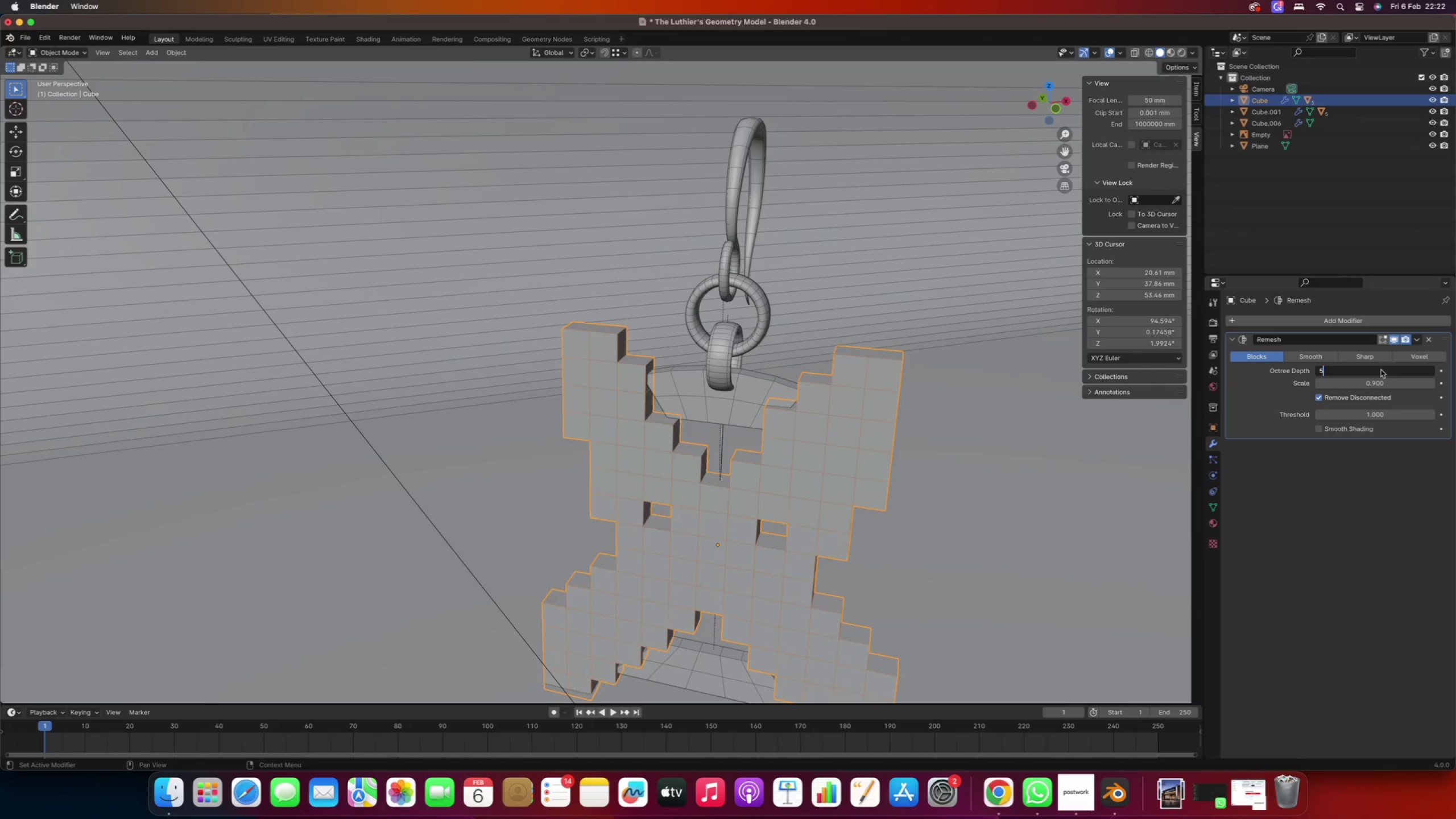 
key(Enter)
 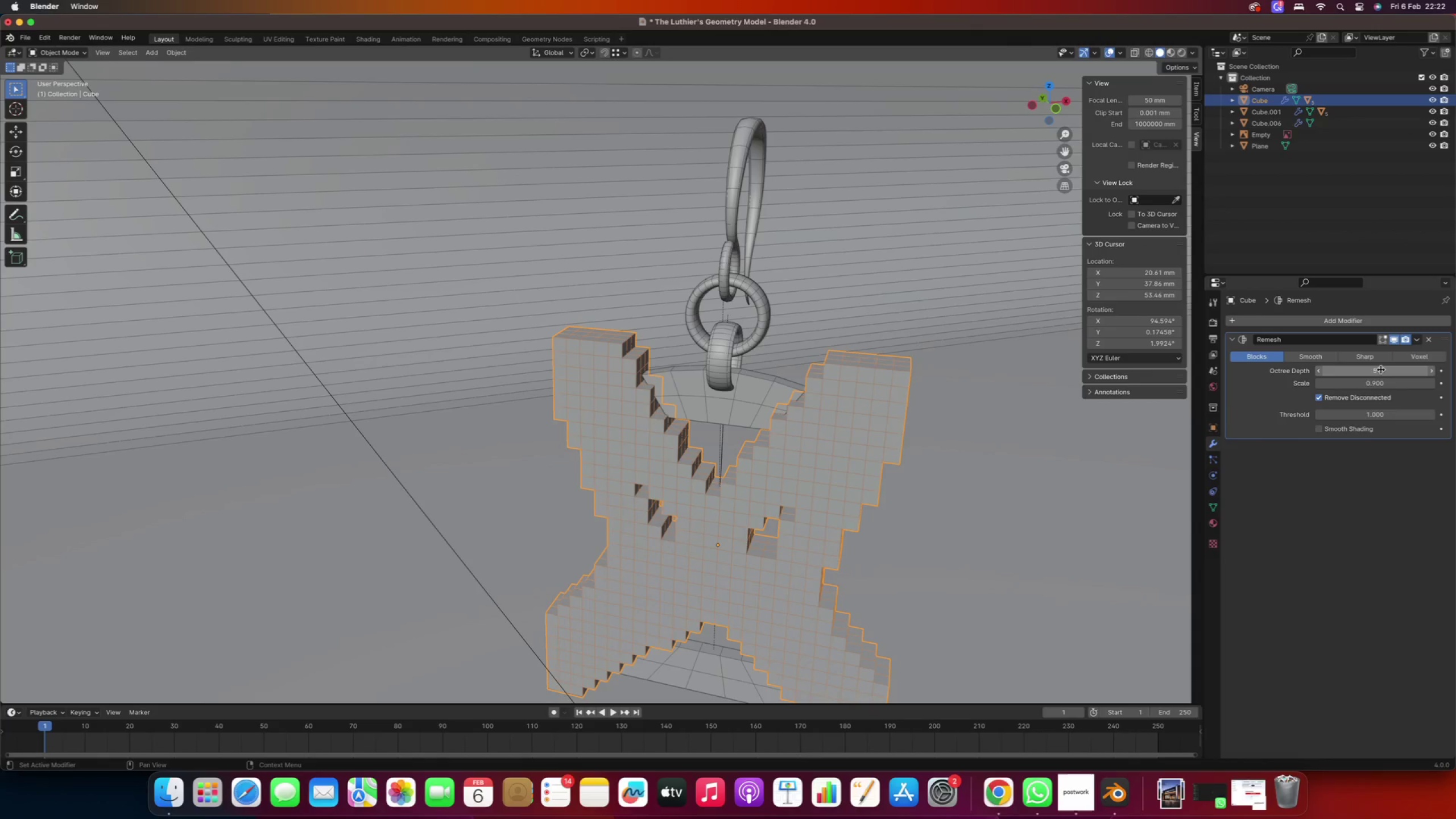 
left_click([1381, 370])
 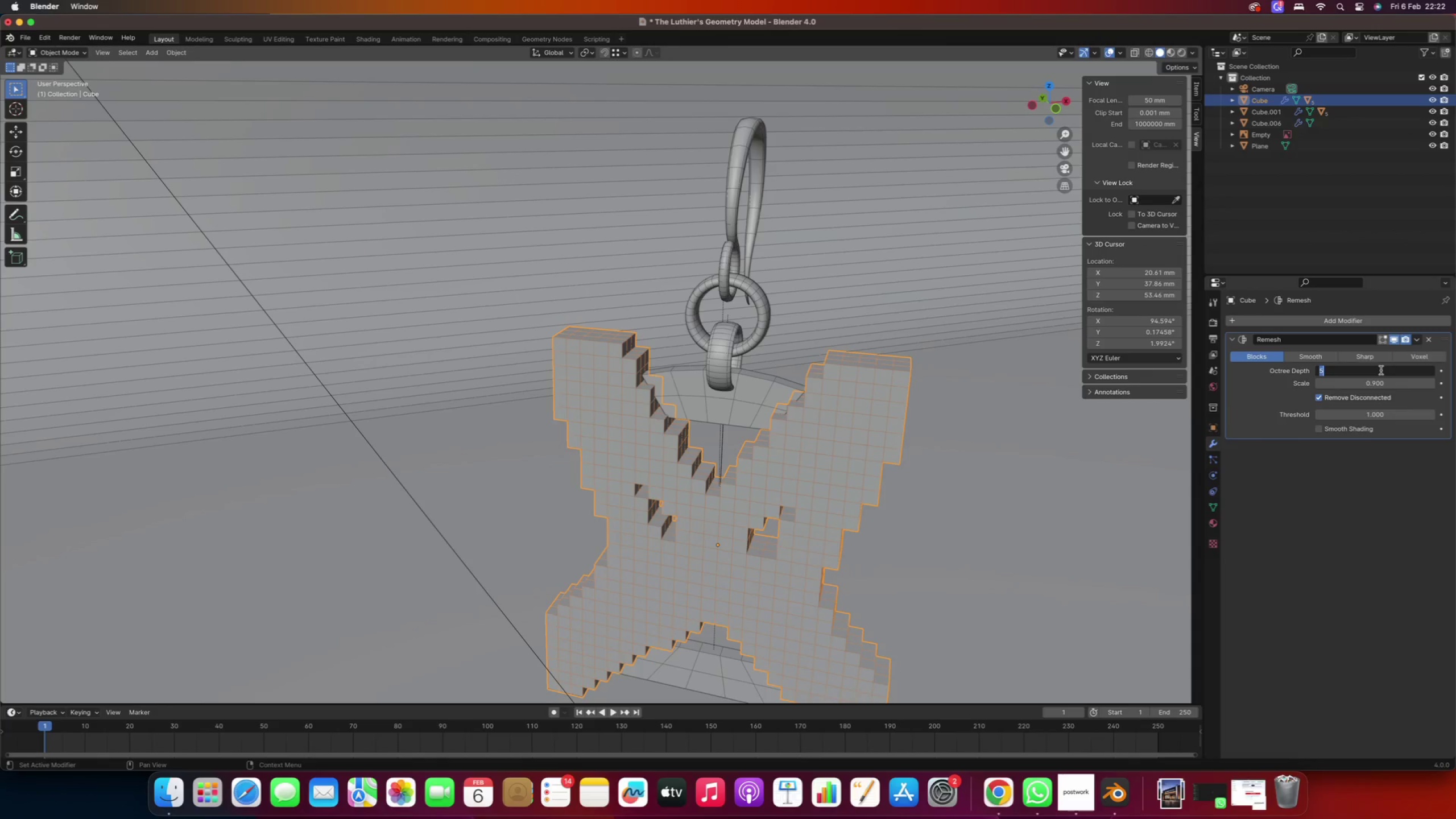 
key(7)
 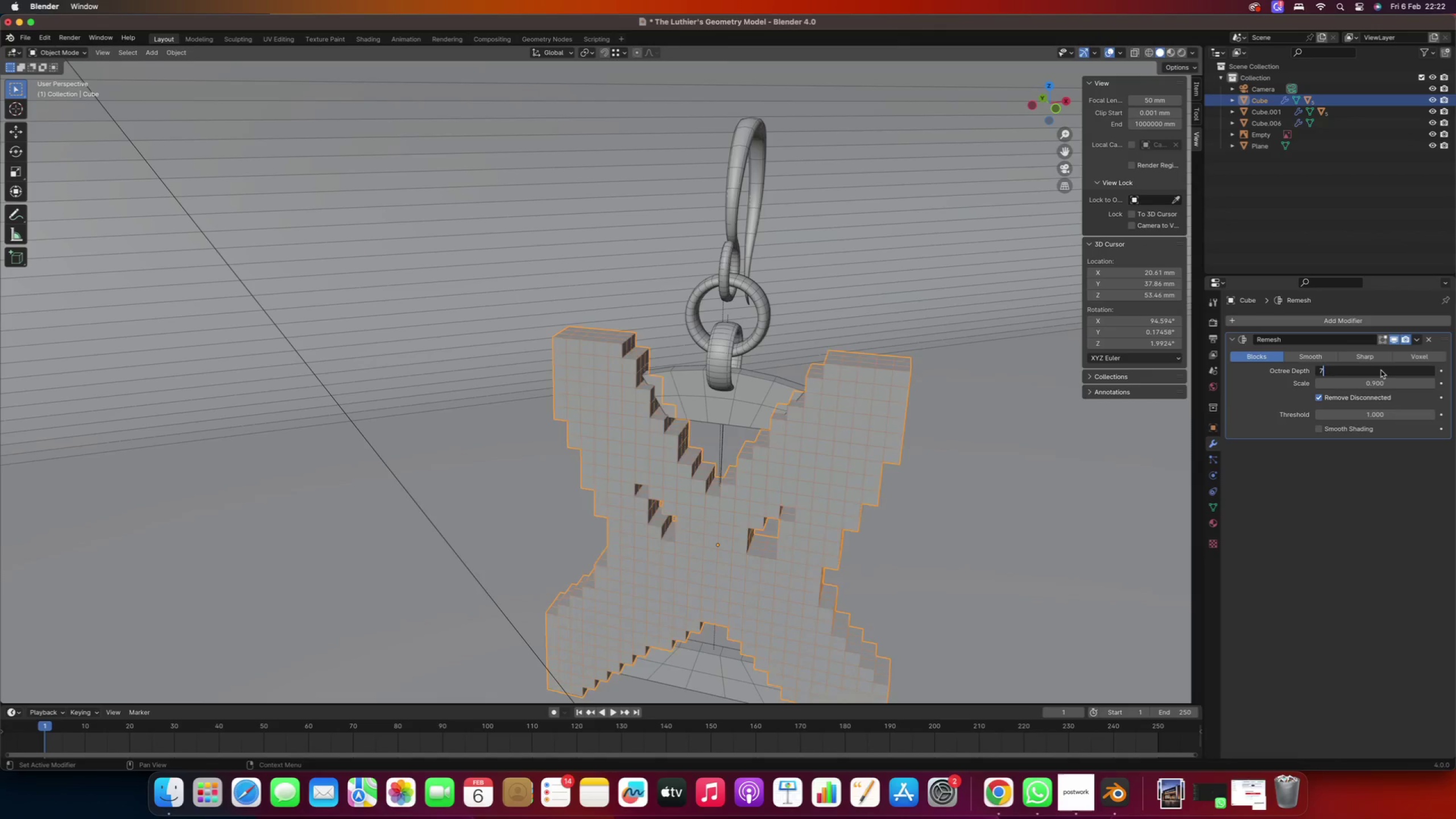 
key(Enter)
 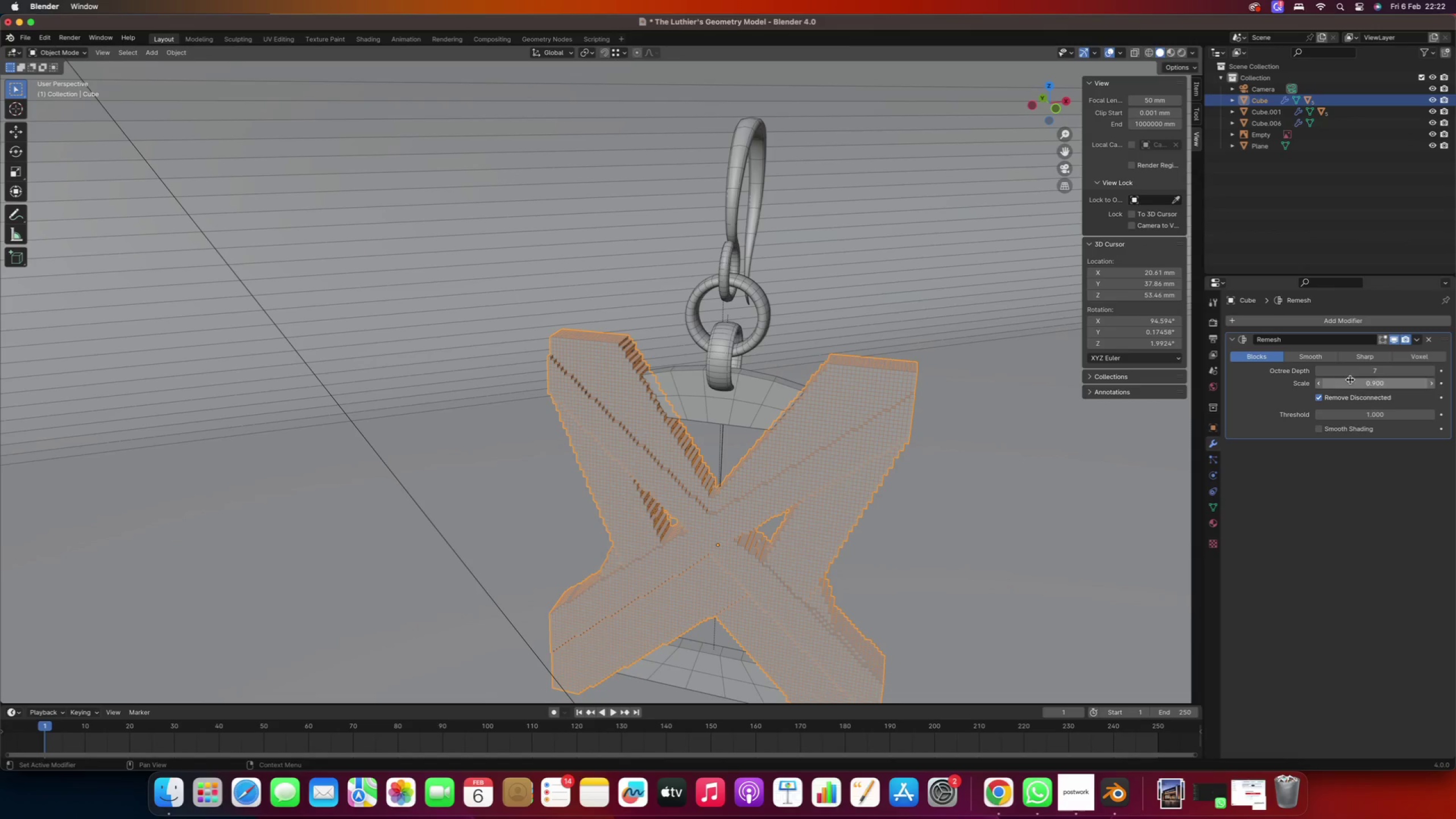 
scroll: coordinate [770, 465], scroll_direction: up, amount: 2.0
 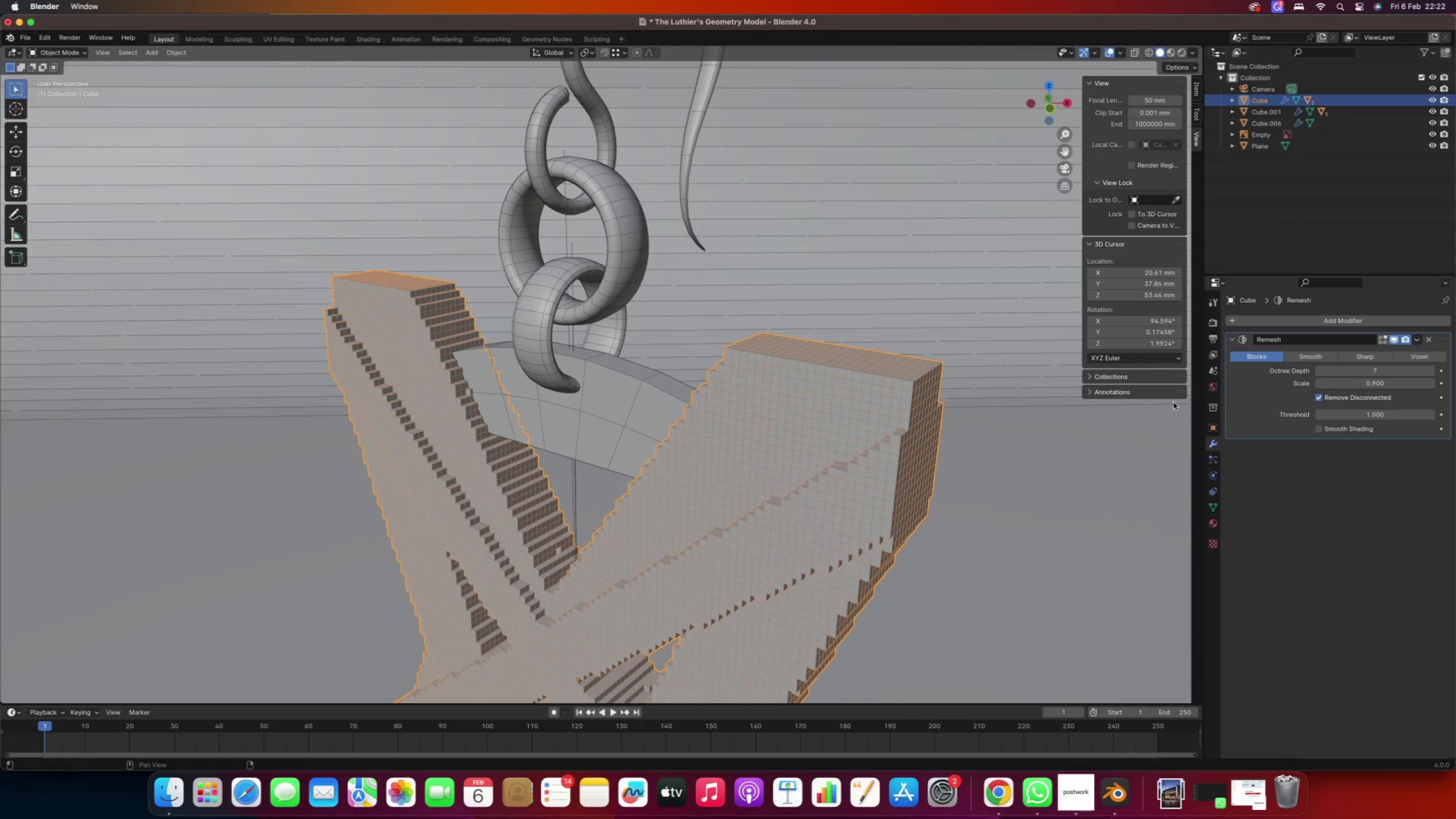 
left_click([1359, 370])
 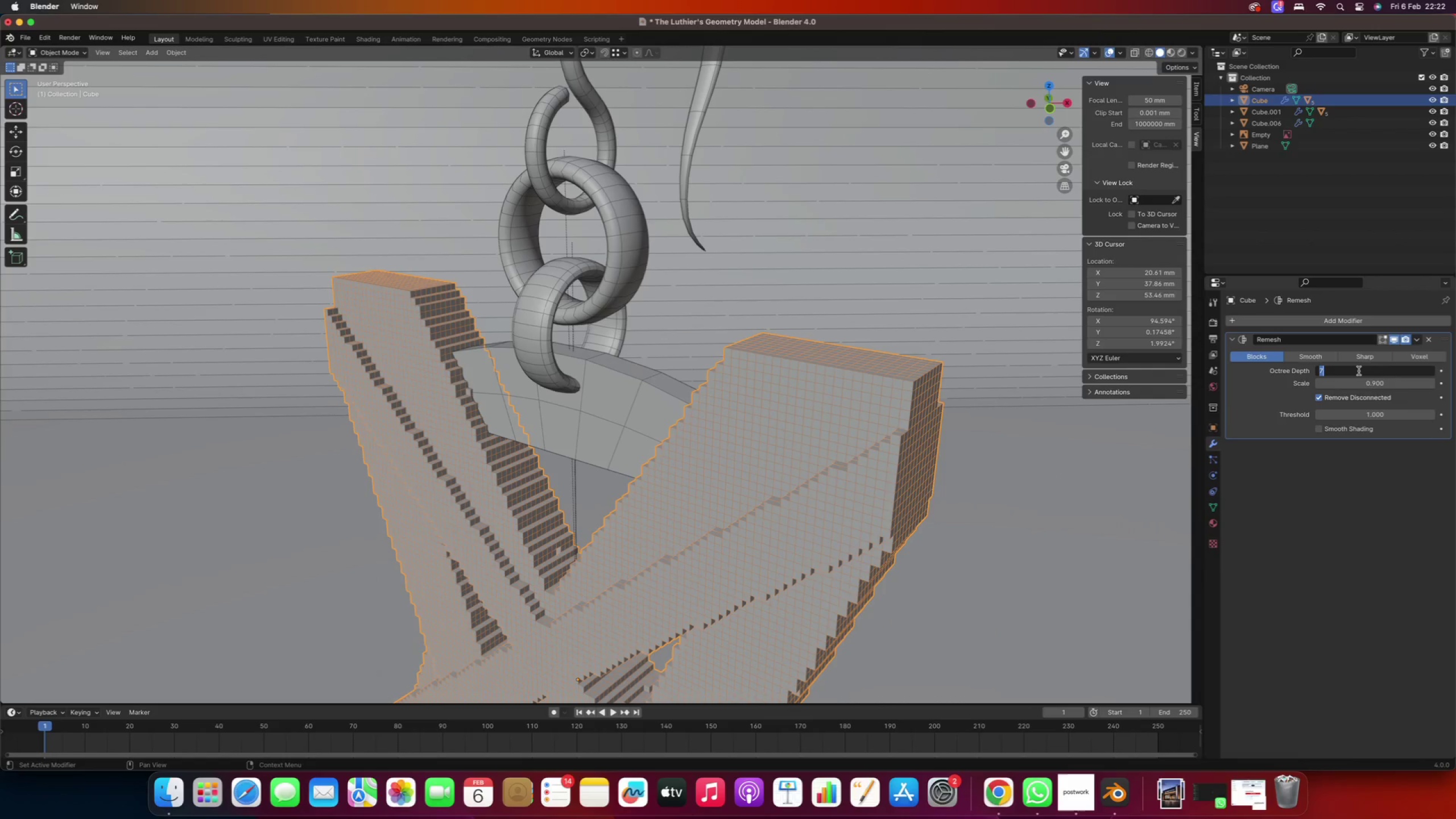 
type(10)
 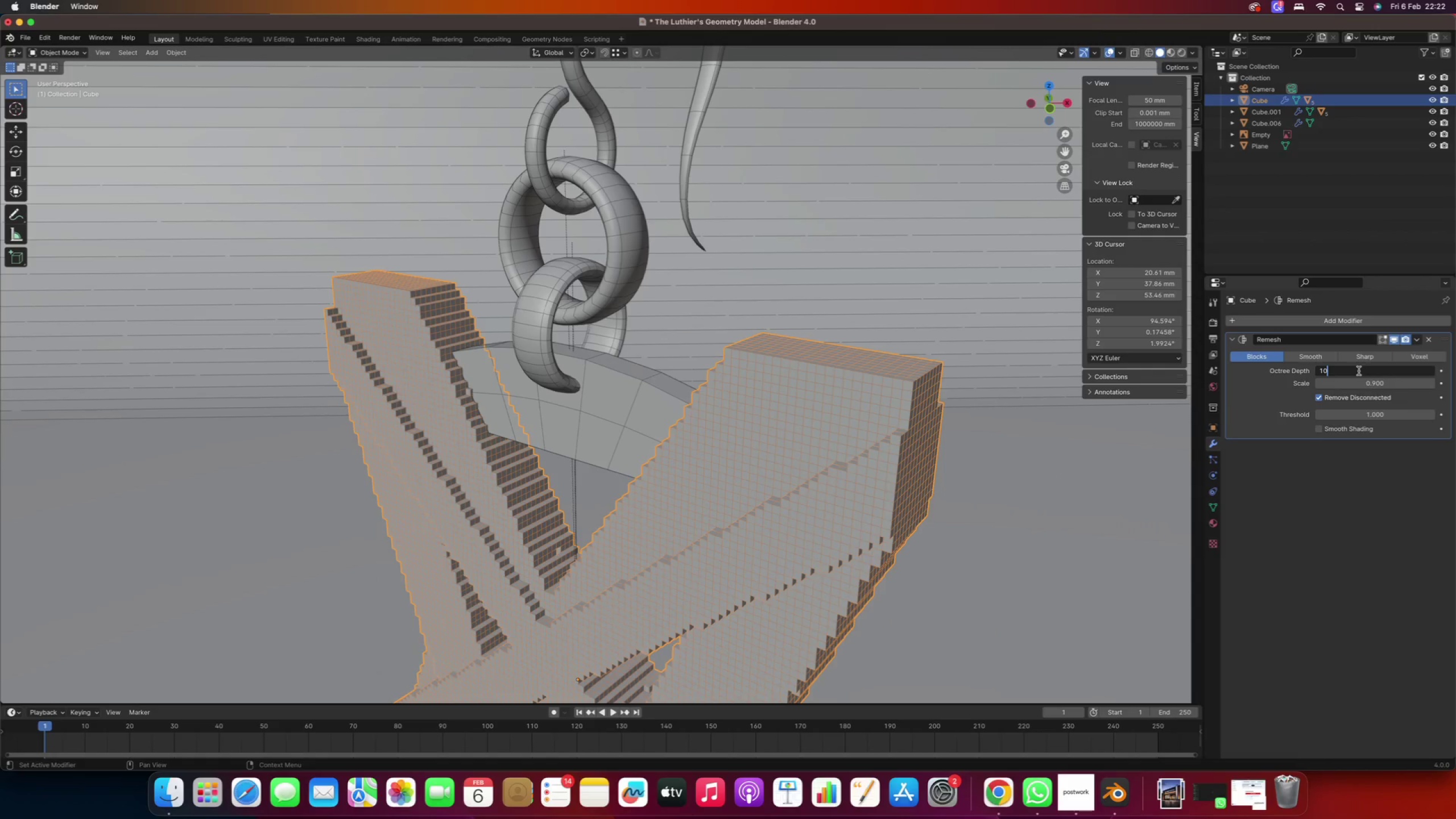 
key(Enter)
 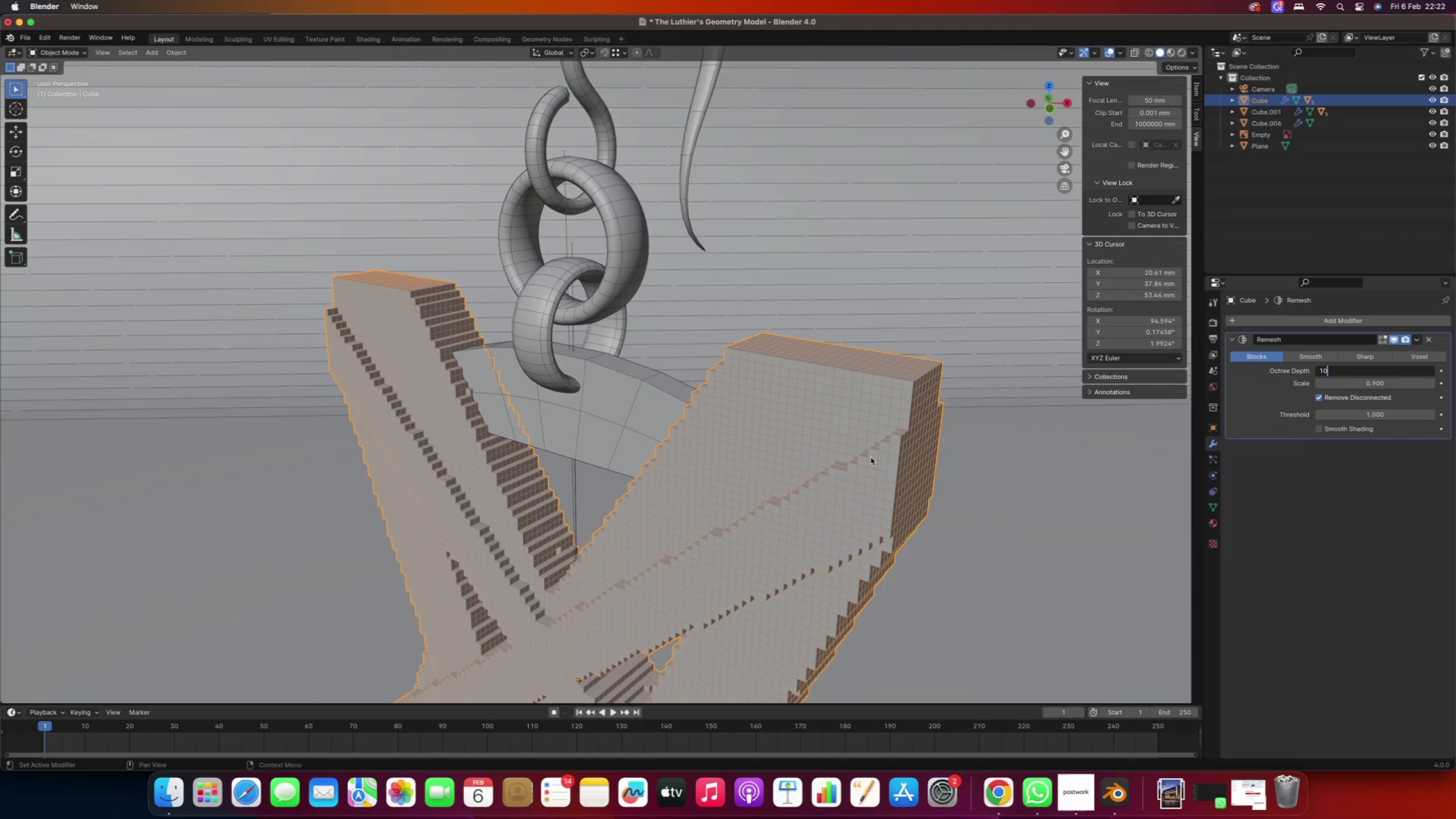 
scroll: coordinate [907, 465], scroll_direction: up, amount: 2.0
 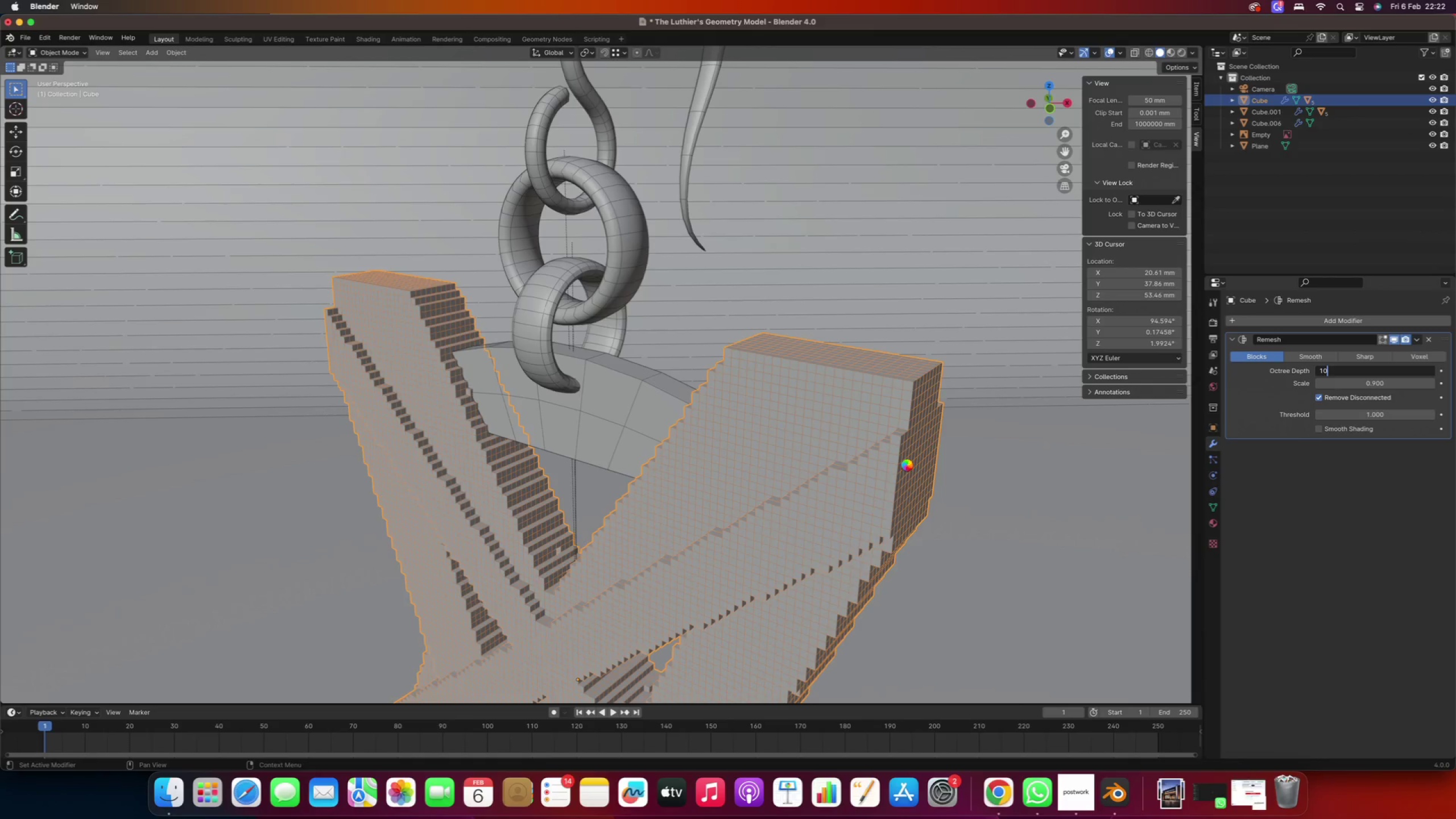 
scroll: coordinate [861, 465], scroll_direction: down, amount: 4.0
 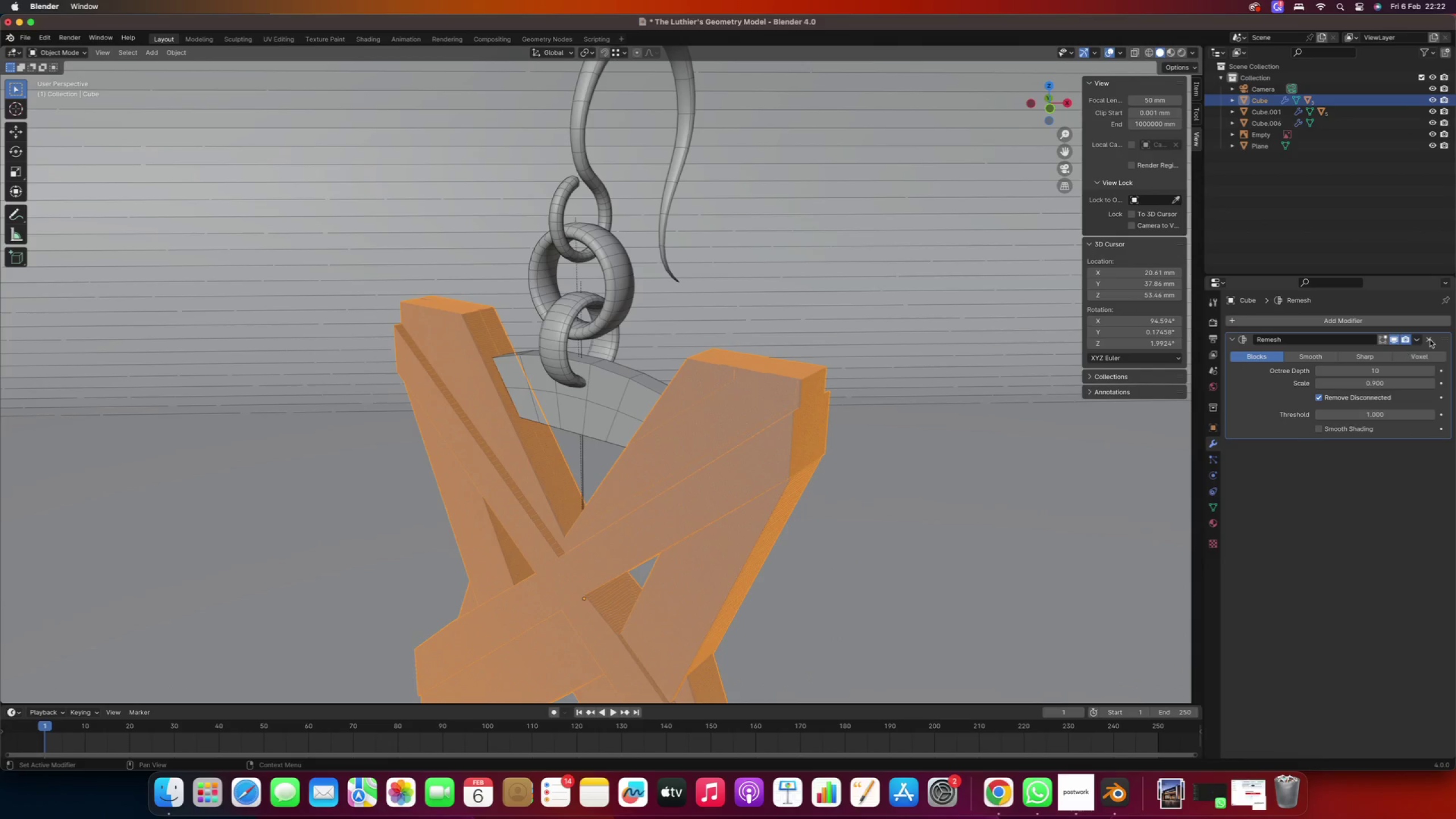 
left_click([1429, 341])
 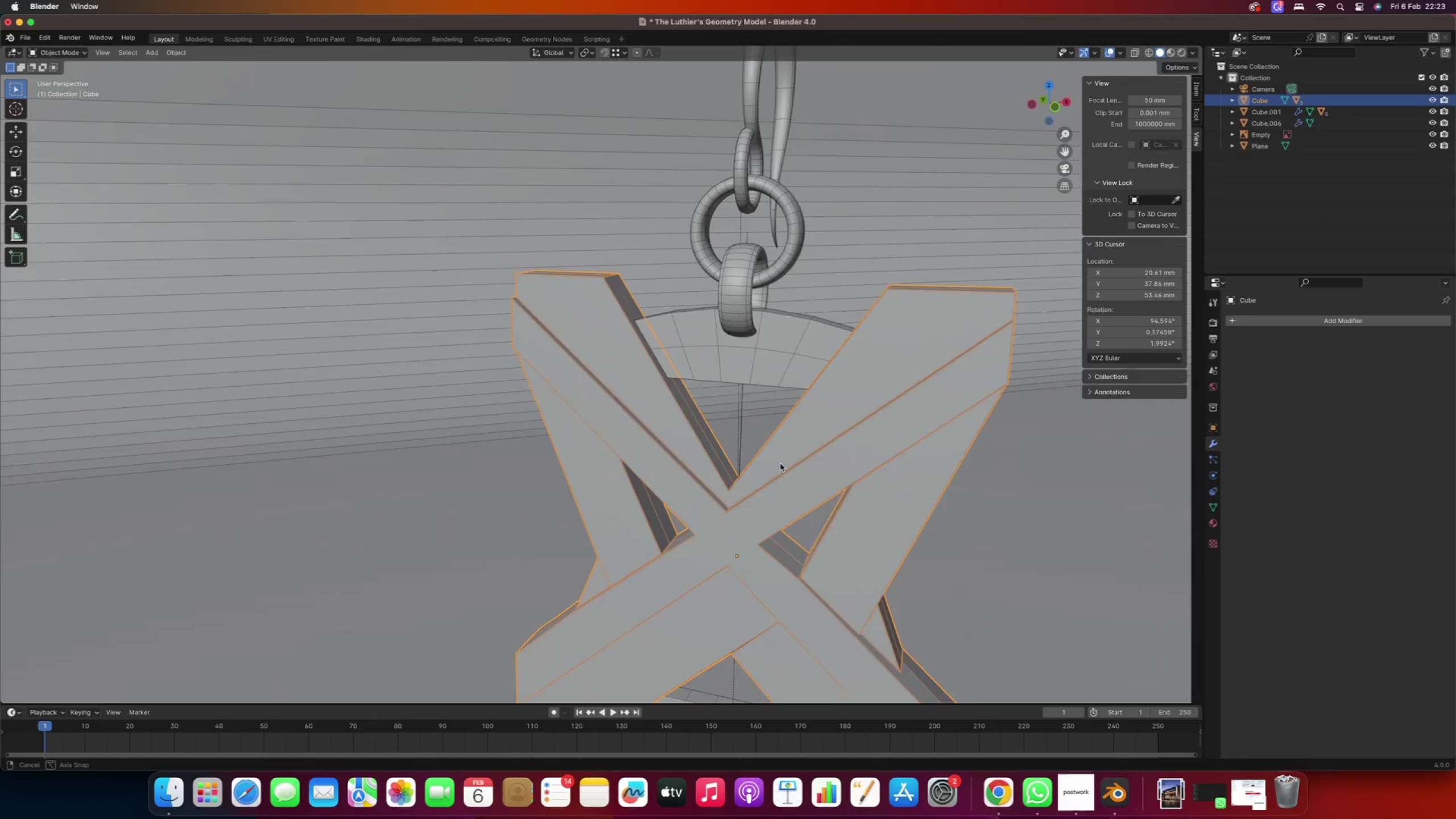 
hold_key(key=ShiftRight, duration=0.5)
 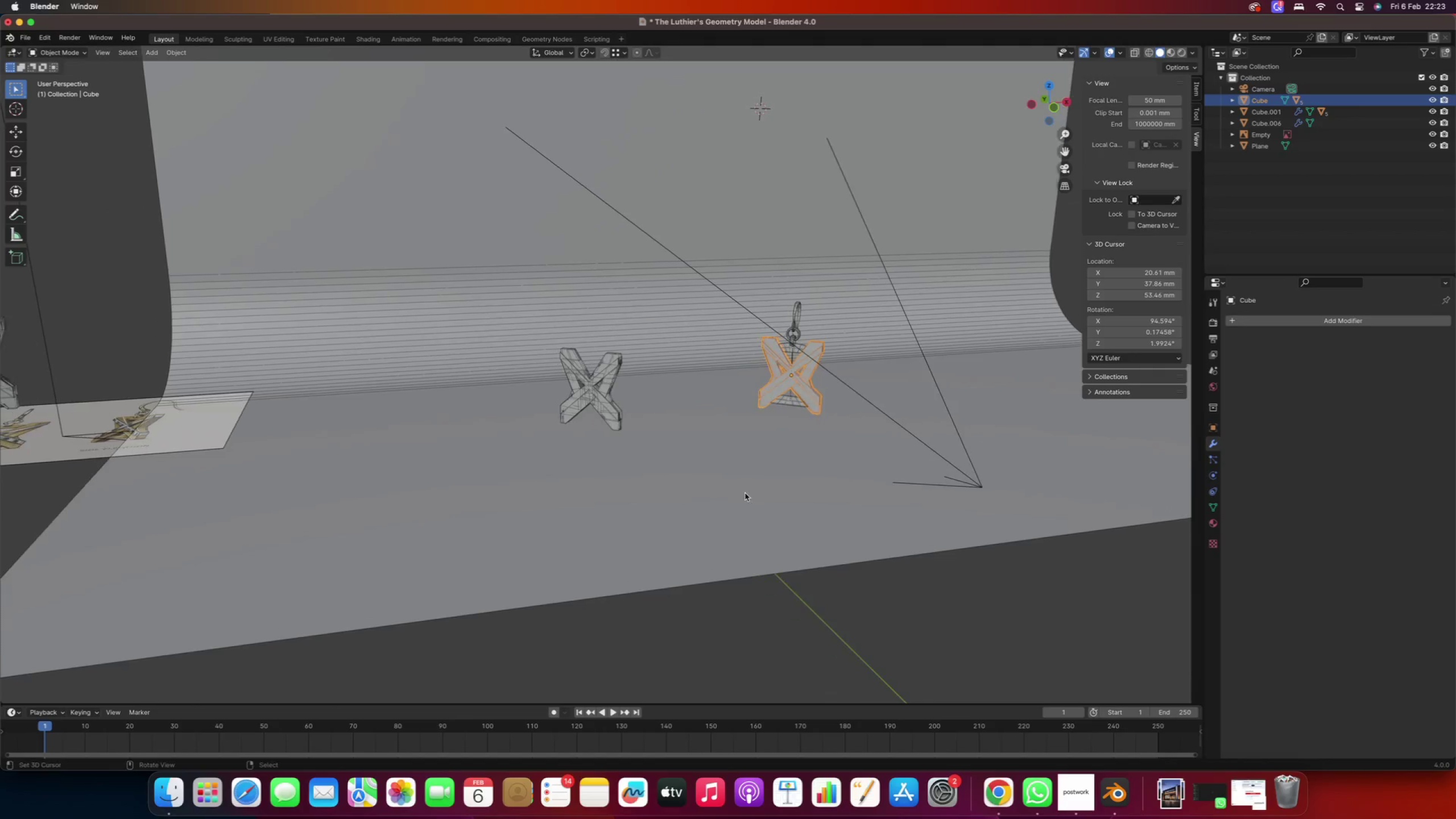 
scroll: coordinate [632, 500], scroll_direction: down, amount: 28.0
 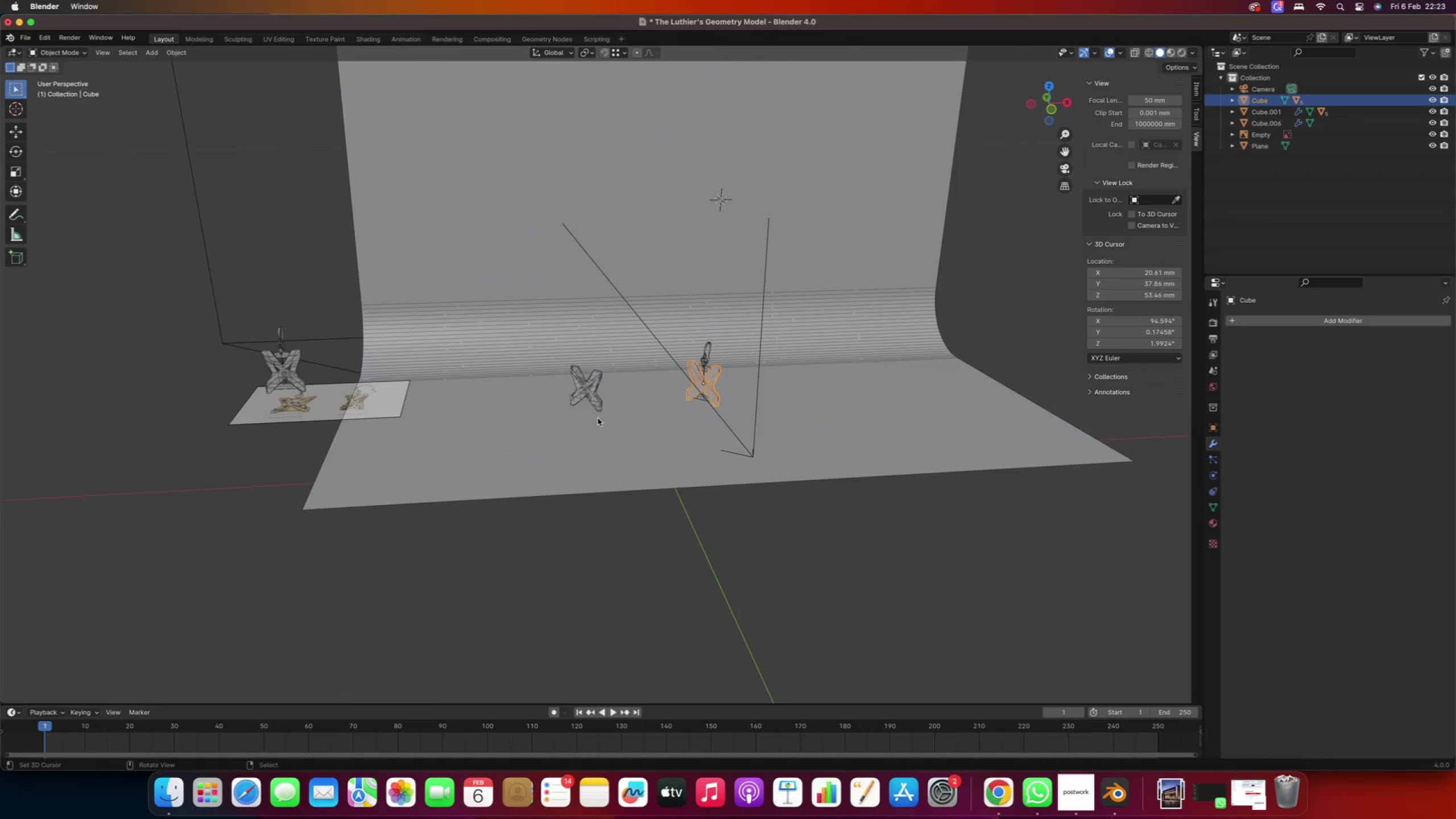 
right_click([580, 383])
 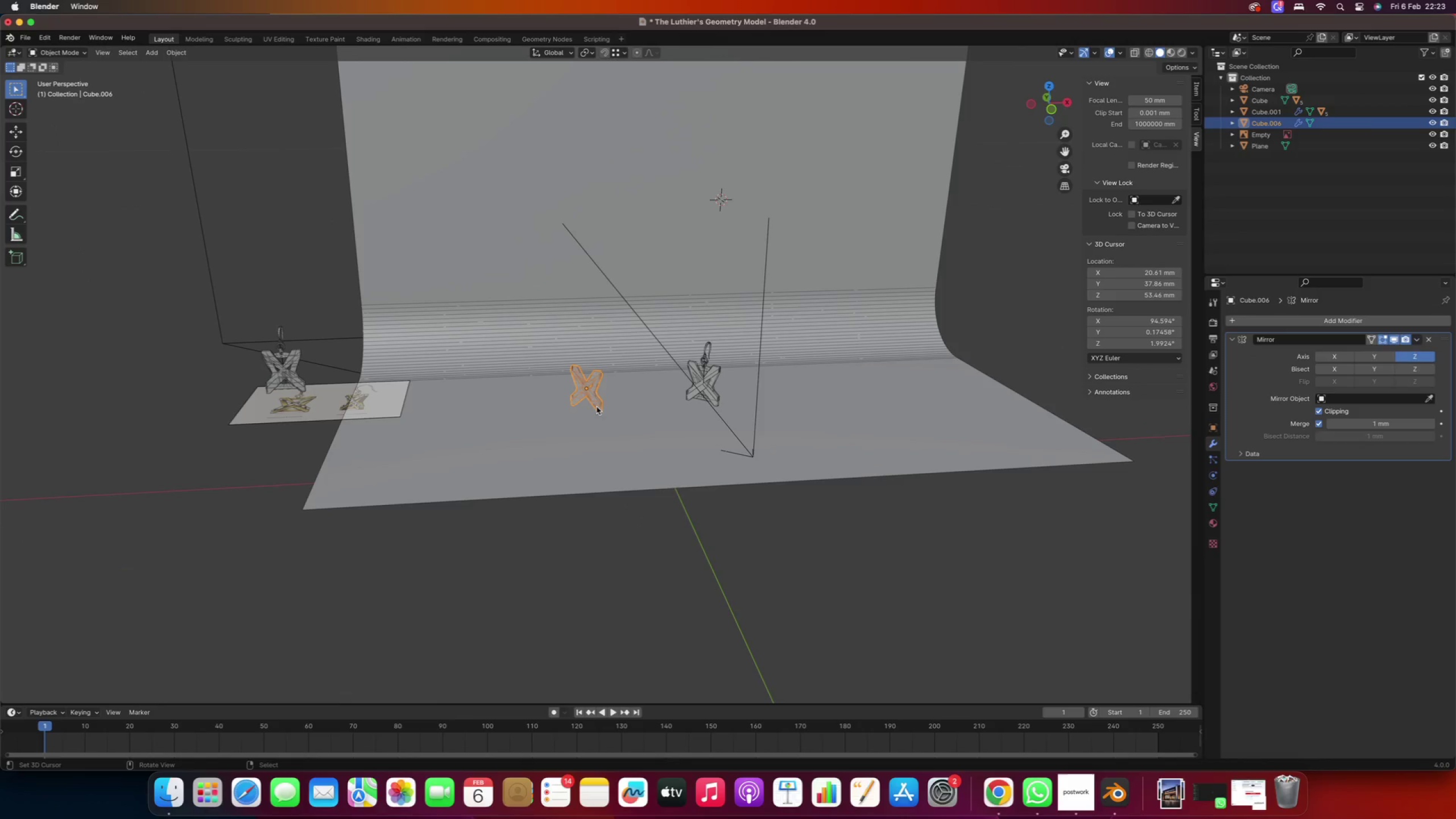 
type(gyx)
 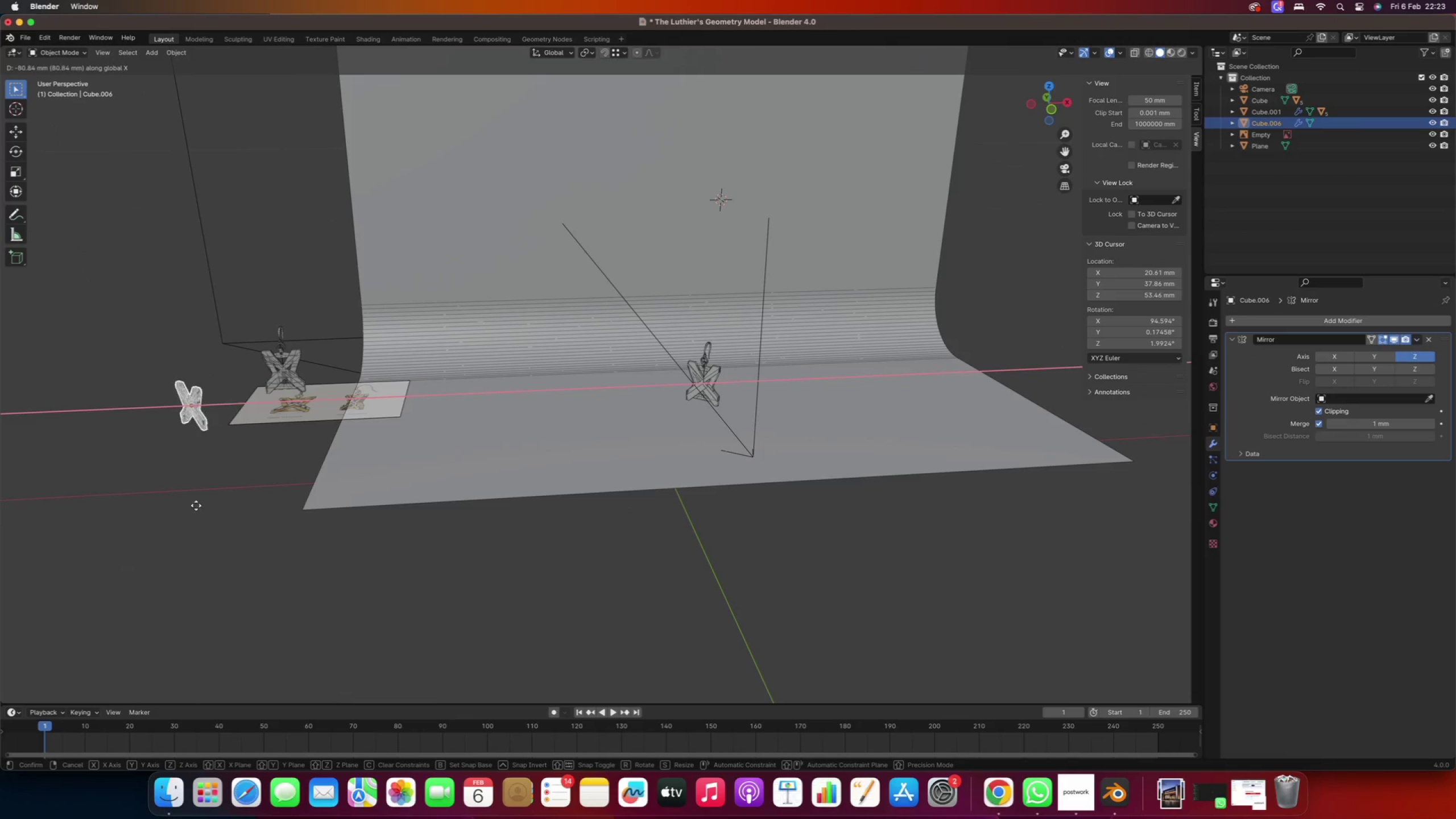 
left_click([134, 507])
 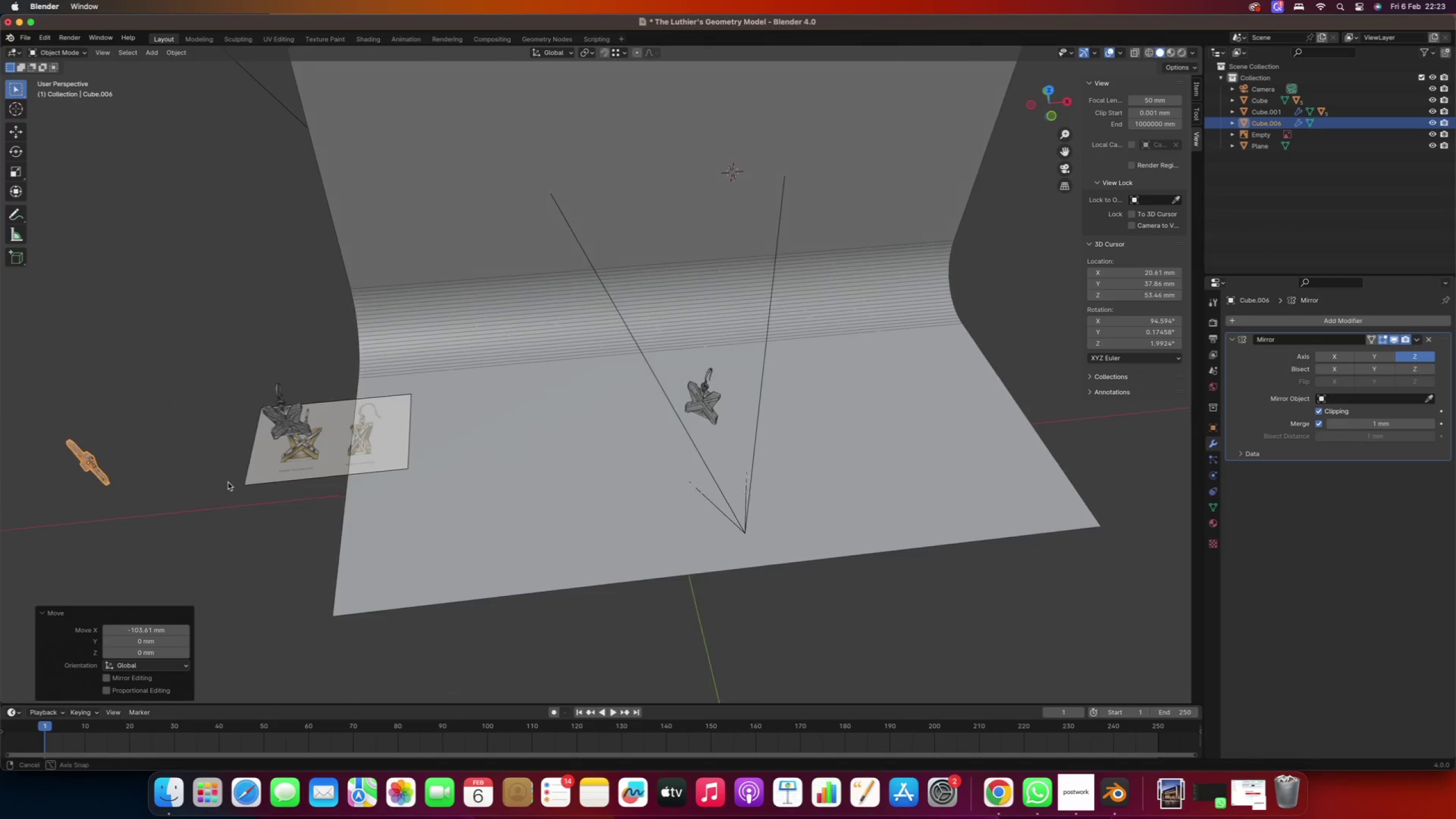 
scroll: coordinate [258, 476], scroll_direction: up, amount: 9.0
 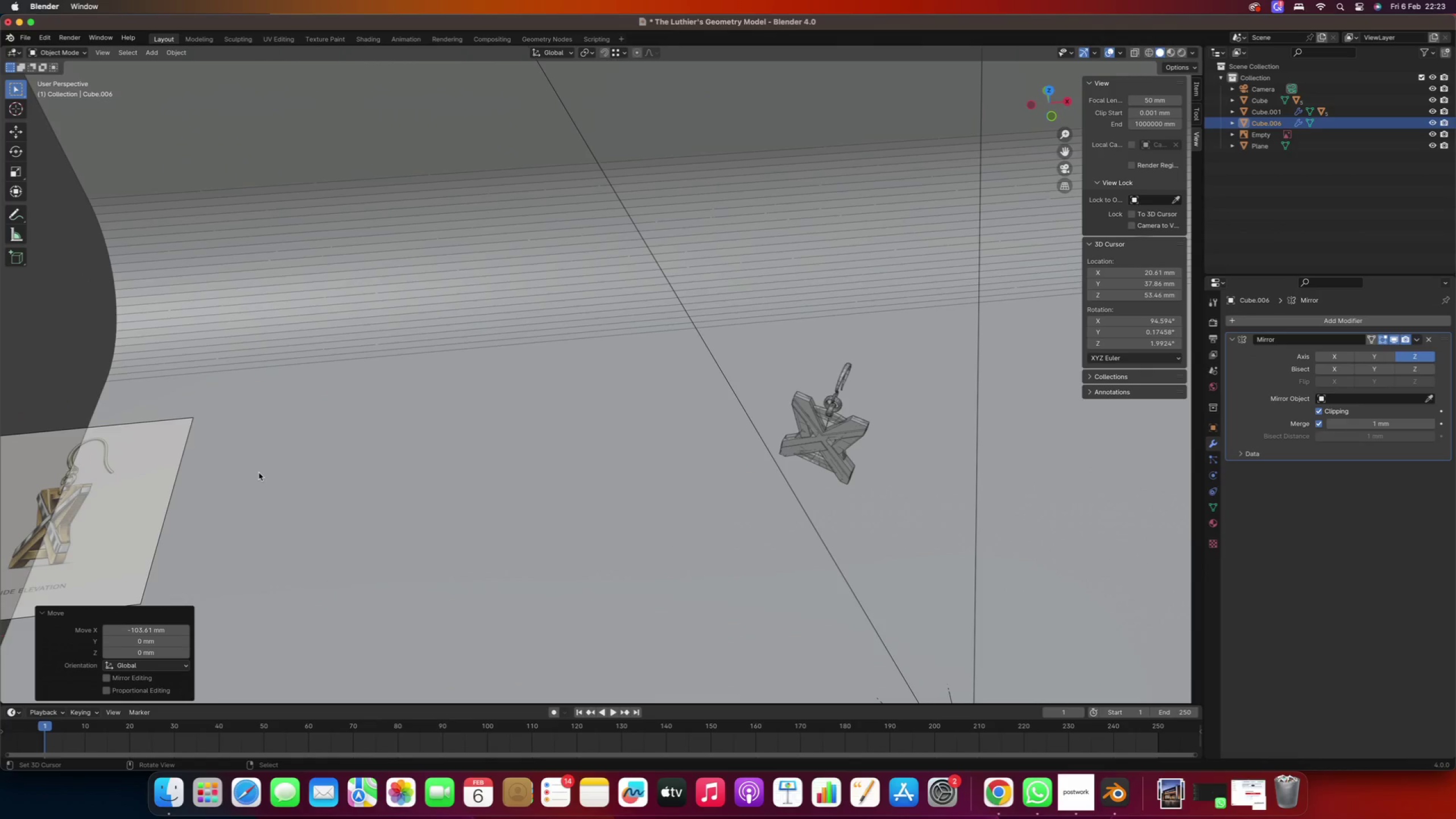 
hold_key(key=ShiftRight, duration=1.02)
 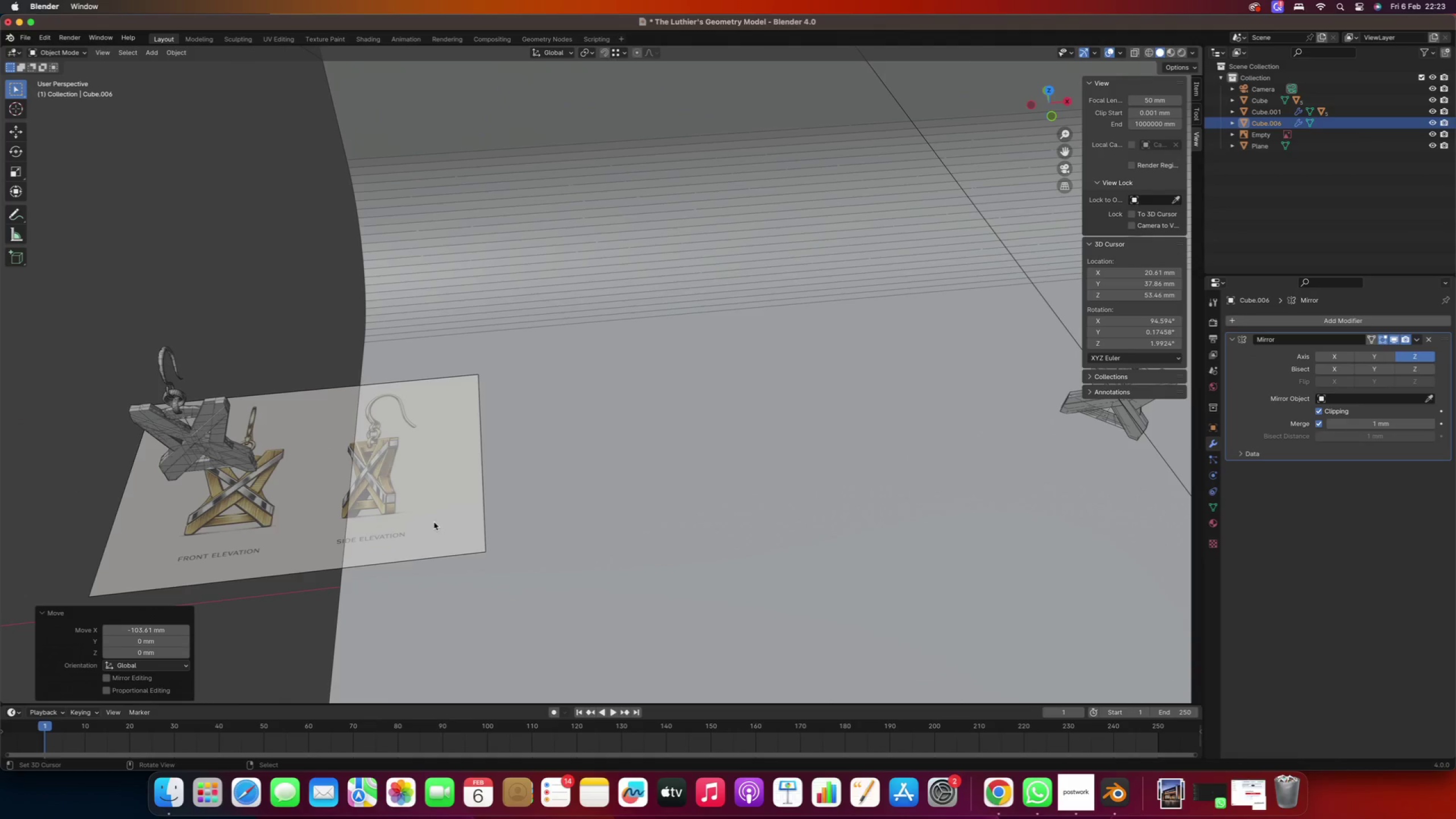 
hold_key(key=ShiftRight, duration=0.43)
 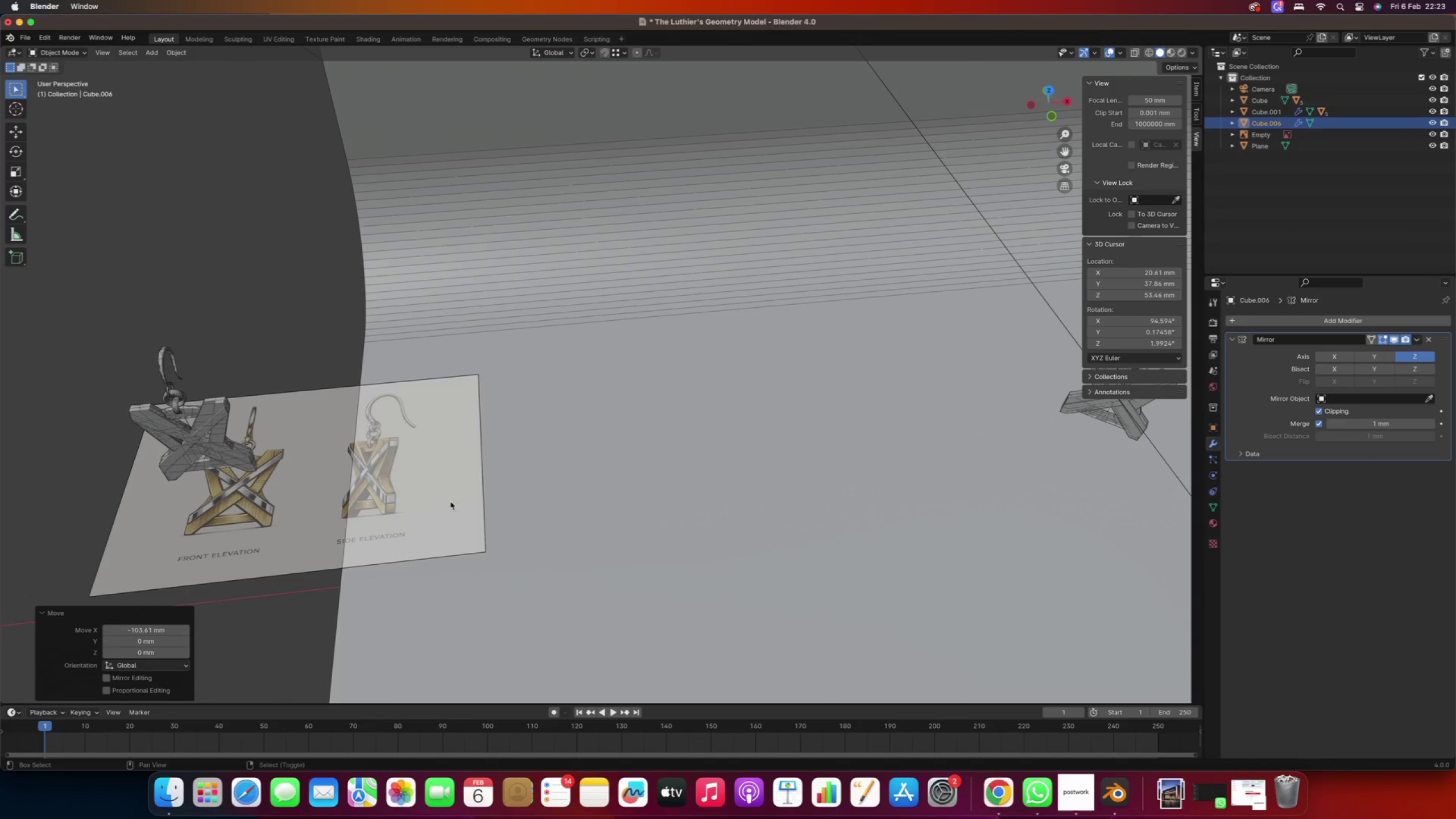 
hold_key(key=ShiftRight, duration=0.63)
 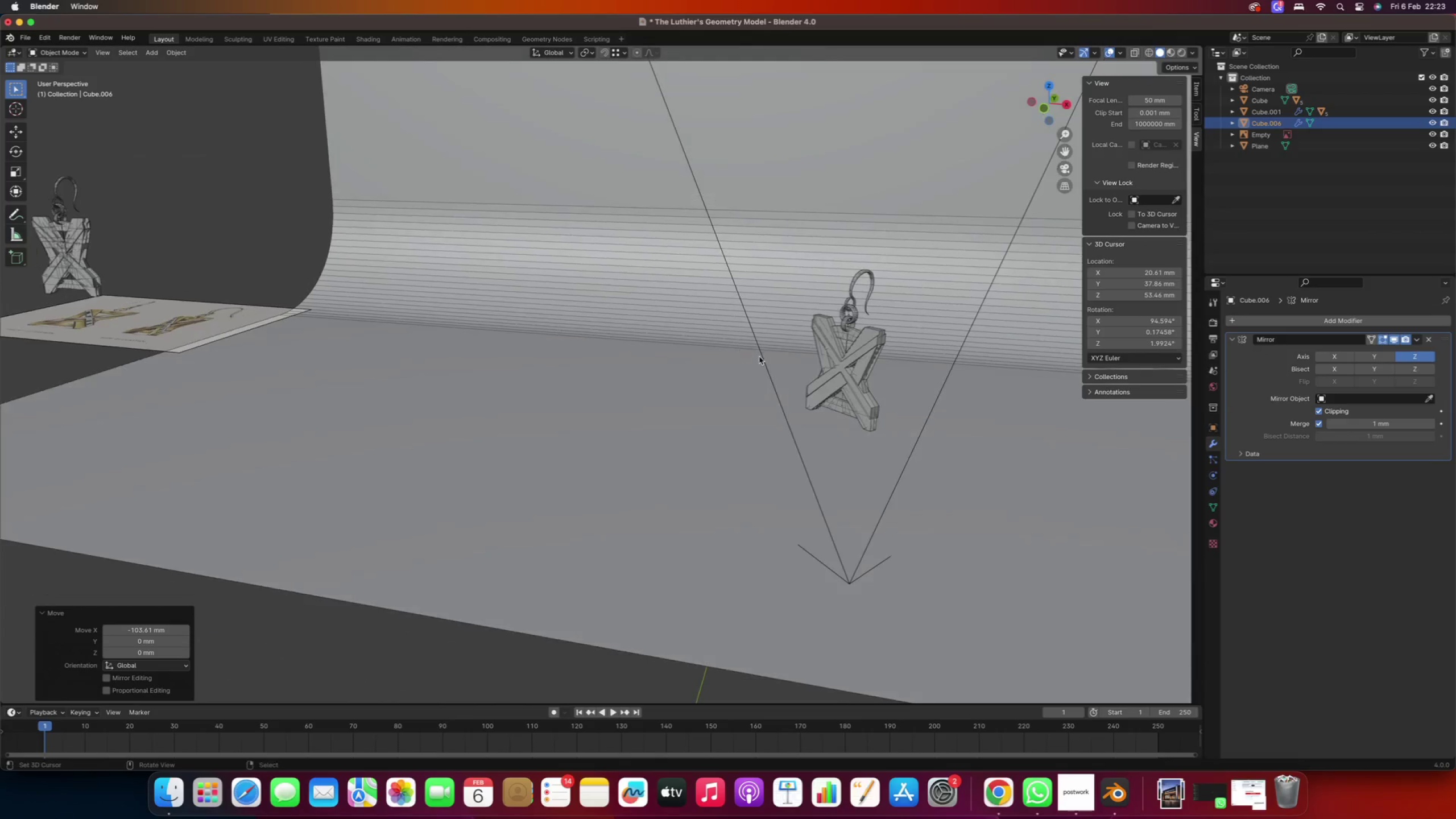 
right_click([857, 368])
 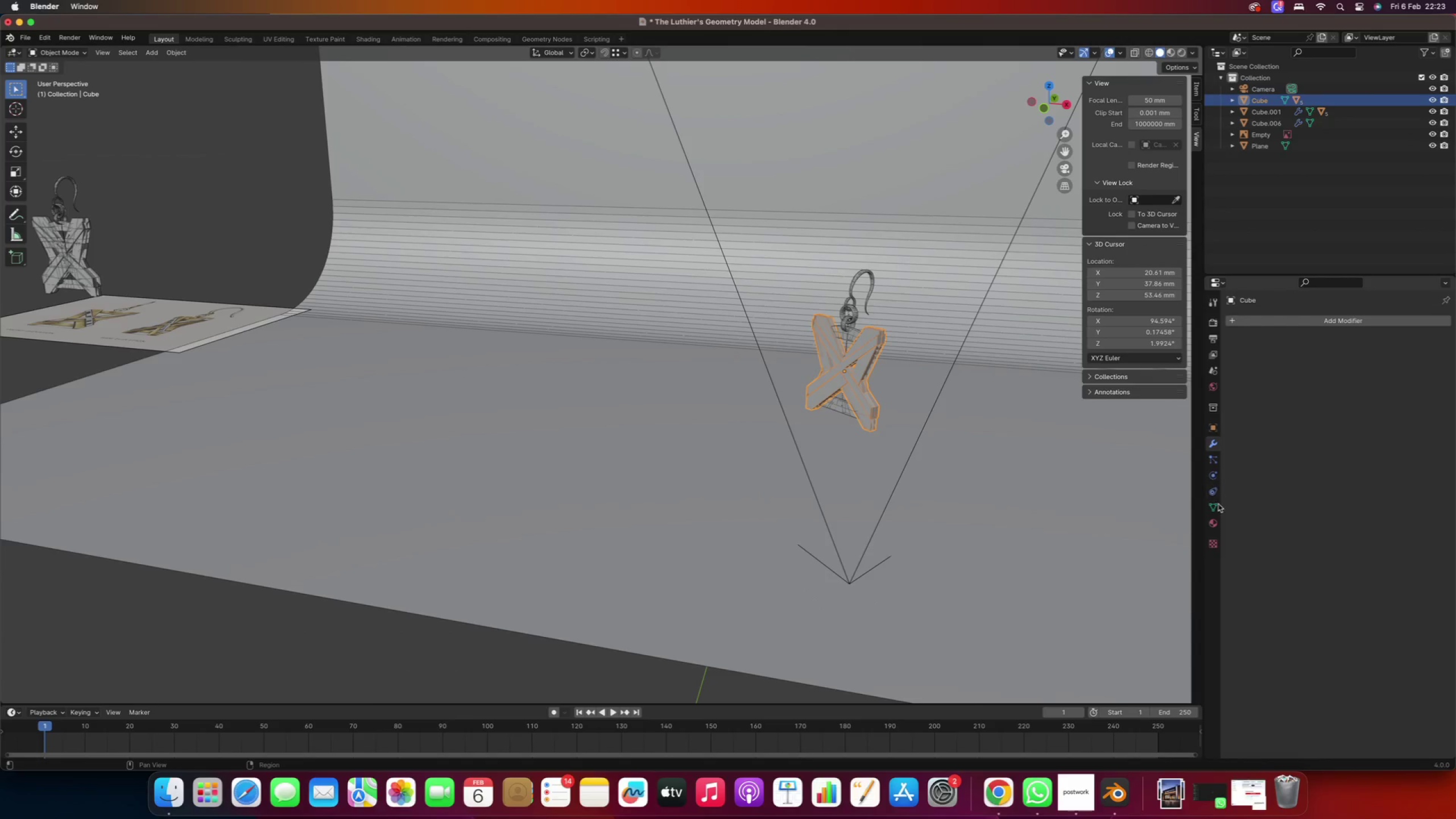 
left_click([1215, 526])
 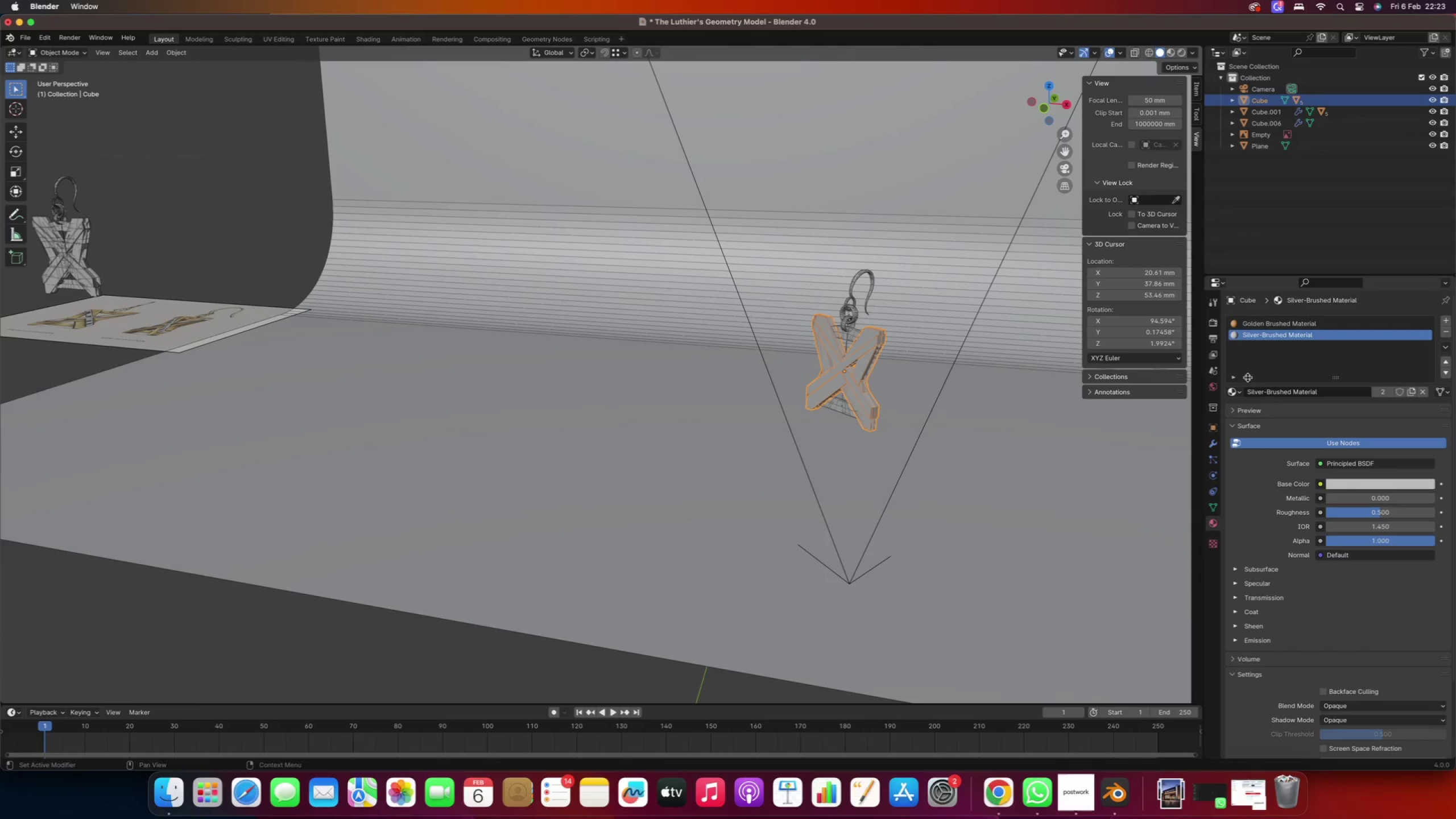 
hold_key(key=ShiftRight, duration=0.56)
 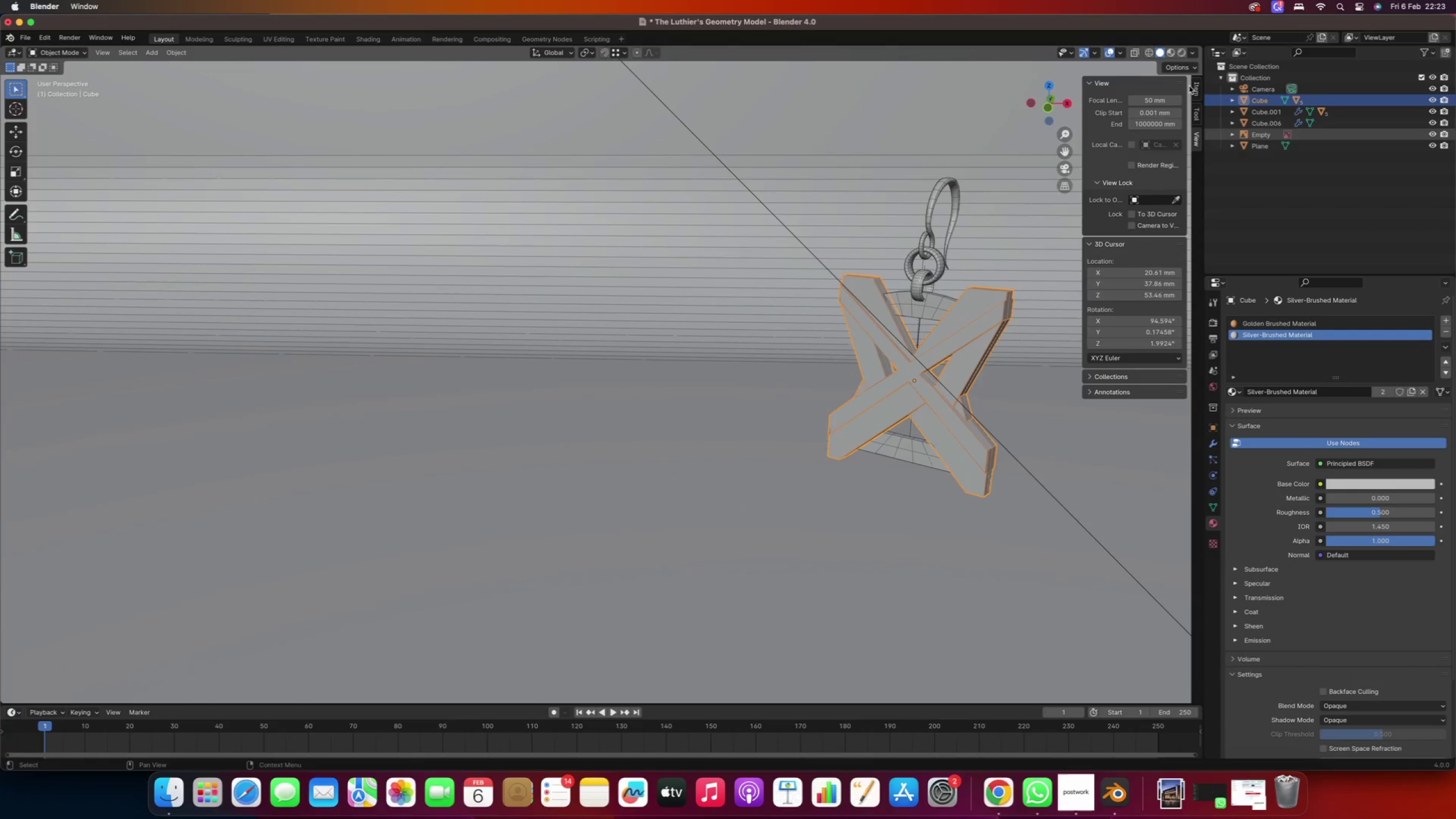 
scroll: coordinate [785, 360], scroll_direction: up, amount: 3.0
 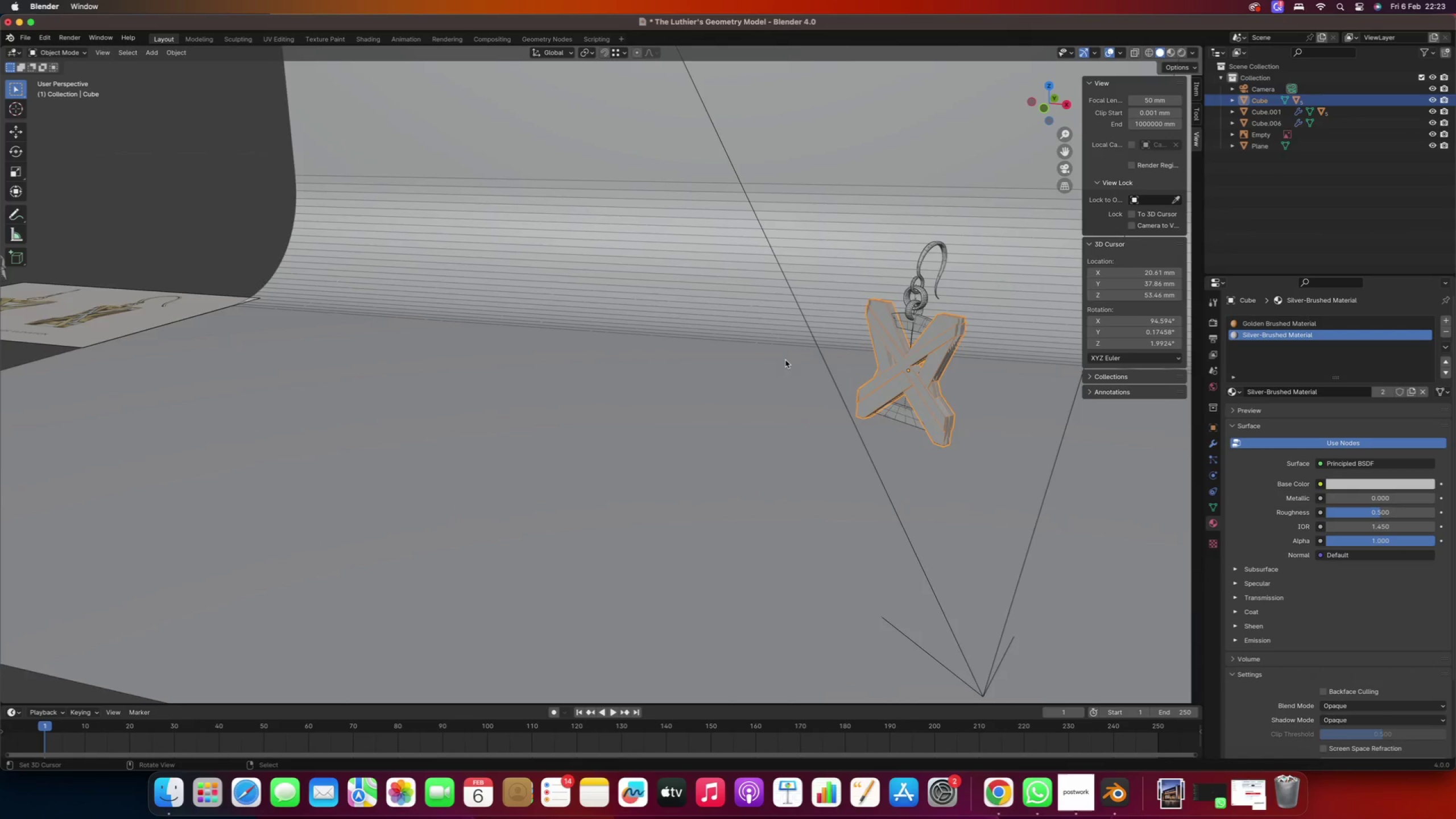 
left_click([1172, 55])
 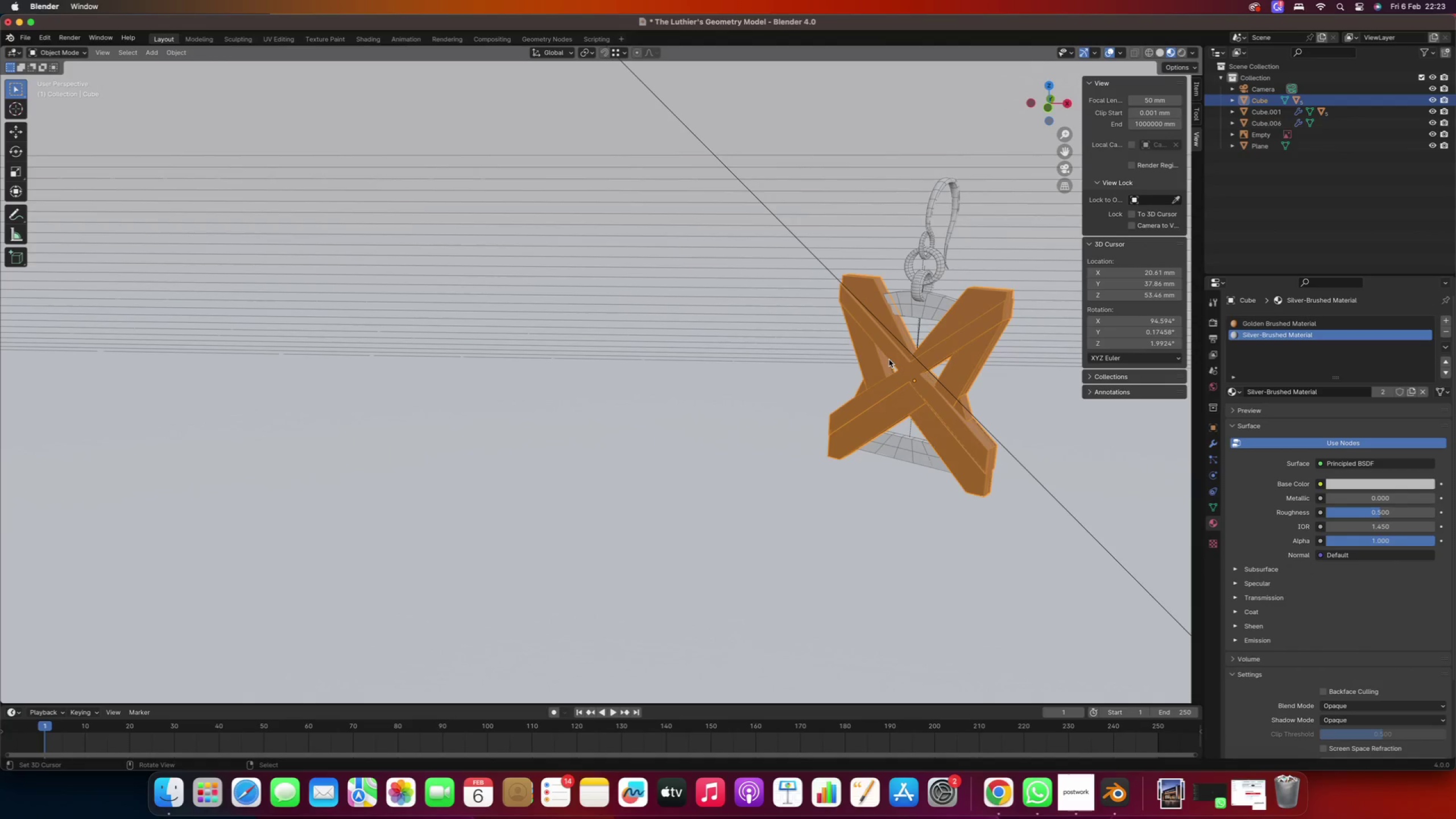 
hold_key(key=ShiftRight, duration=0.54)
 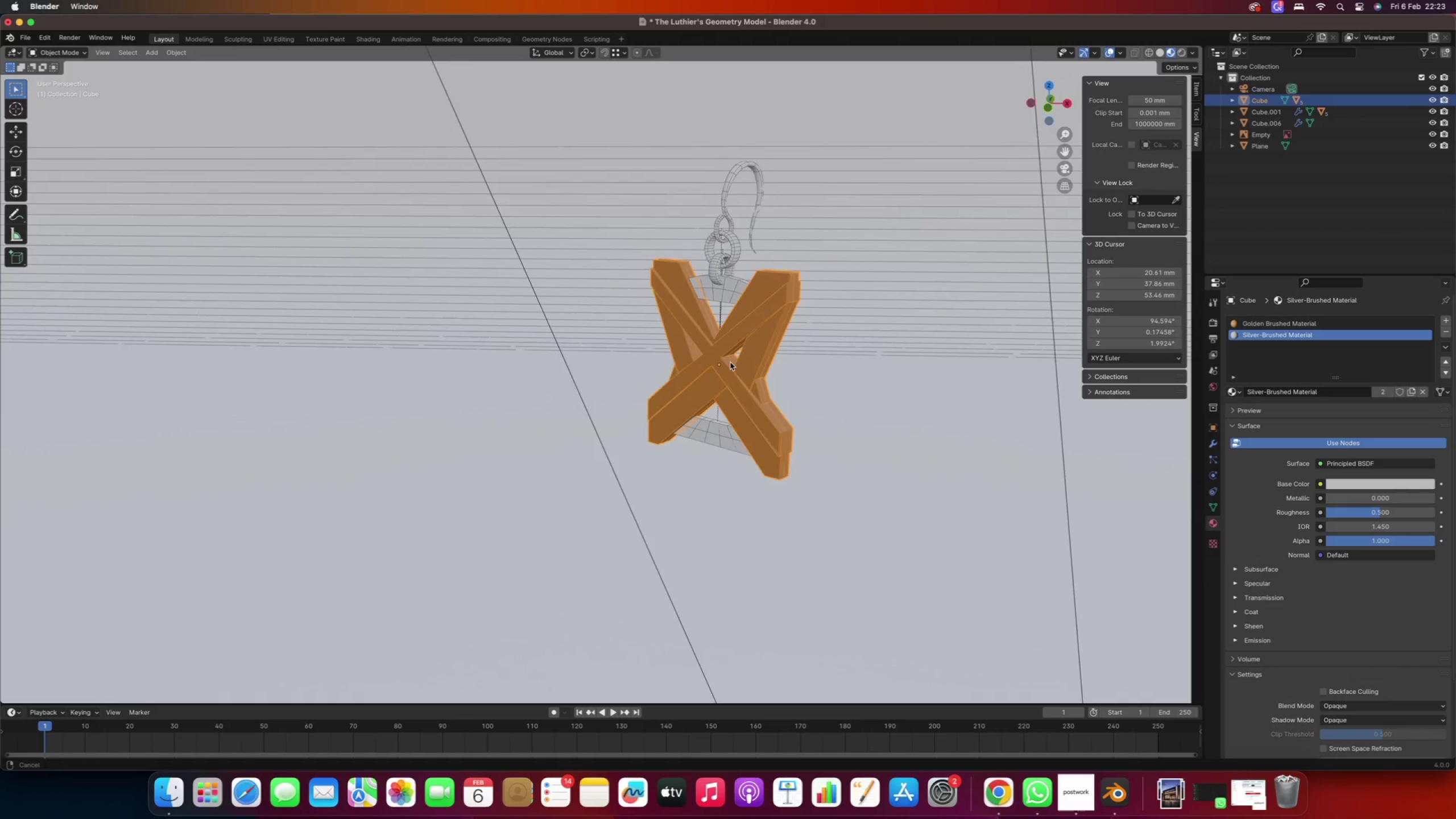 
scroll: coordinate [743, 346], scroll_direction: up, amount: 2.0
 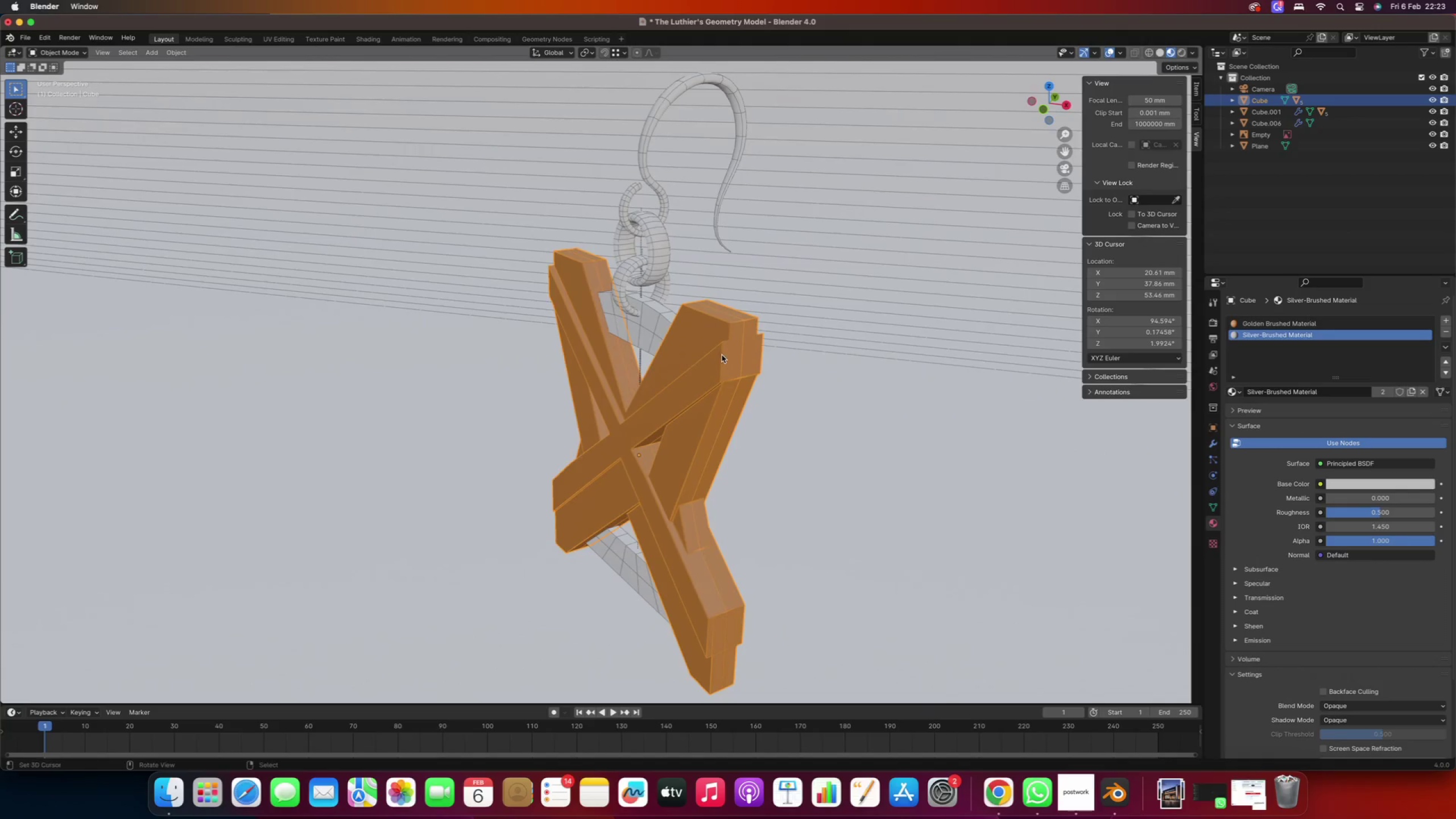 
key(Slash)
 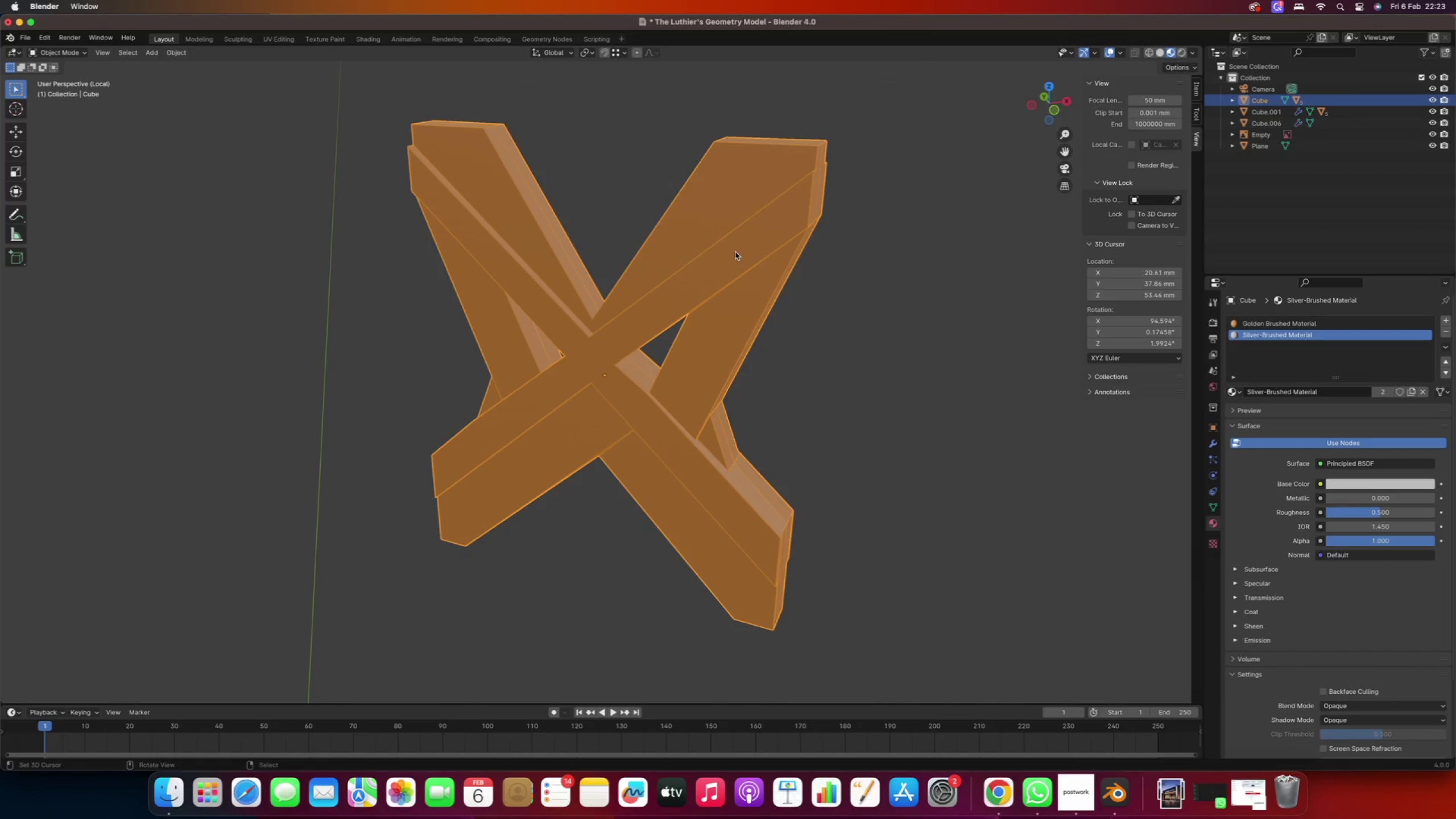 
key(Tab)
 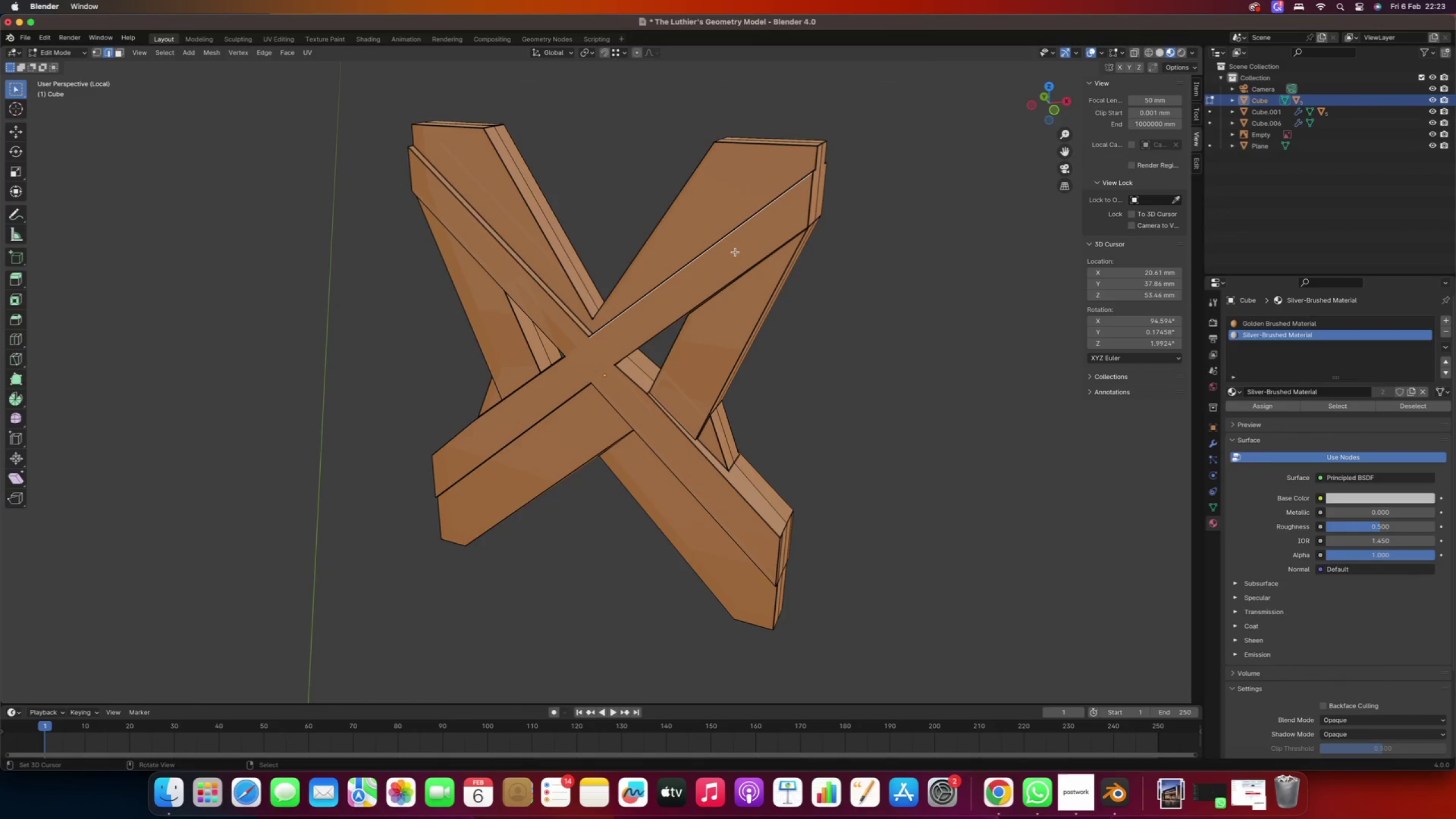 
key(3)
 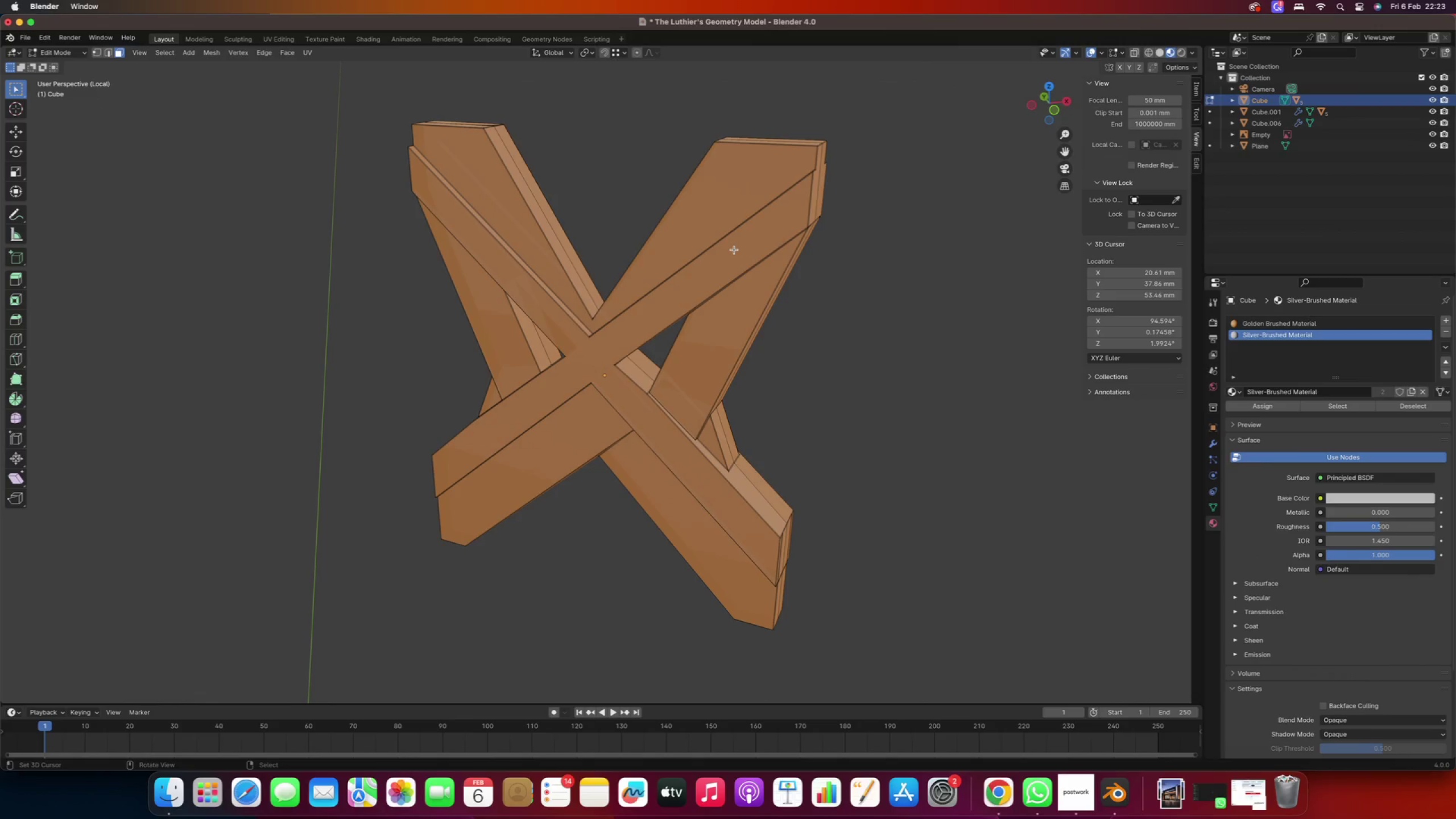 
right_click([734, 250])
 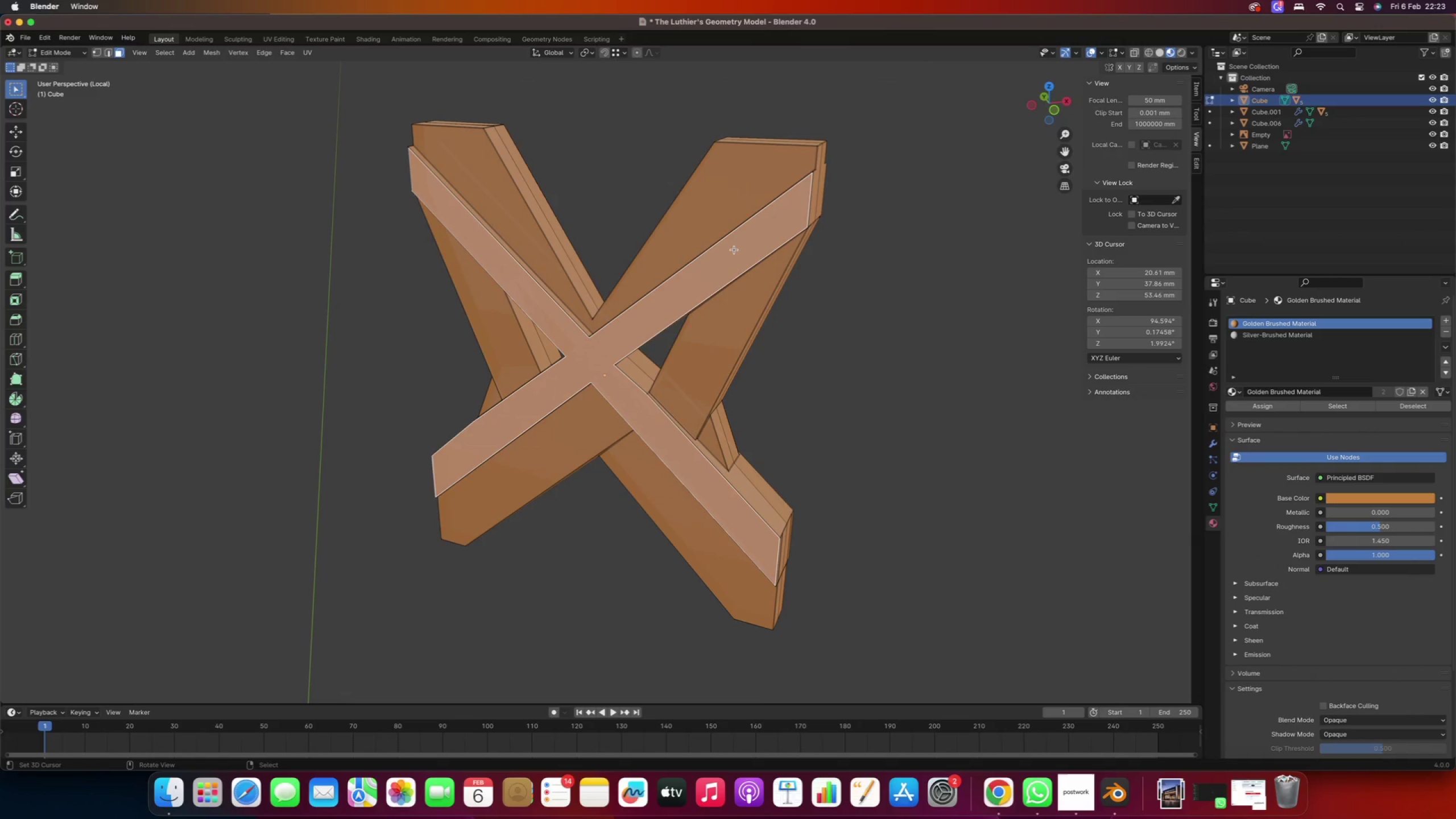 
scroll: coordinate [730, 274], scroll_direction: up, amount: 2.0
 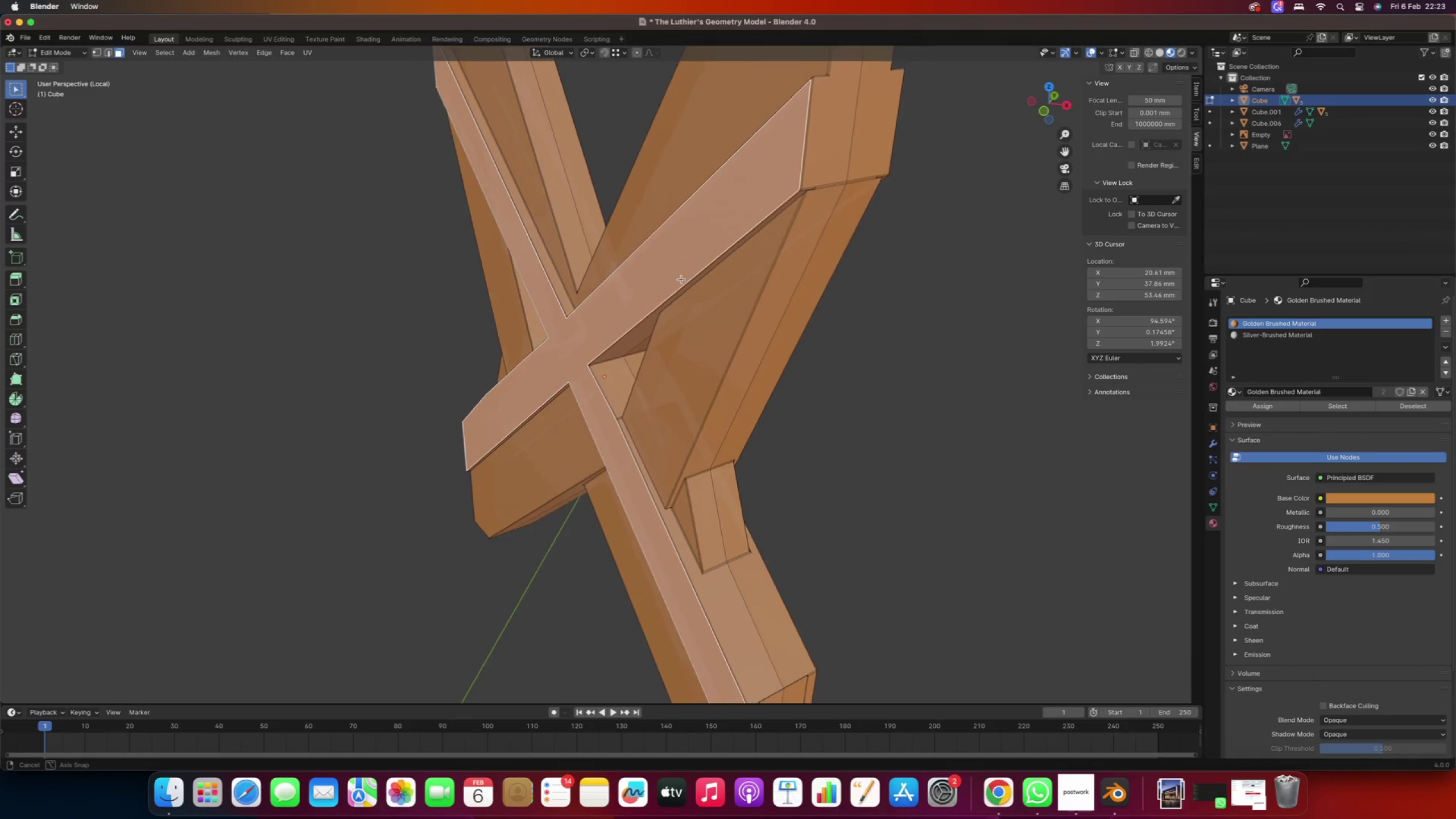 
hold_key(key=ShiftRight, duration=0.58)
 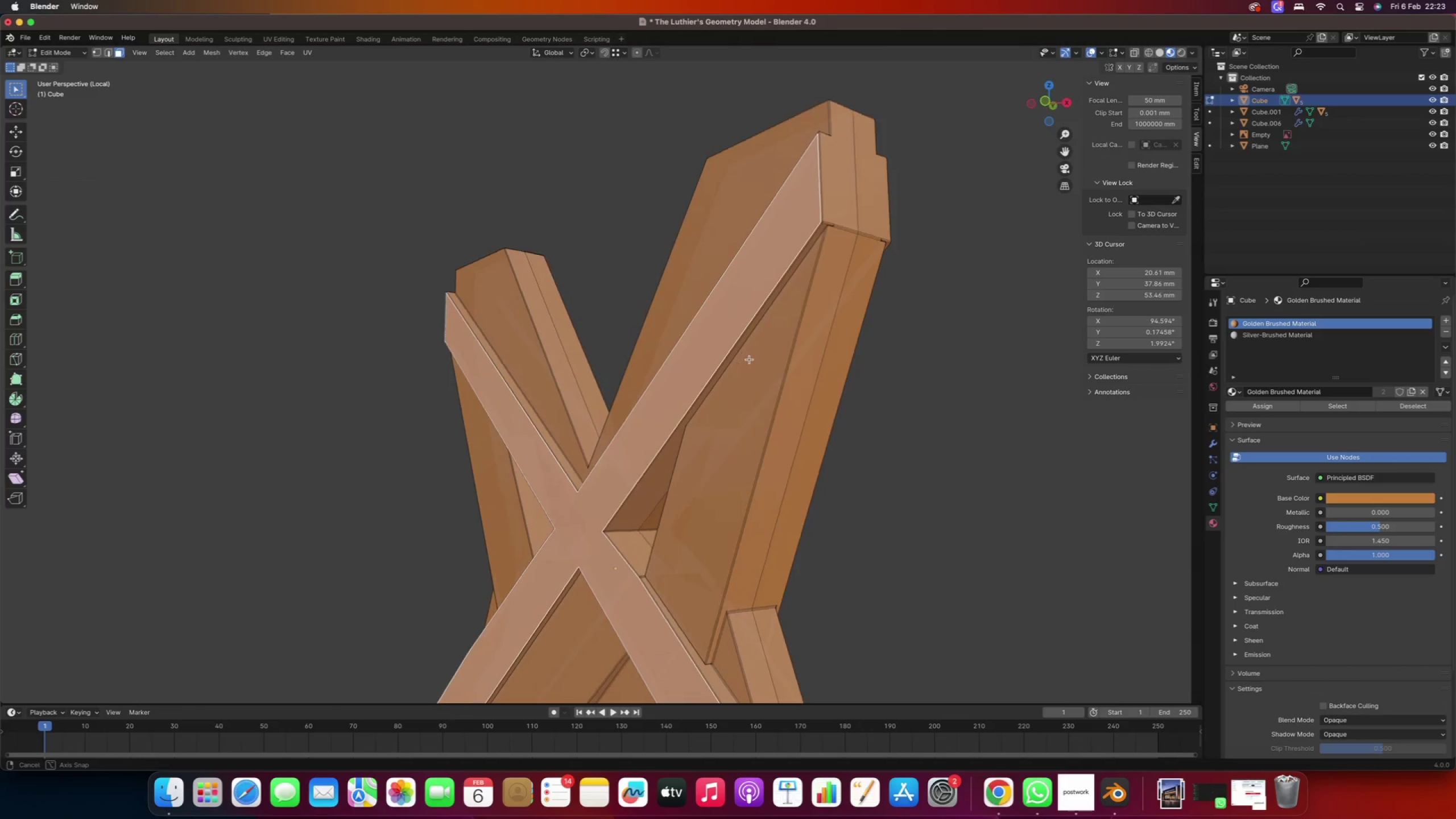 
hold_key(key=ShiftRight, duration=1.34)
 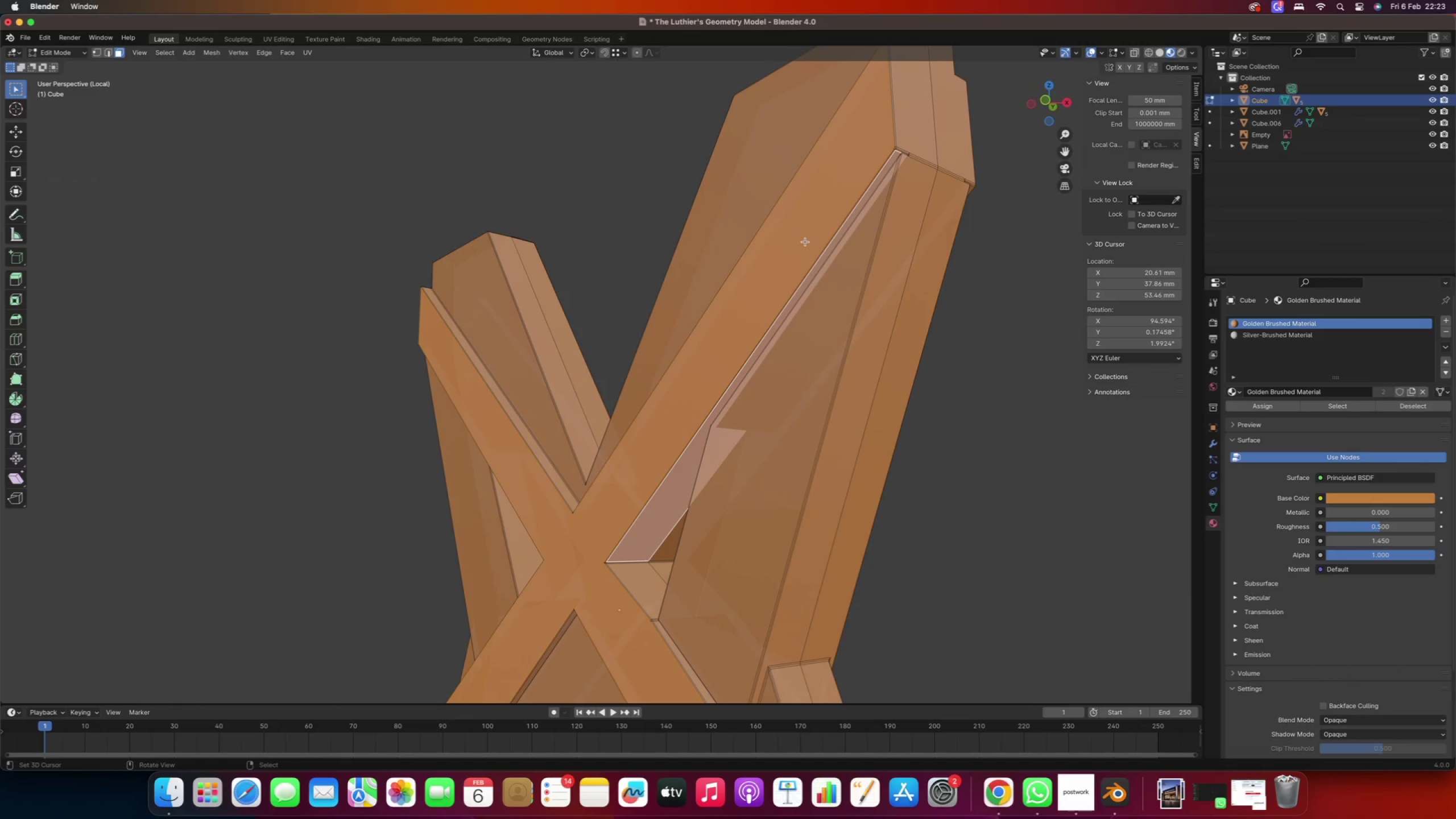 
scroll: coordinate [821, 229], scroll_direction: up, amount: 1.0
 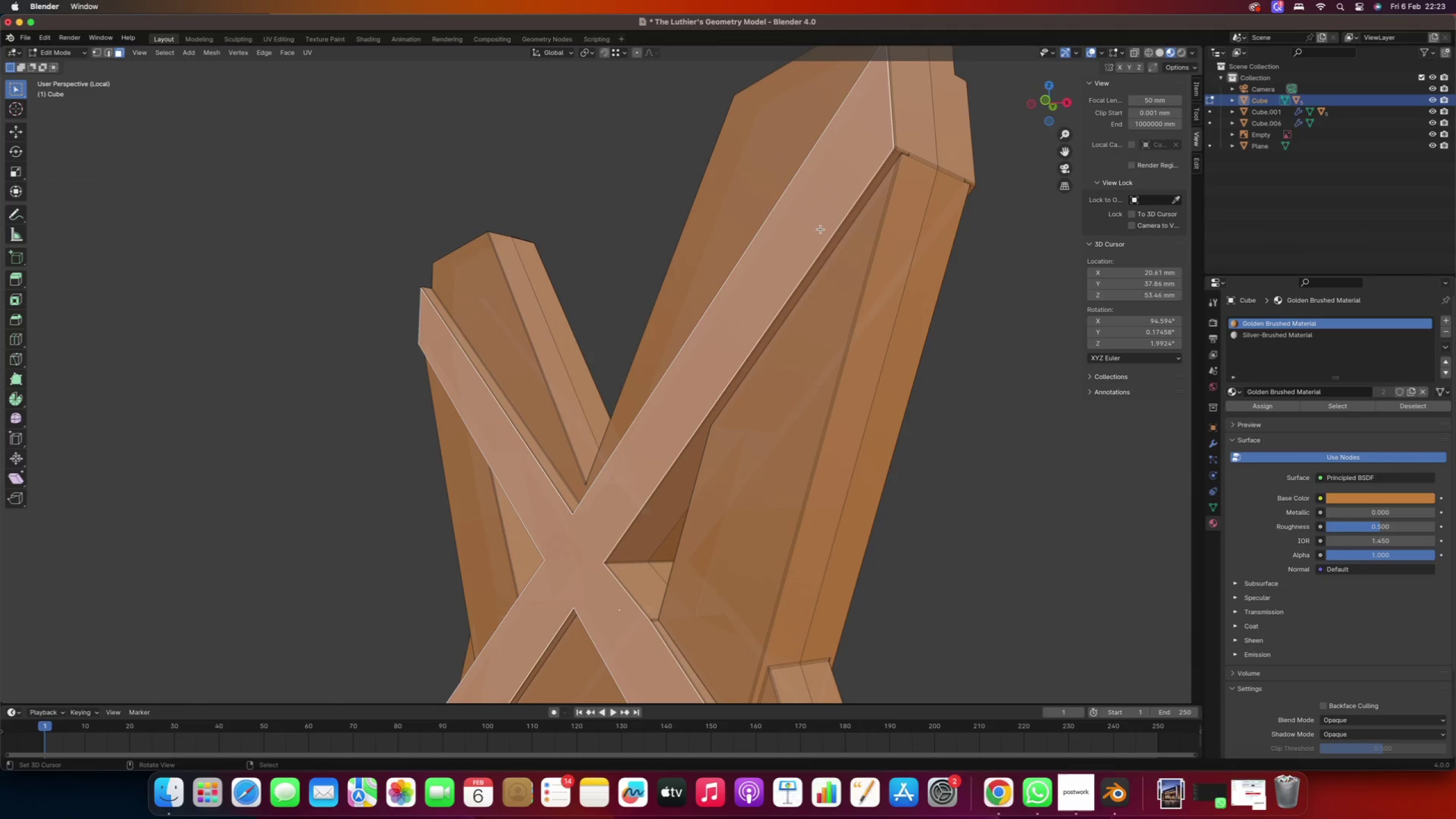 
right_click([845, 227])
 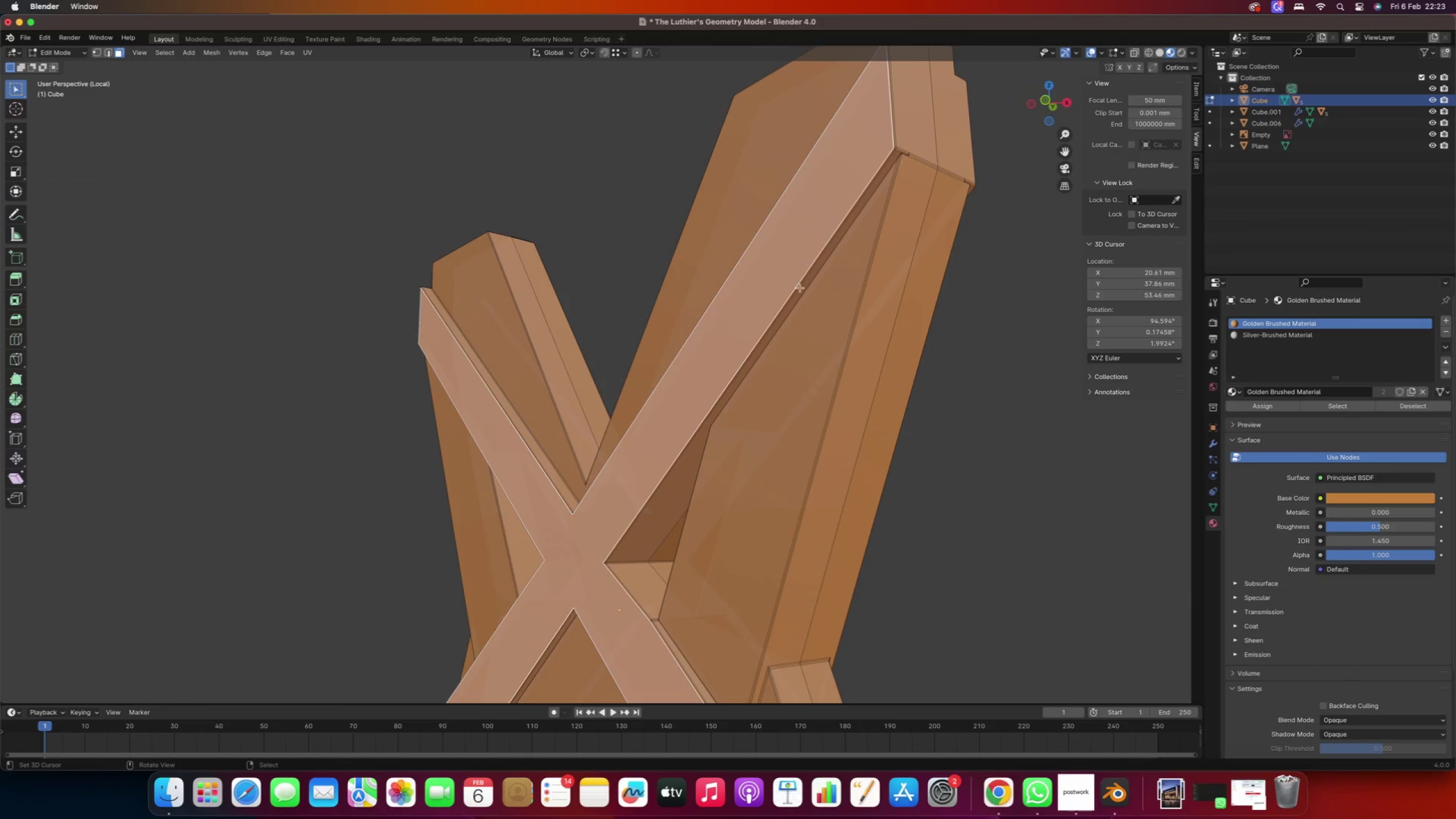 
hold_key(key=ShiftRight, duration=0.97)
 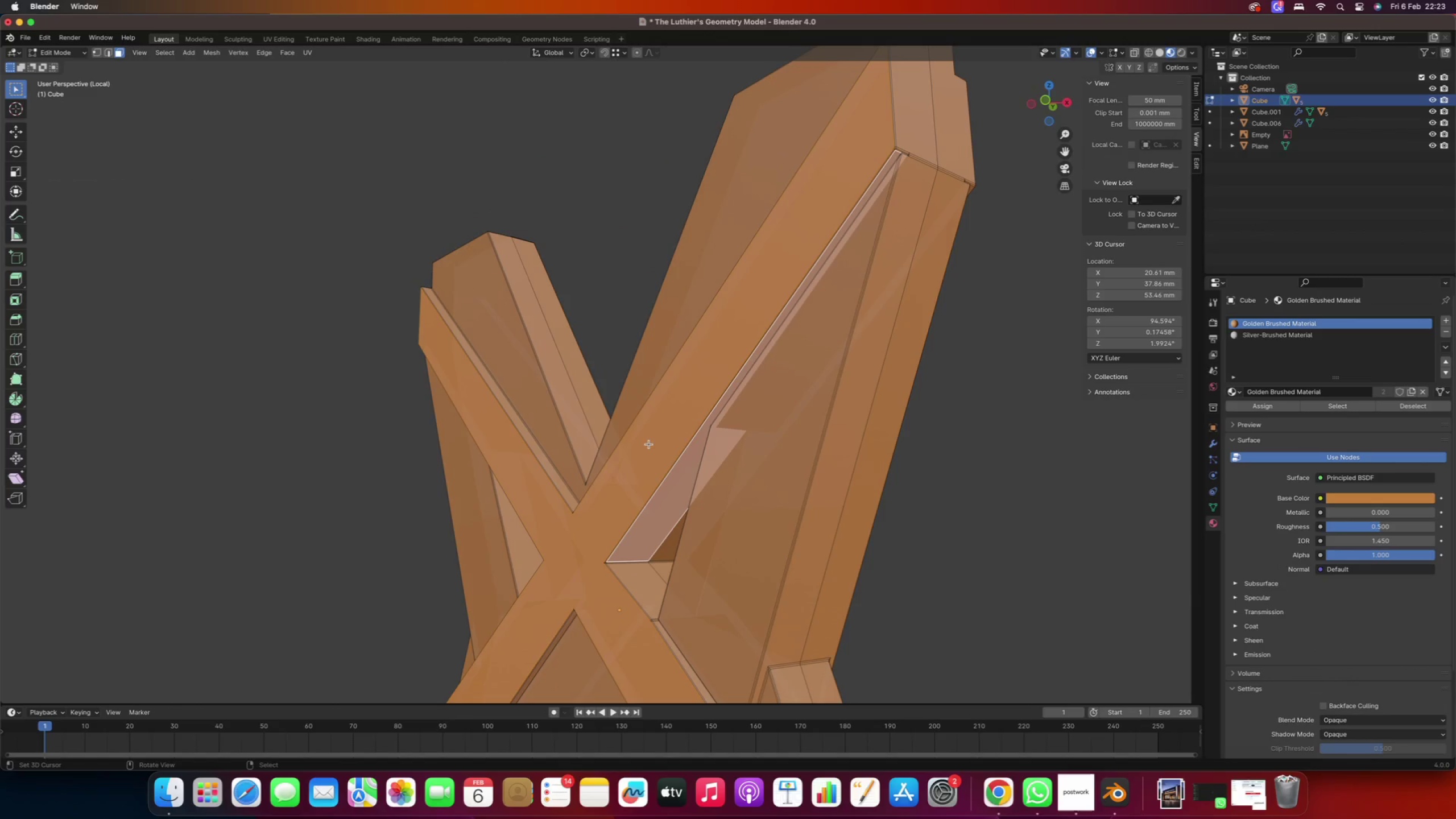 
right_click([650, 444])
 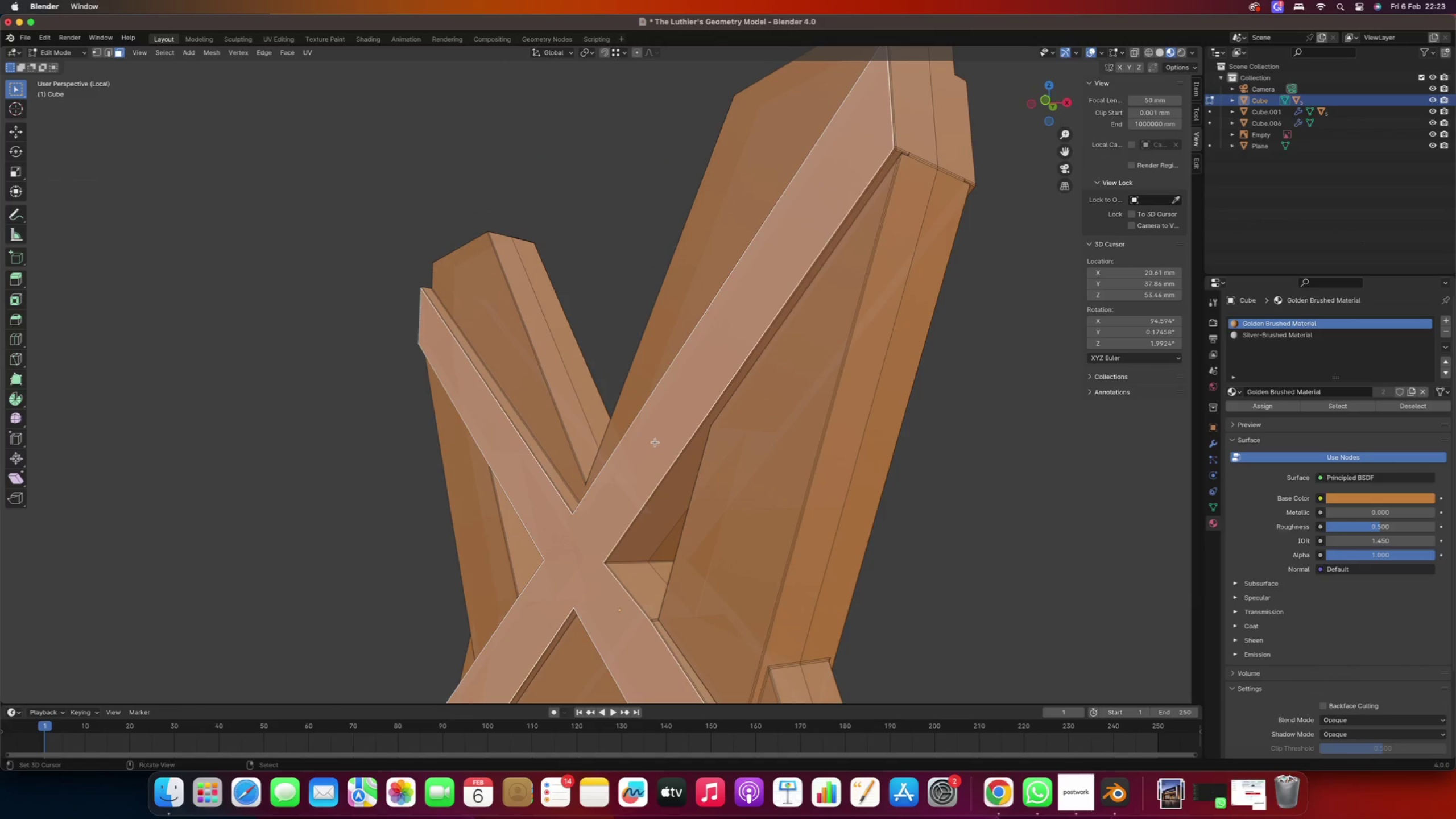 
hold_key(key=ShiftRight, duration=0.61)
 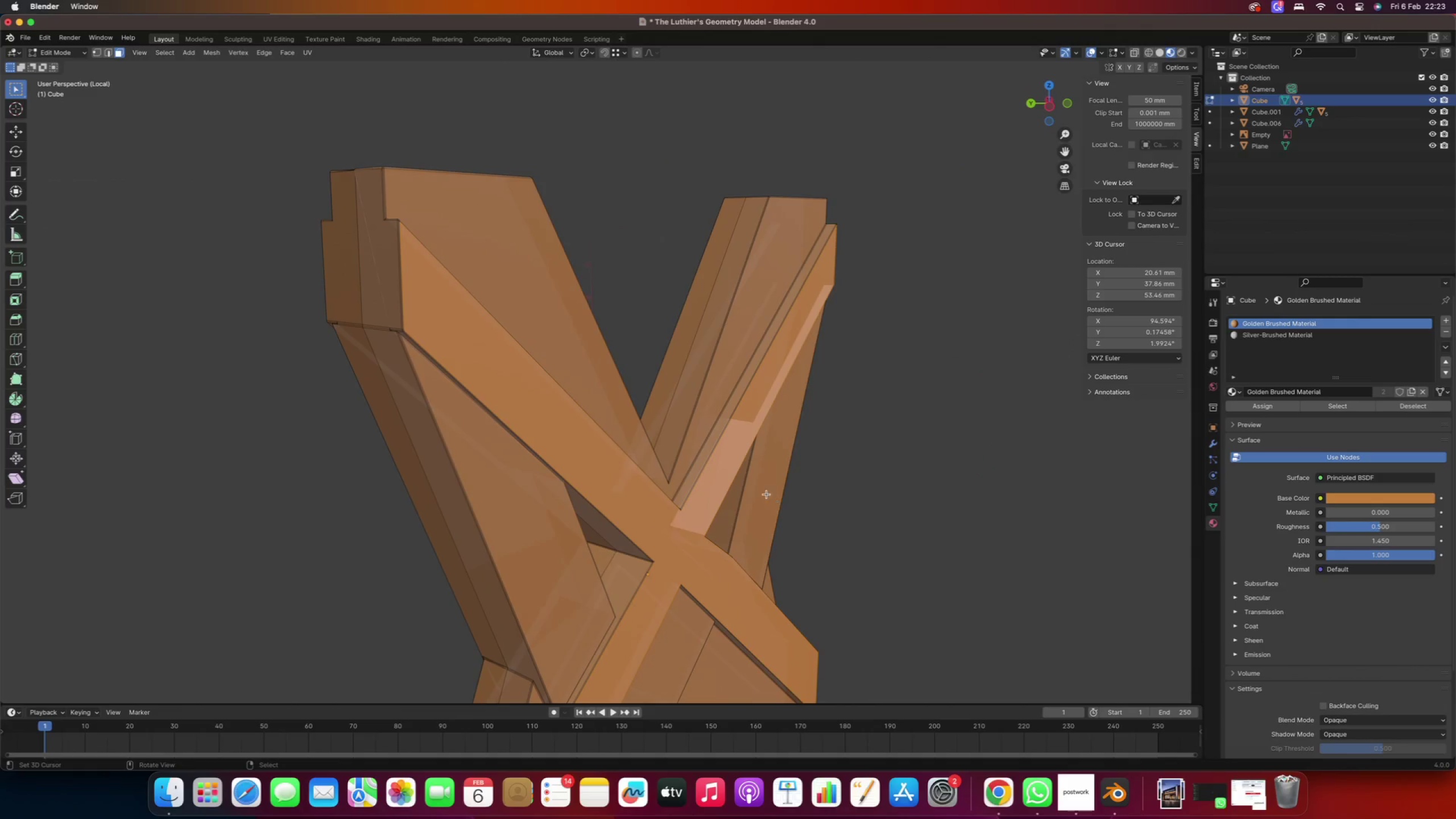 
hold_key(key=ShiftRight, duration=0.66)
right_click([715, 435])
 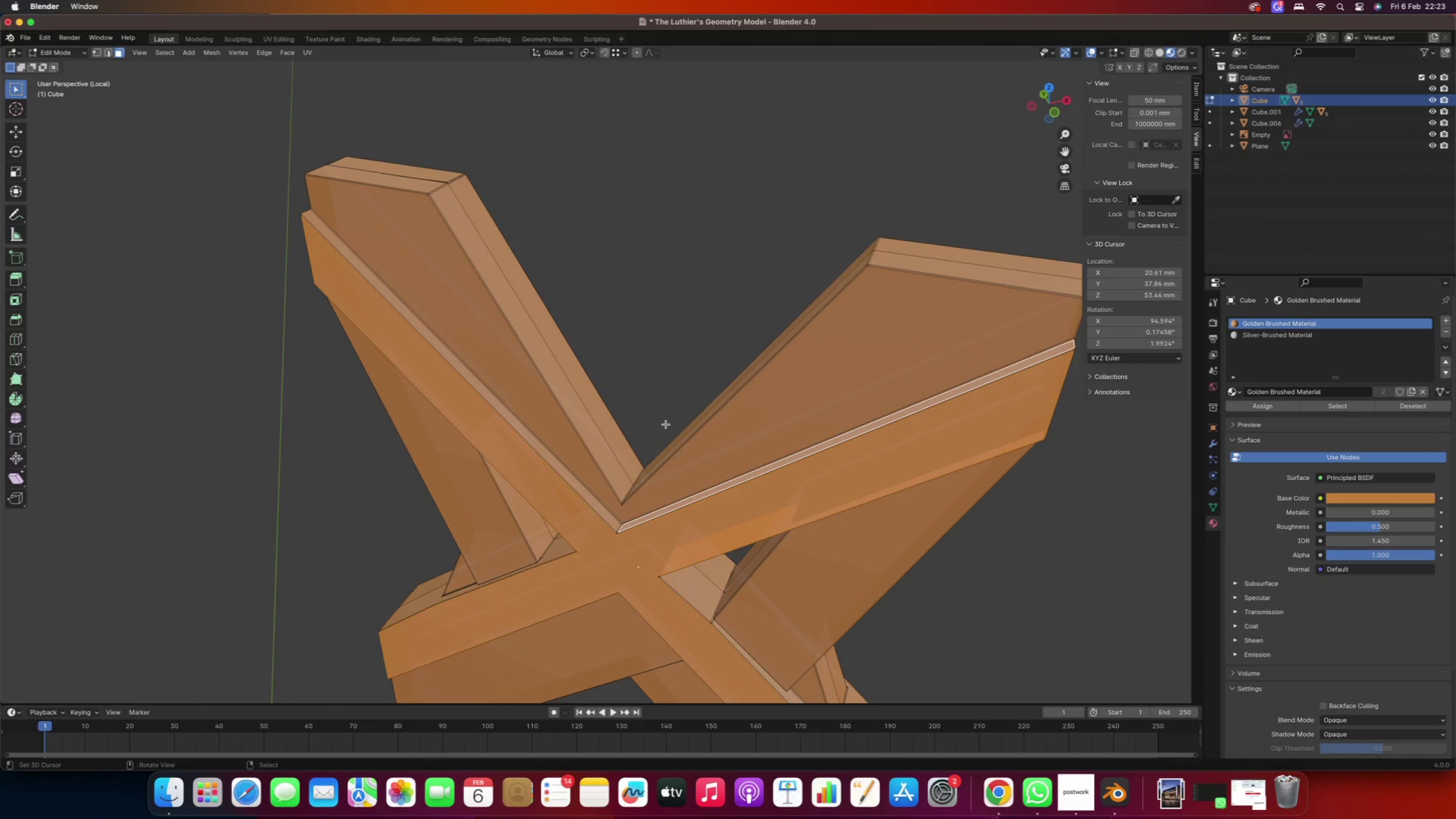 
hold_key(key=ShiftRight, duration=5.82)
 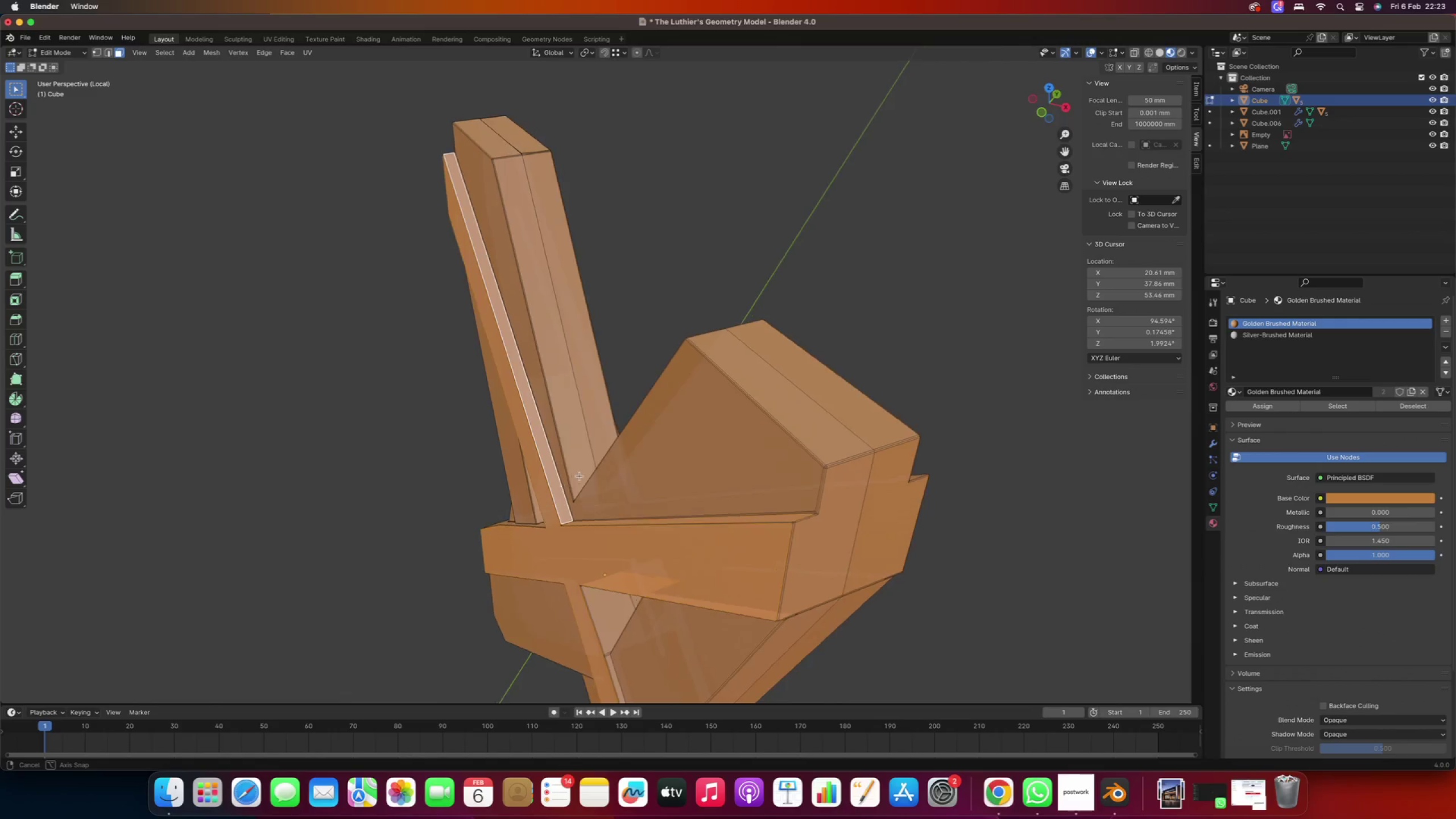 
hold_key(key=ShiftRight, duration=0.5)
 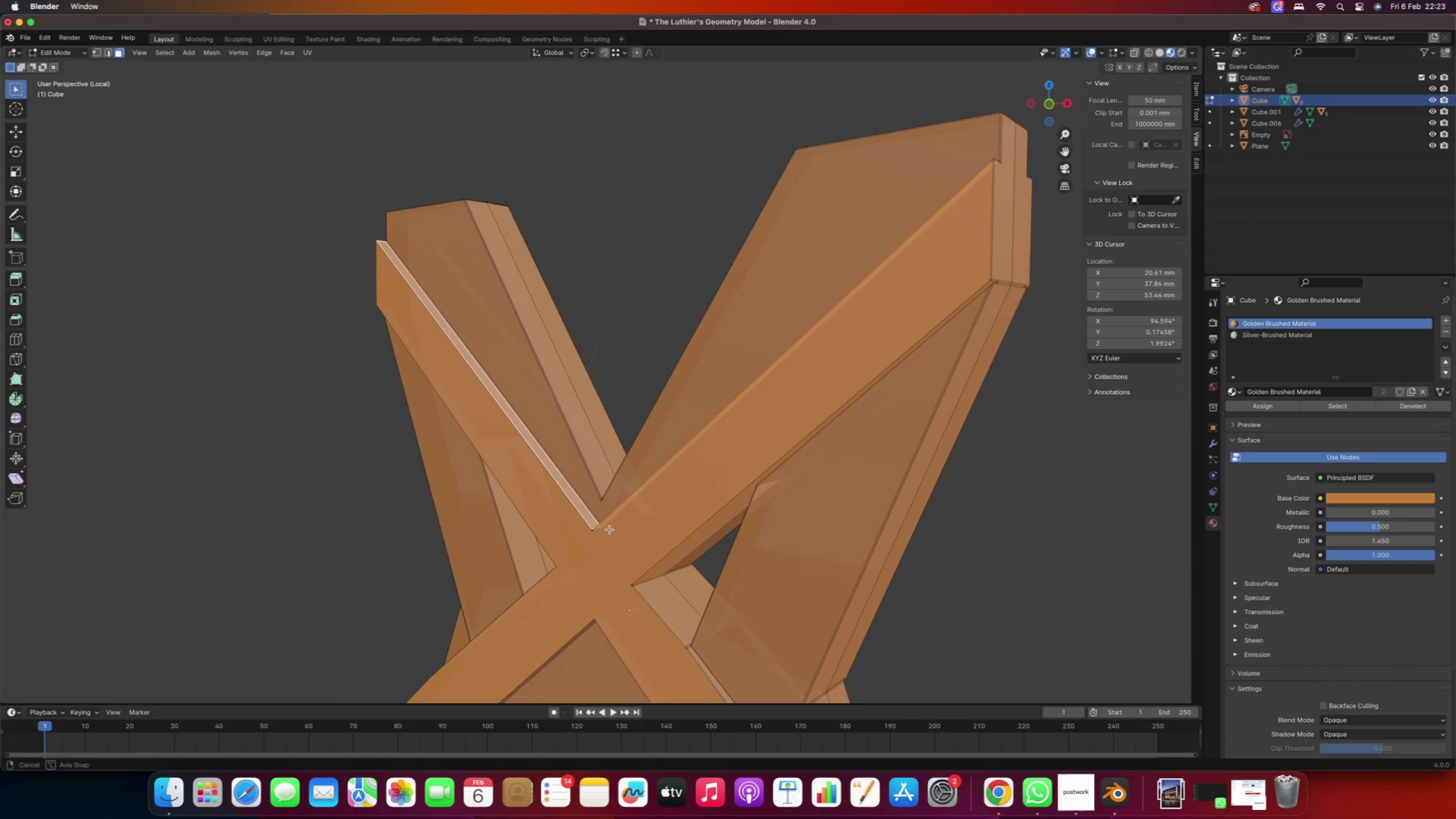 
key(Shift+ShiftRight)
 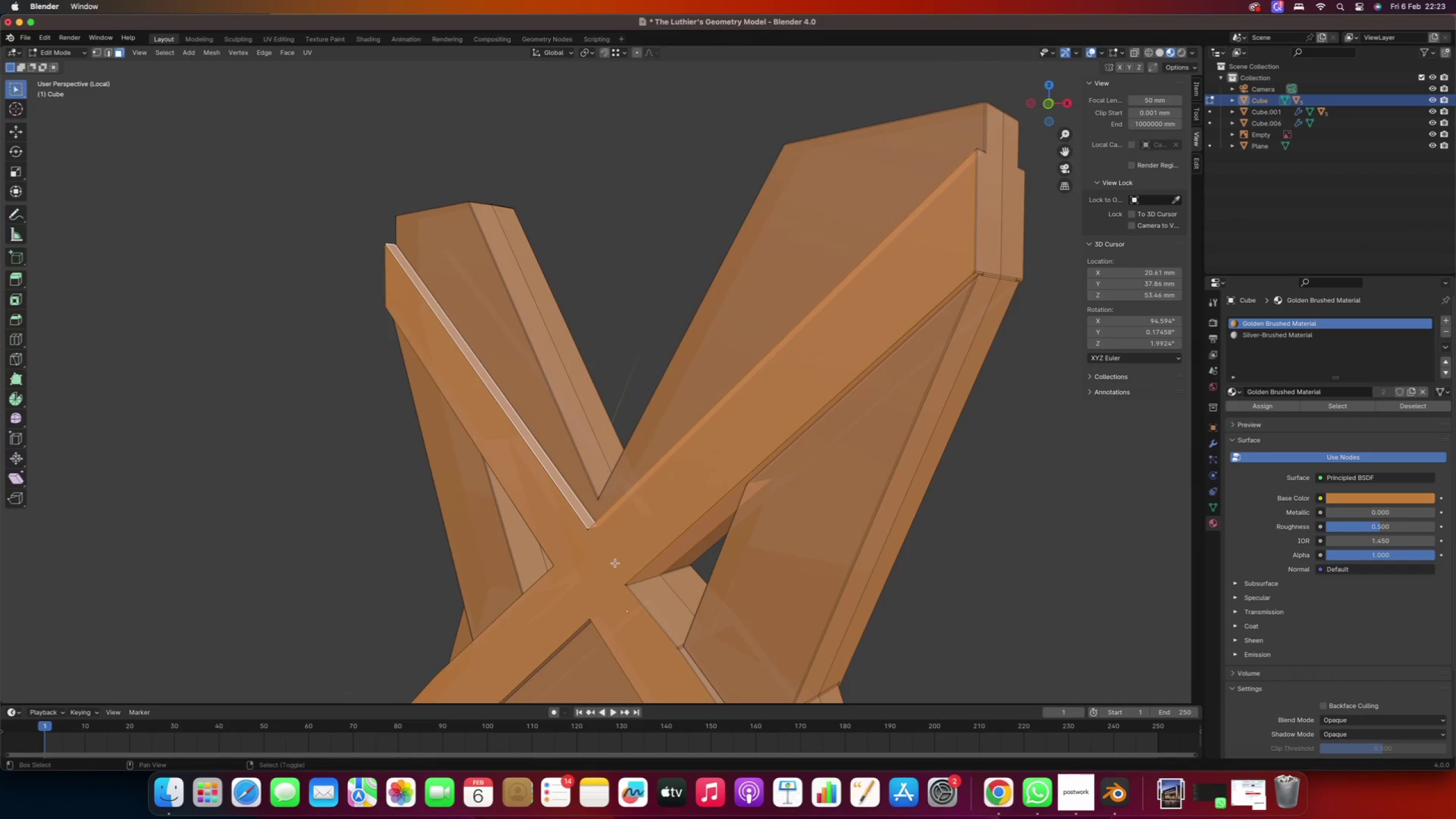 
scroll: coordinate [609, 546], scroll_direction: down, amount: 1.0
 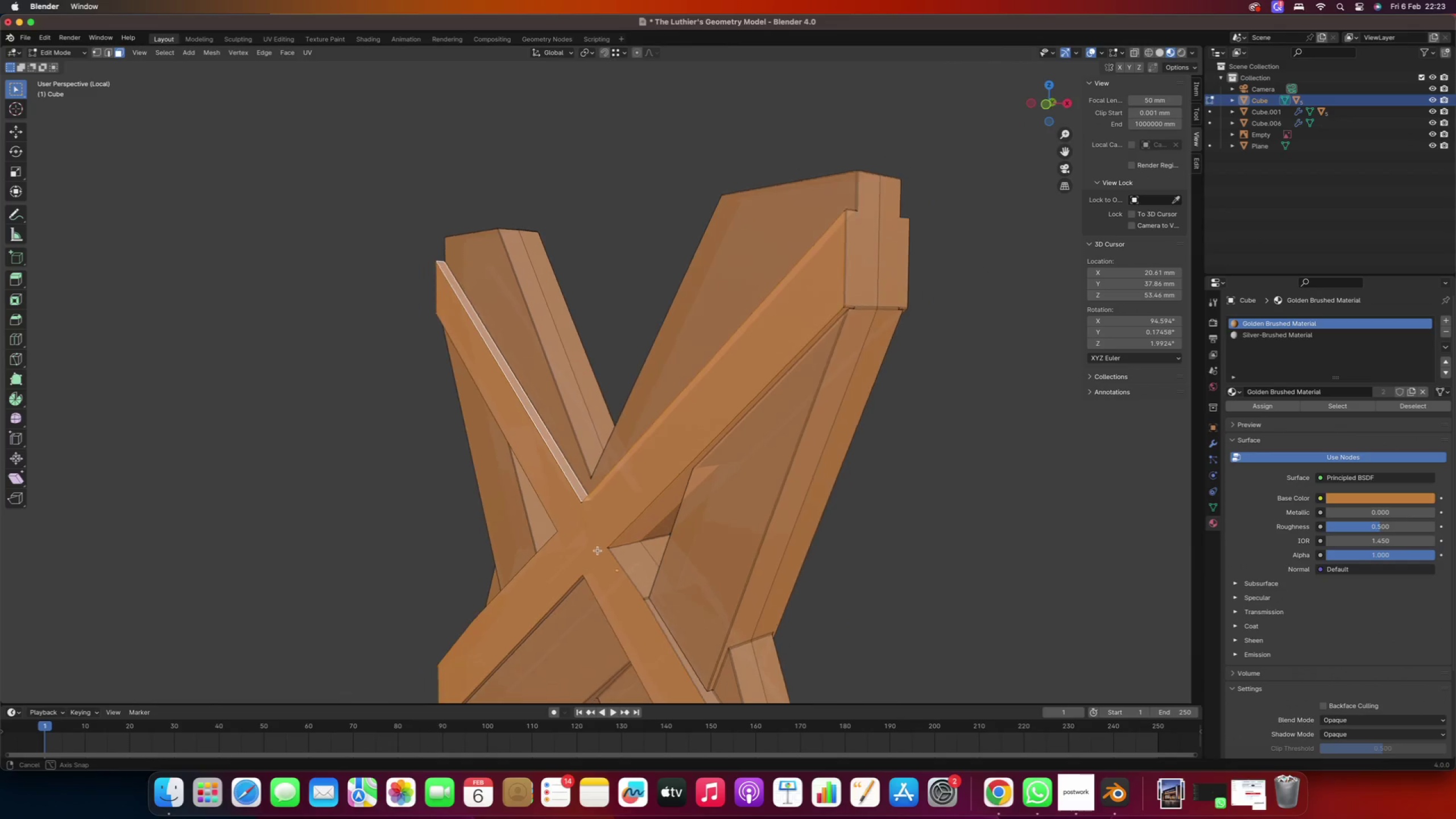 
hold_key(key=ShiftRight, duration=0.9)
 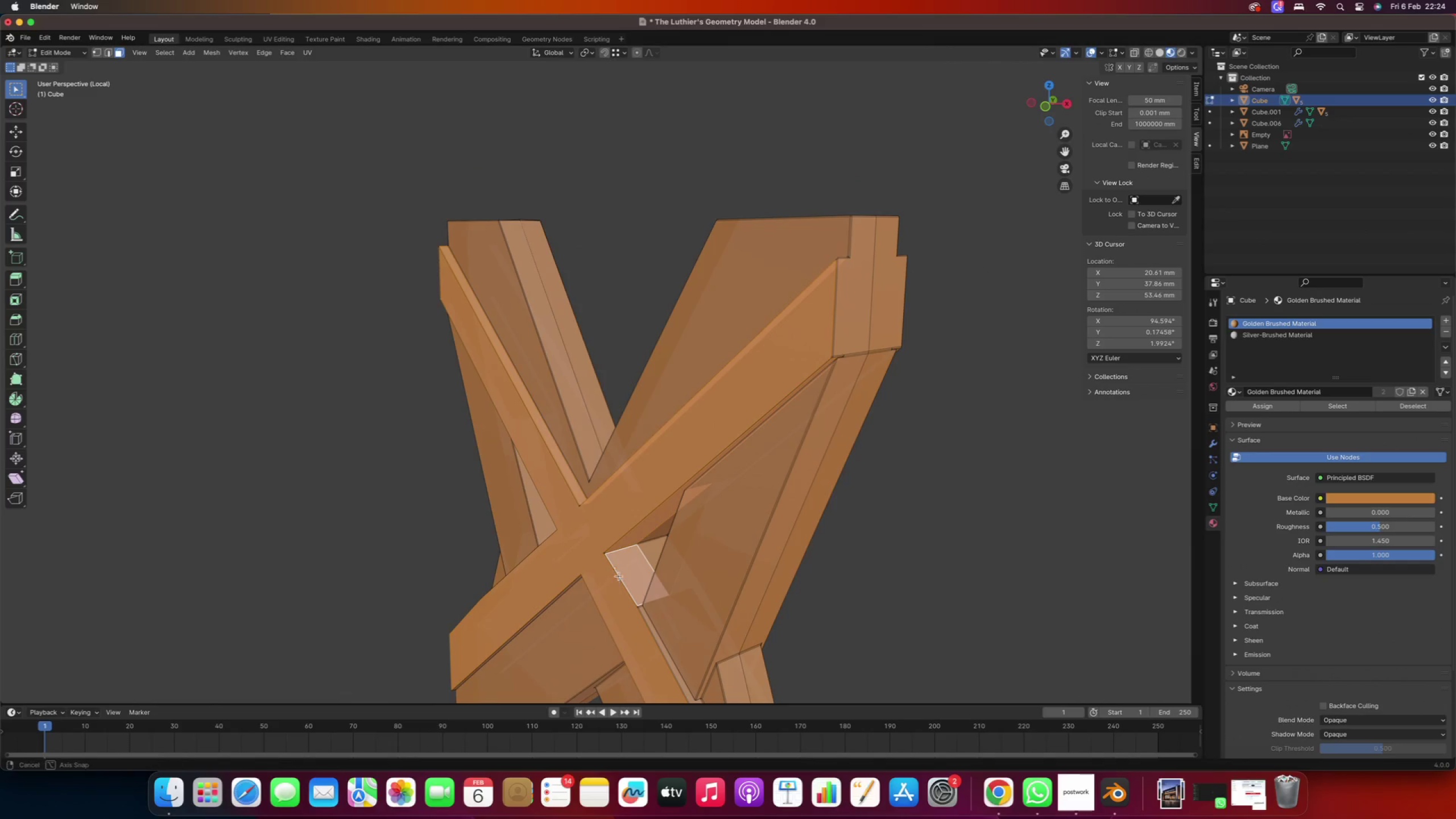 
hold_key(key=ShiftRight, duration=1.7)
right_click([614, 510])
 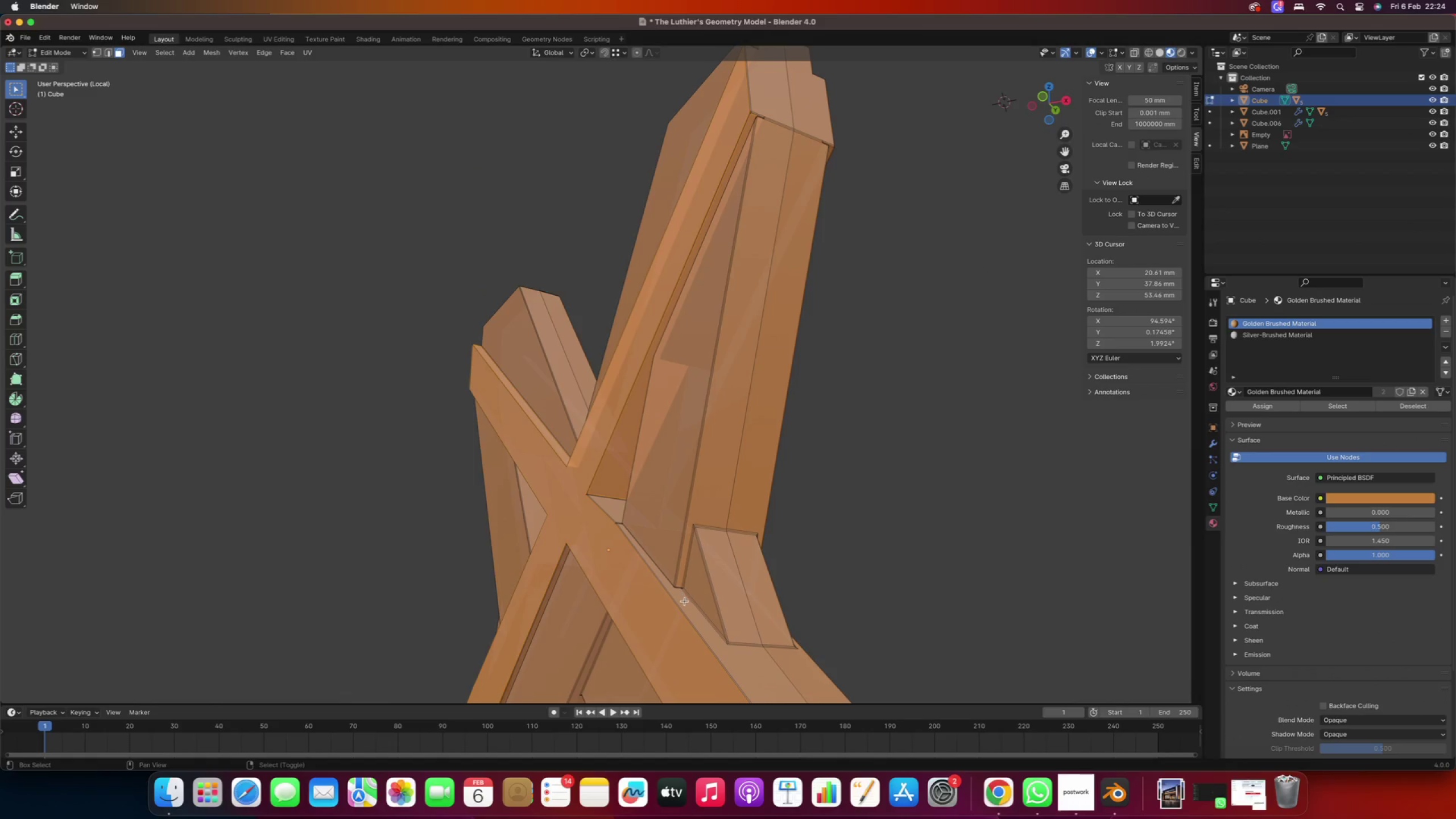 
right_click([685, 602])
 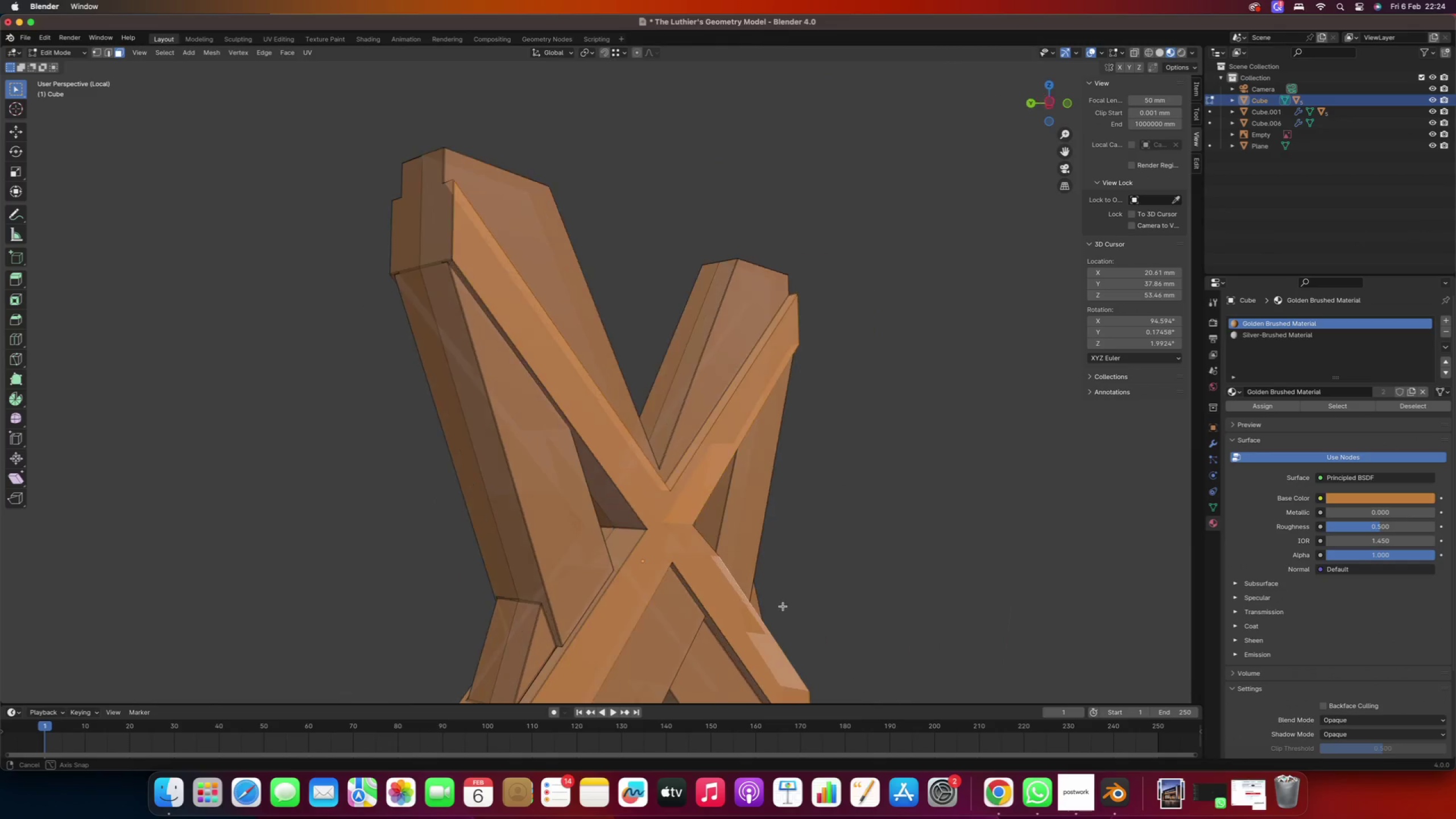 
hold_key(key=ShiftRight, duration=0.86)
 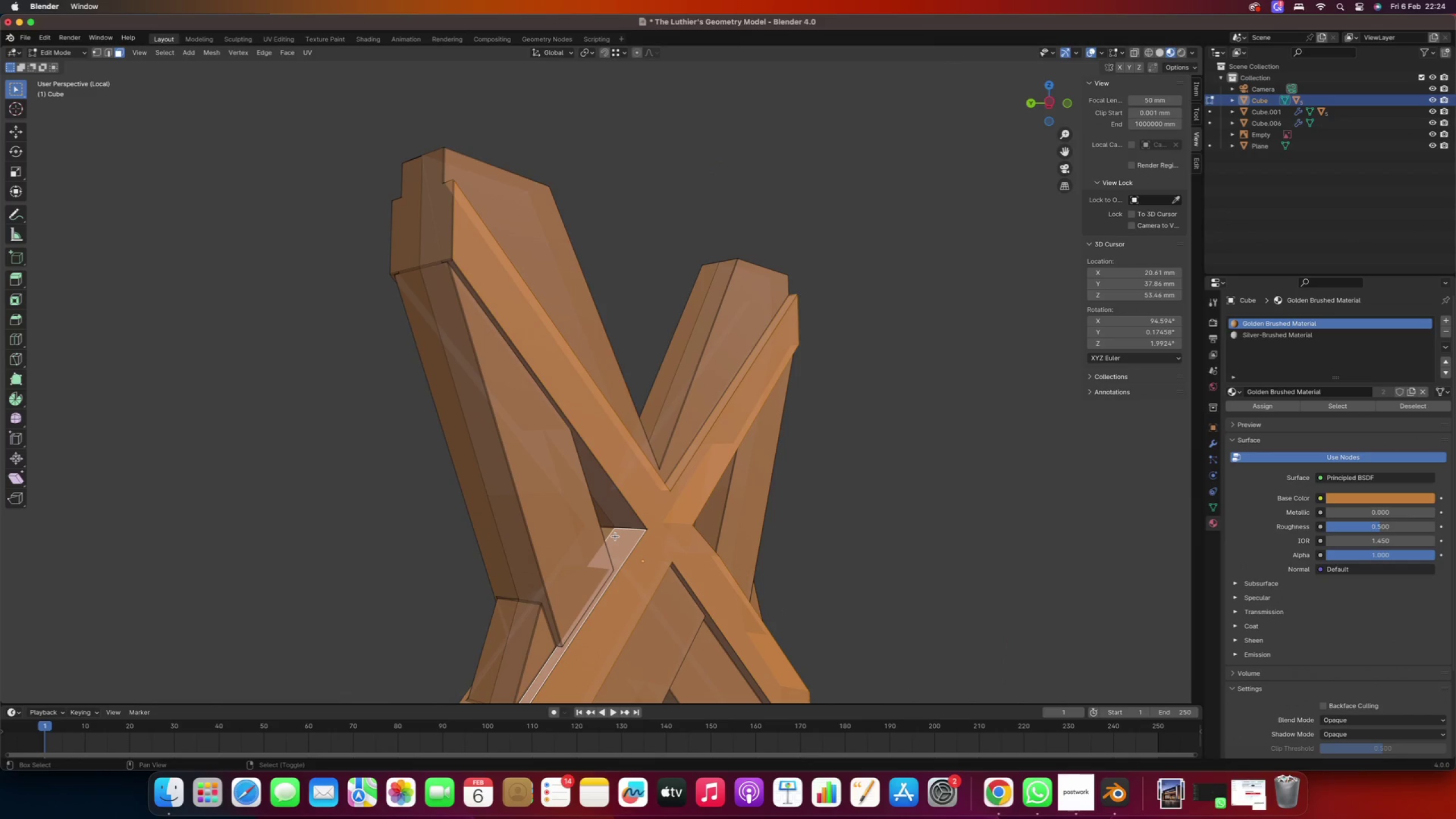 
hold_key(key=ShiftRight, duration=0.5)
 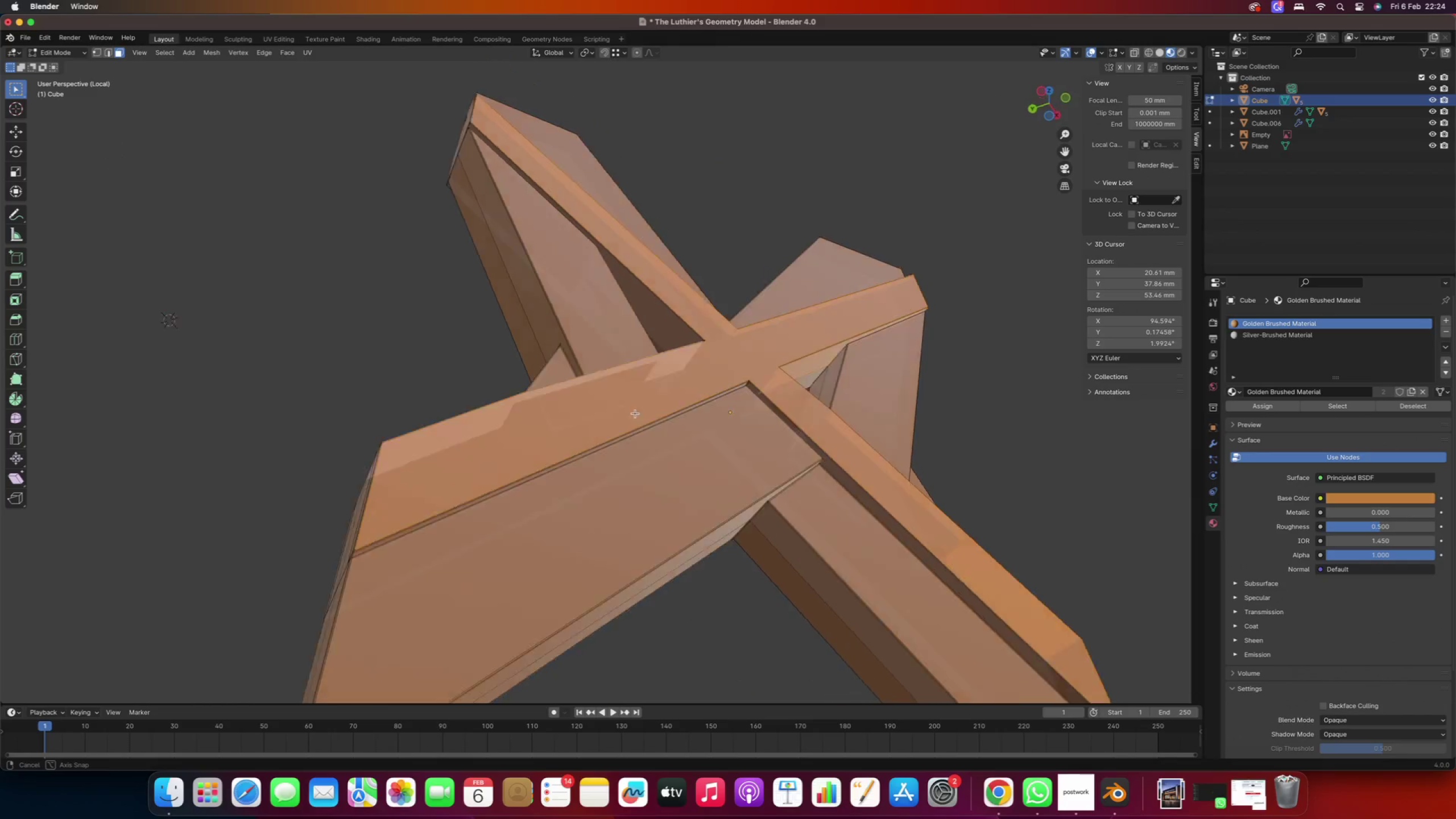 
hold_key(key=ShiftRight, duration=1.18)
right_click([540, 312])
 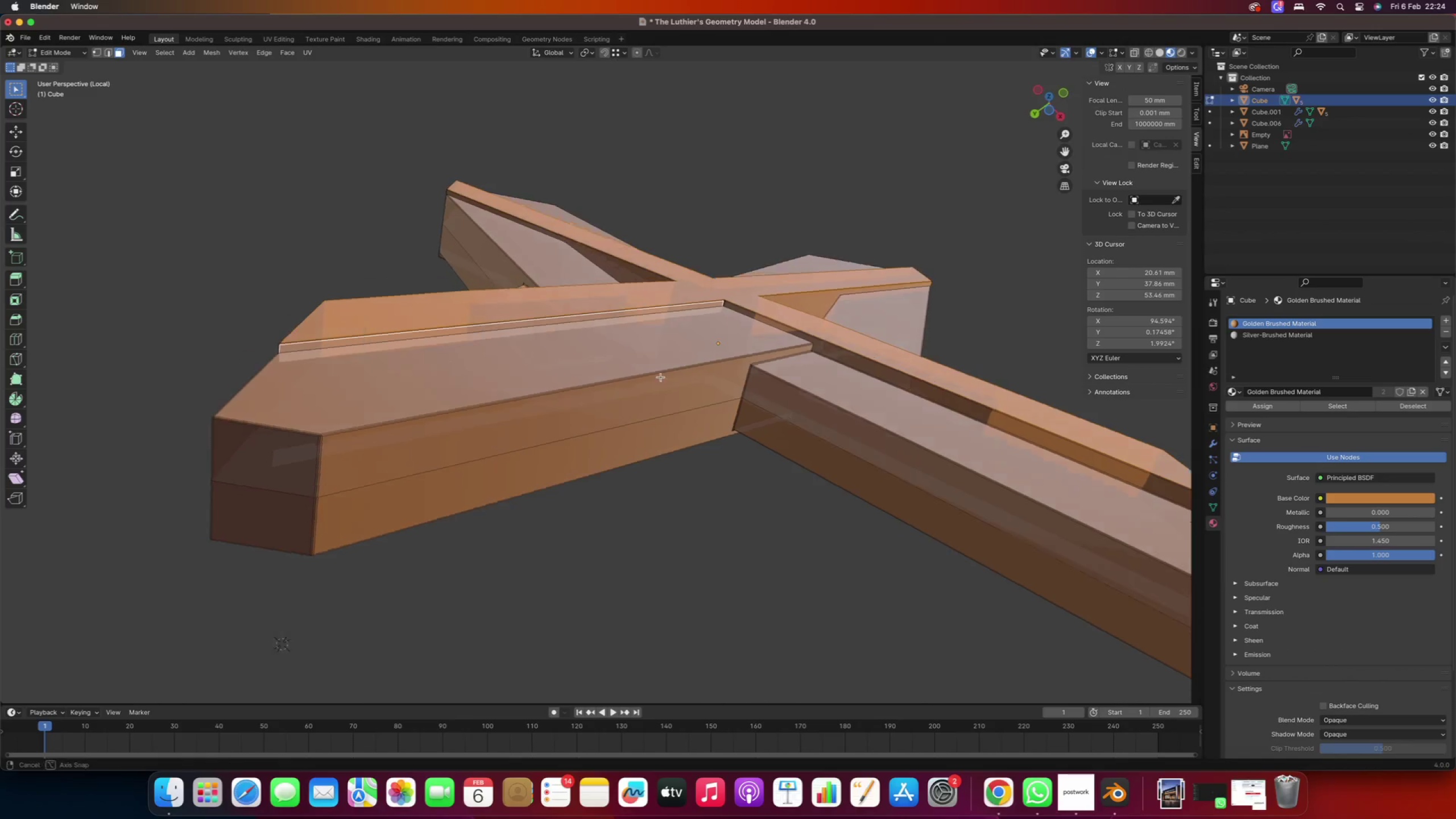 
hold_key(key=ShiftRight, duration=1.58)
right_click([702, 304])
 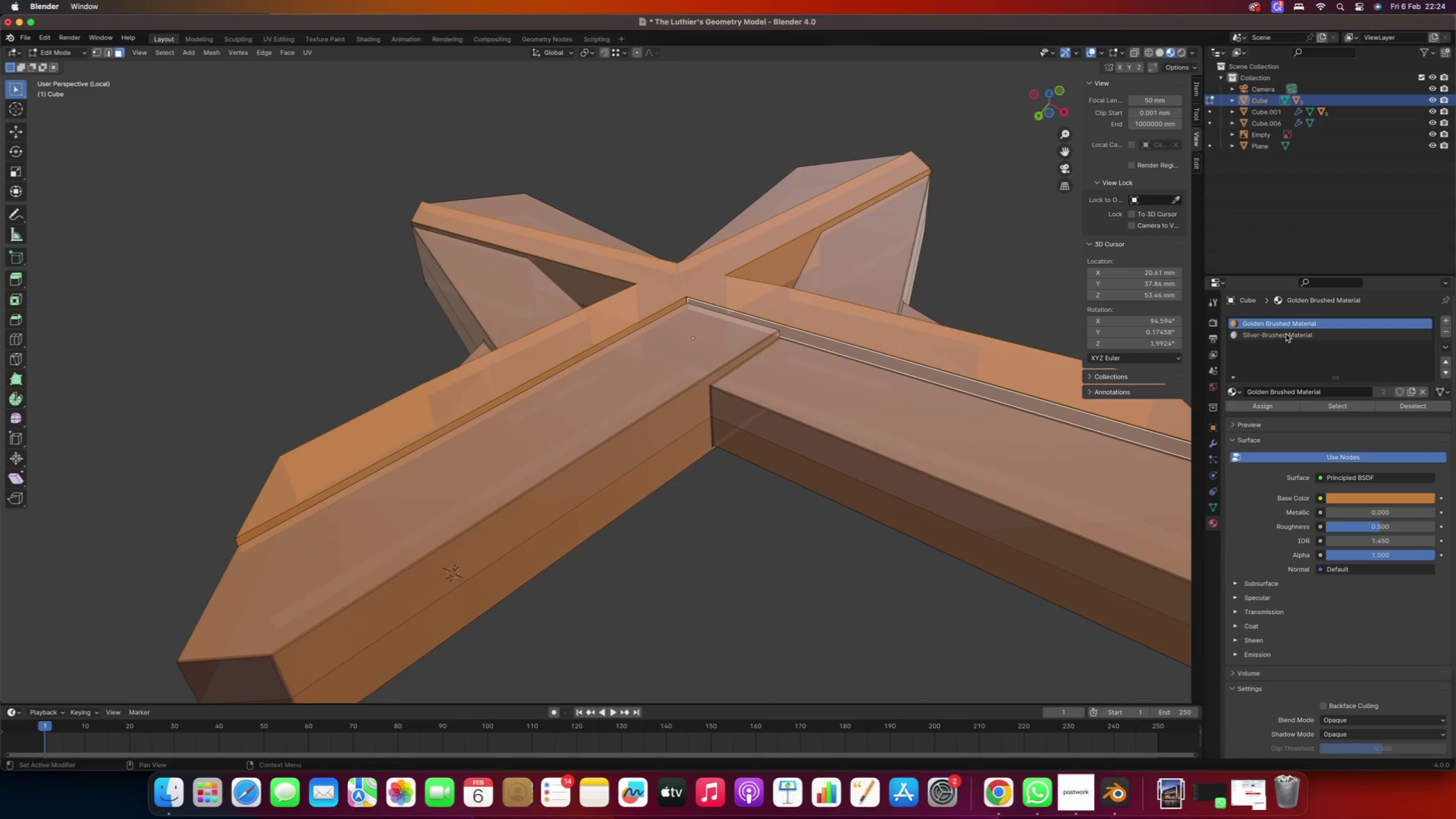 
left_click([1279, 335])
 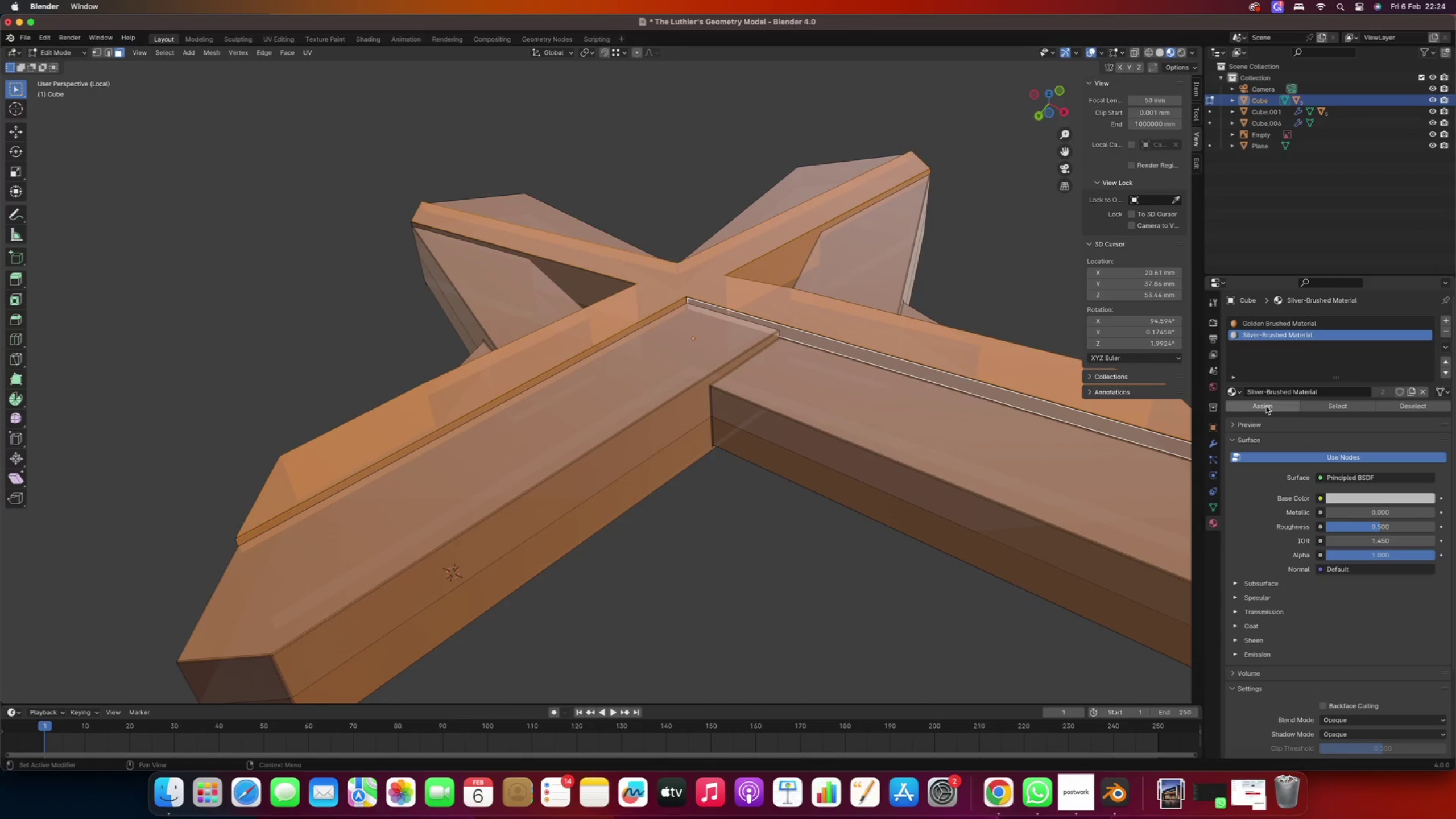 
left_click([1265, 404])
 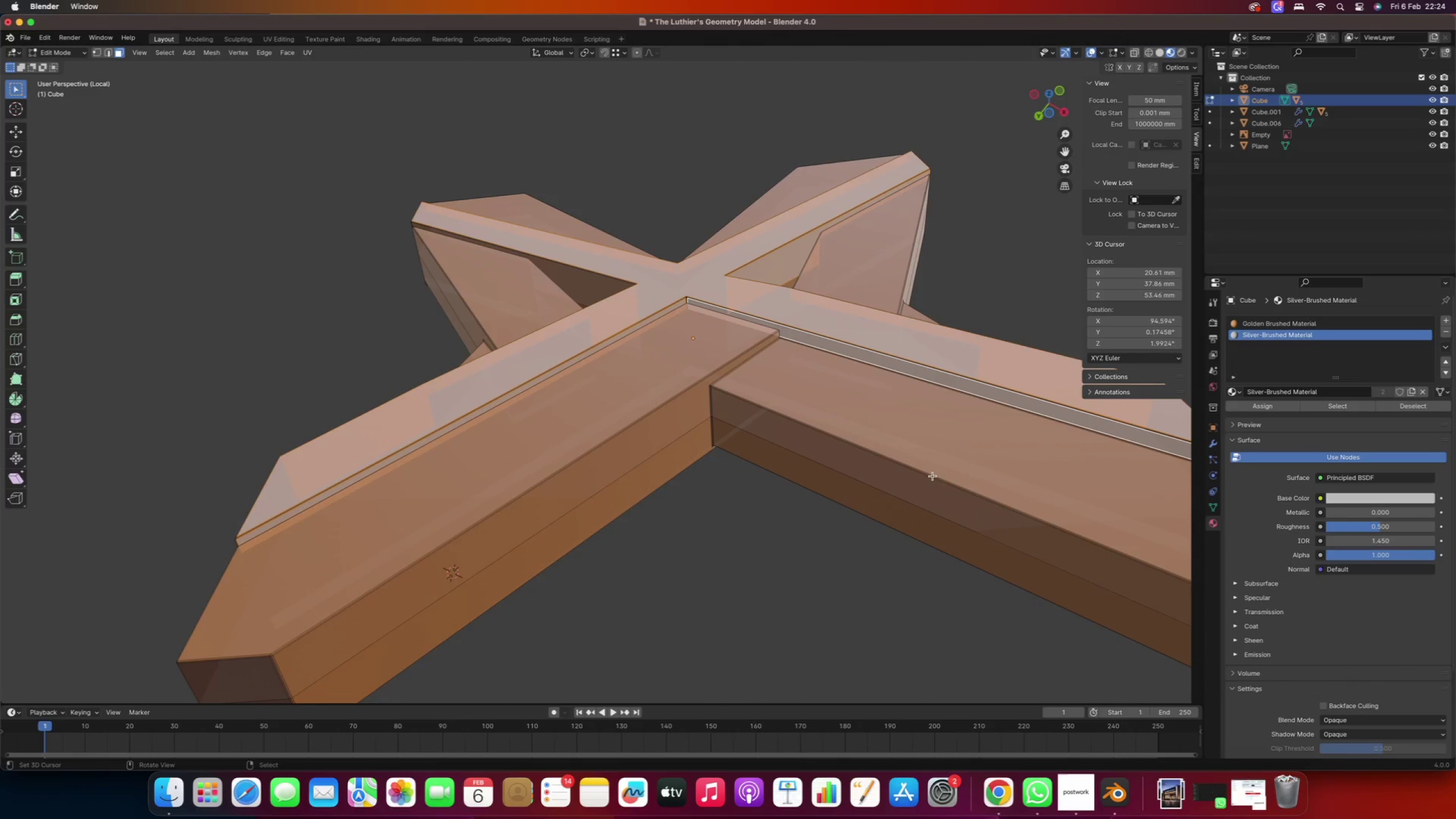 
right_click([820, 539])
 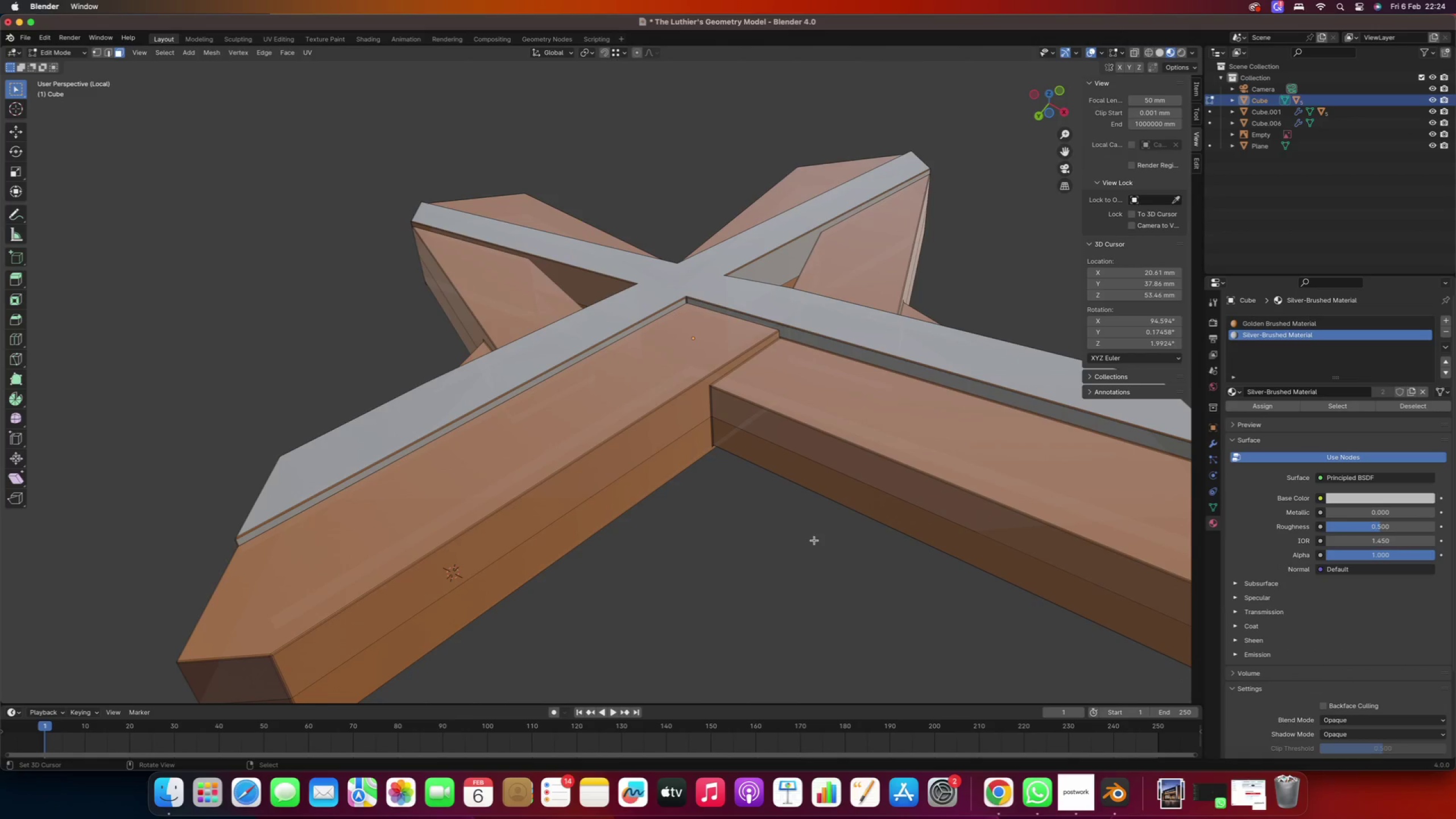 
scroll: coordinate [818, 517], scroll_direction: down, amount: 4.0
 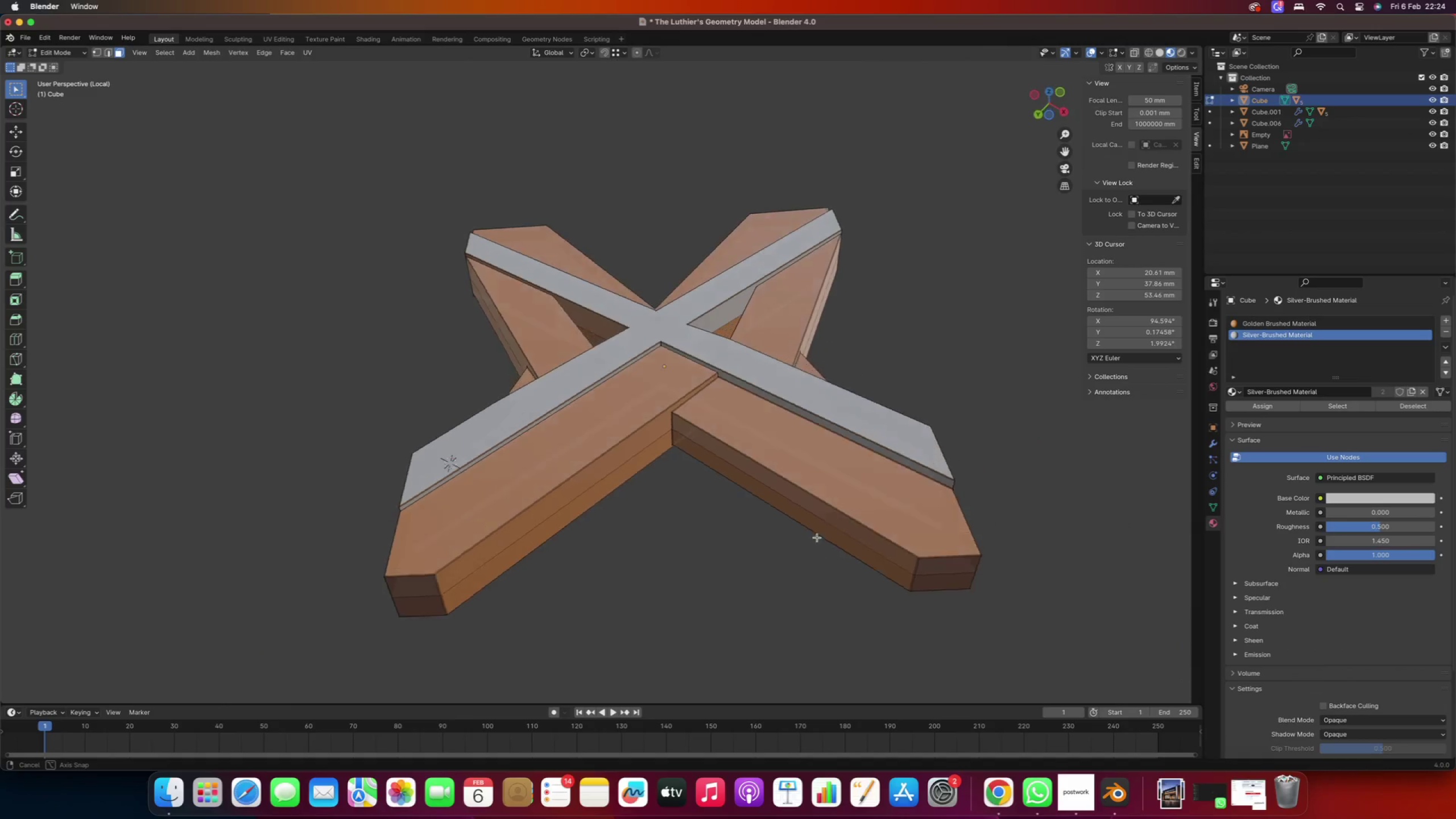 
scroll: coordinate [744, 563], scroll_direction: none, amount: 0.0
 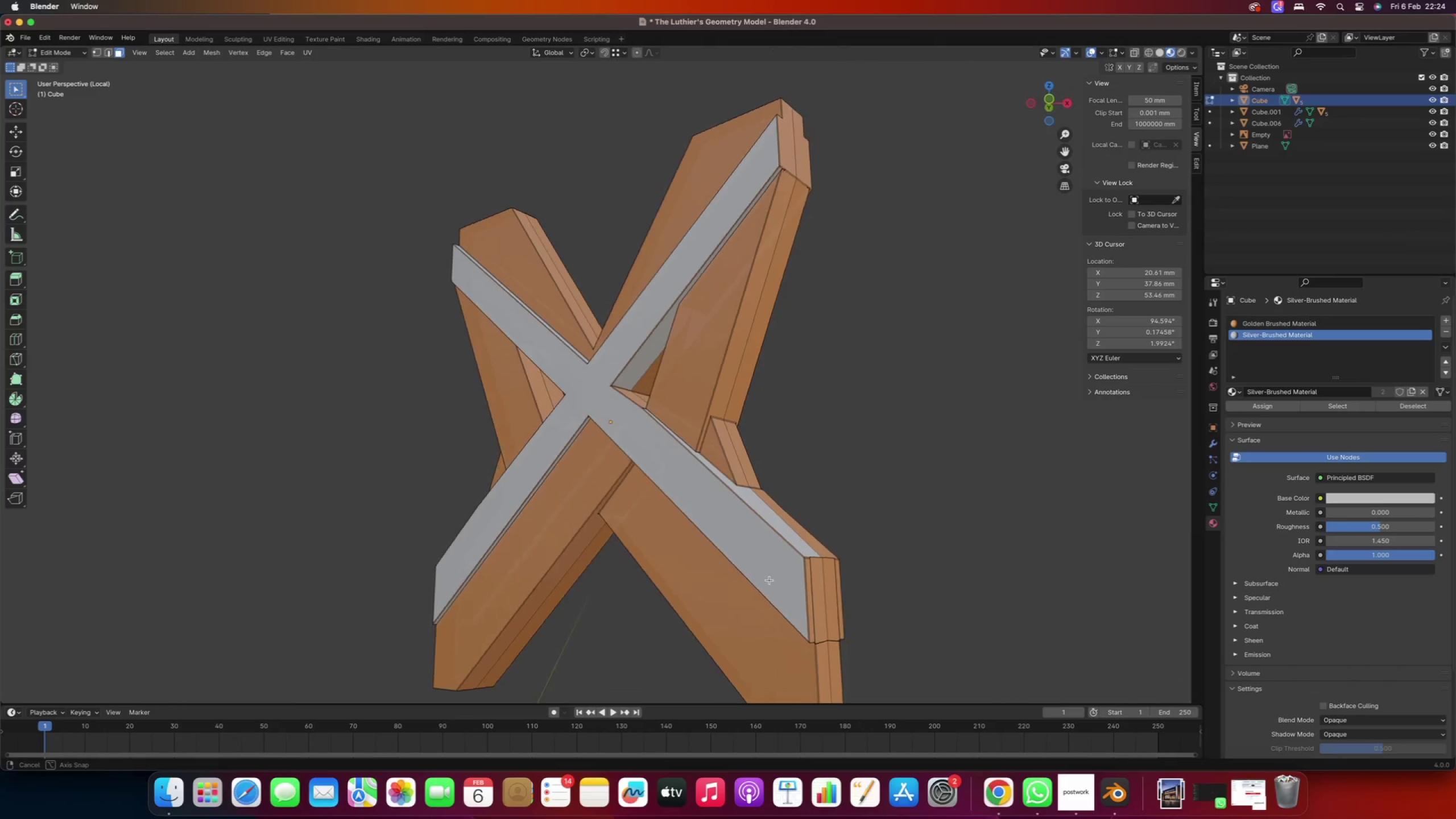 
key(Slash)
 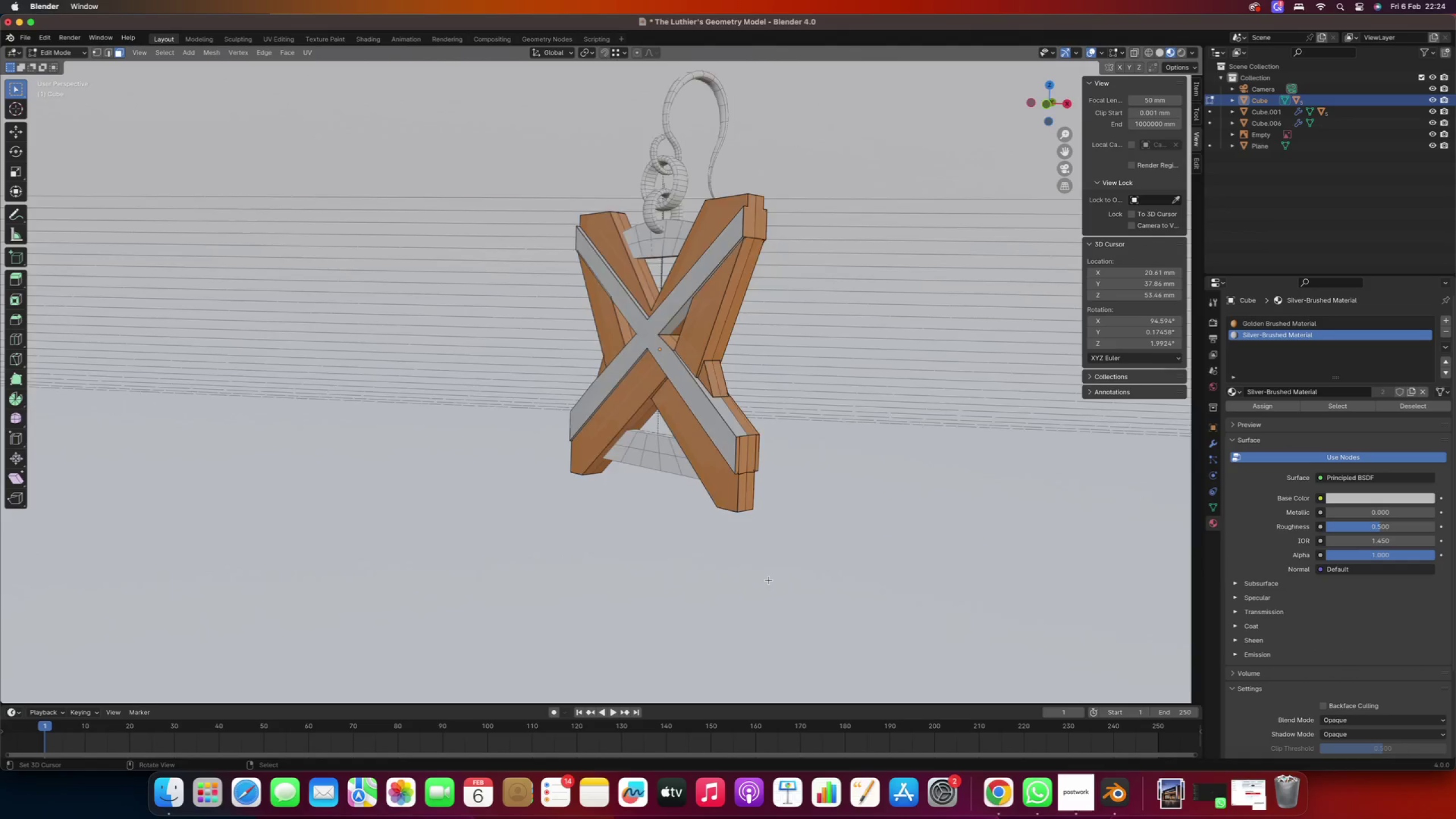 
scroll: coordinate [767, 579], scroll_direction: down, amount: 9.0
 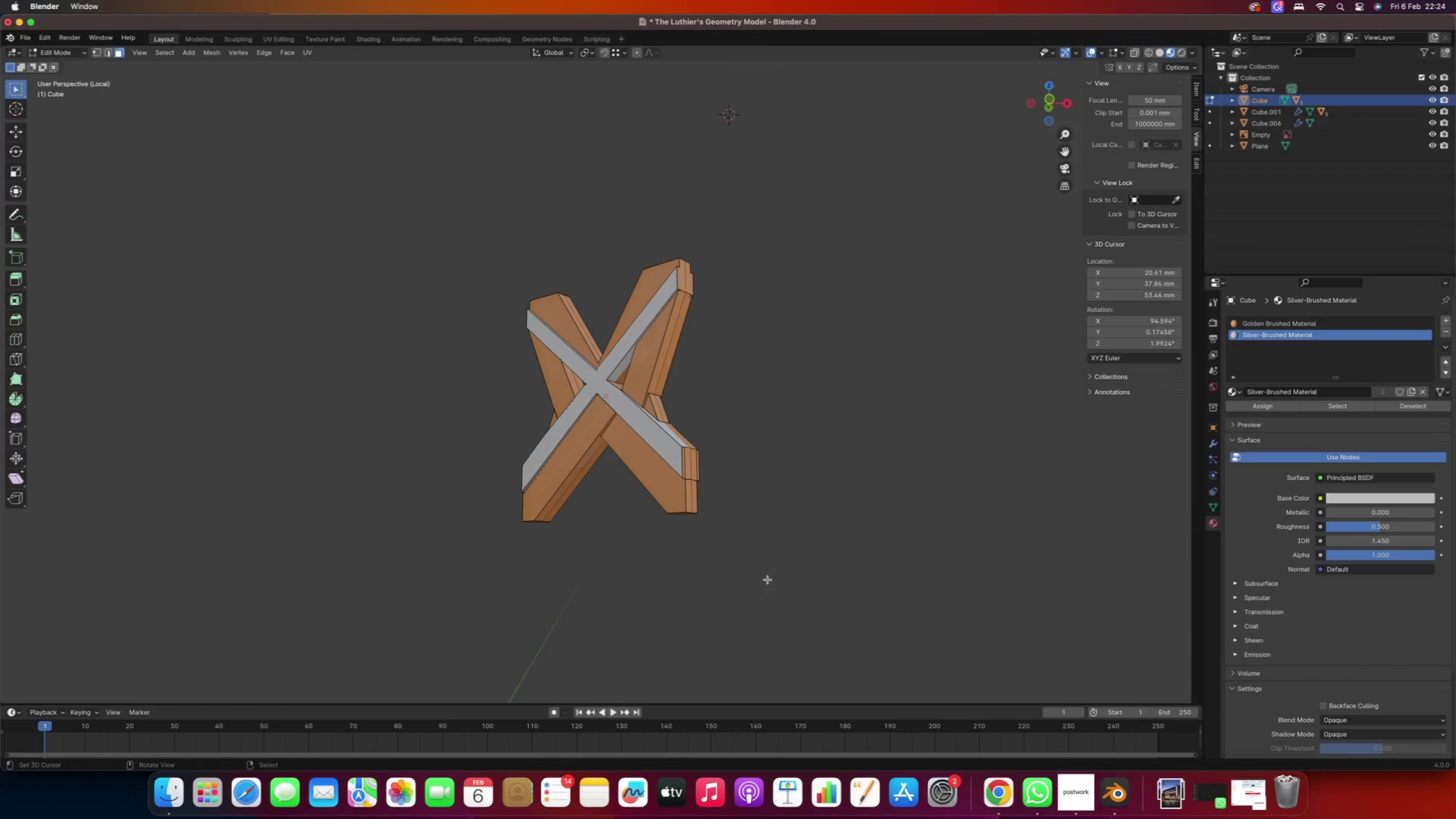 
hold_key(key=ShiftRight, duration=0.66)
 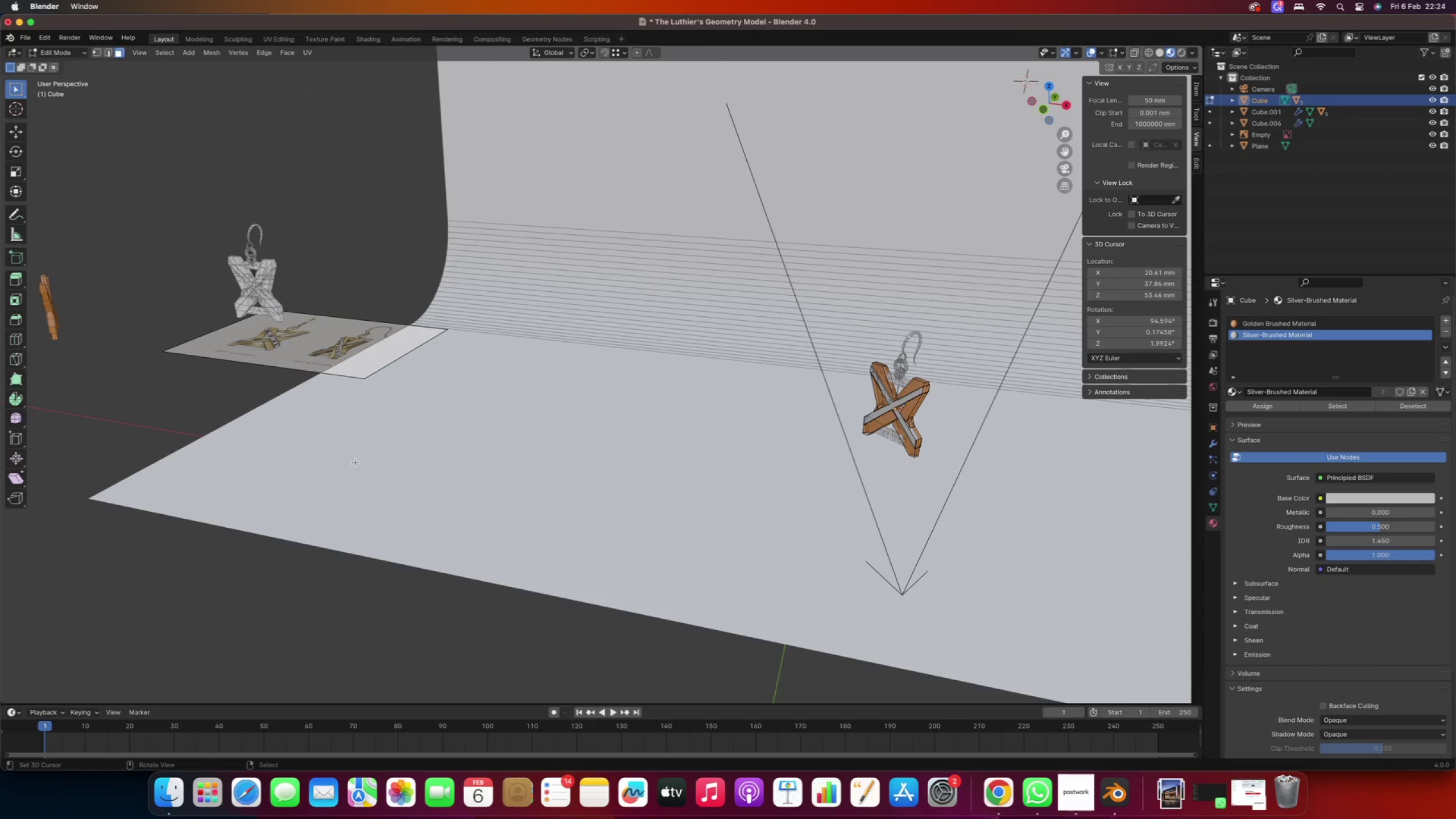 
scroll: coordinate [758, 580], scroll_direction: down, amount: 22.0
 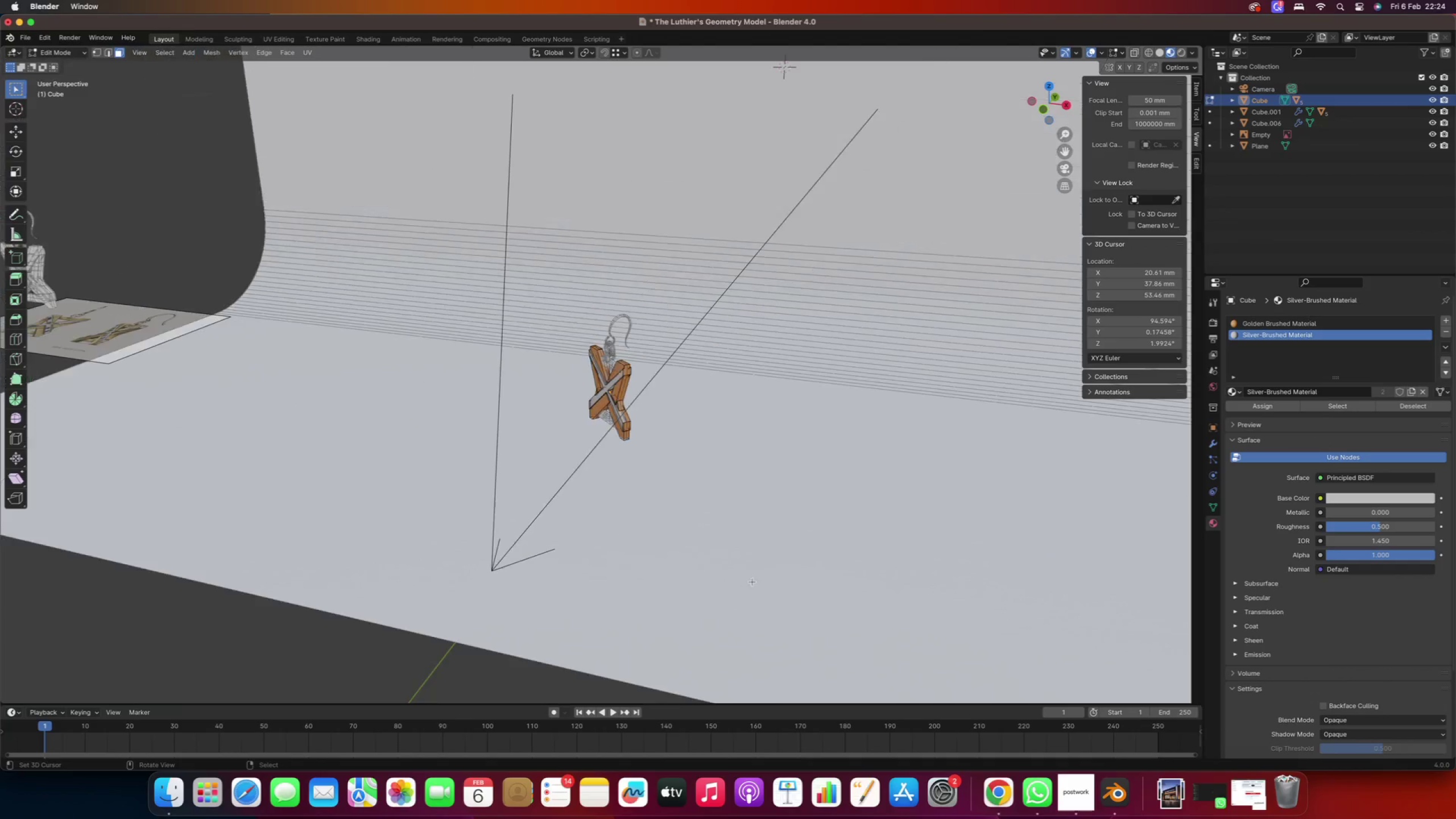 
hold_key(key=ShiftRight, duration=0.73)
 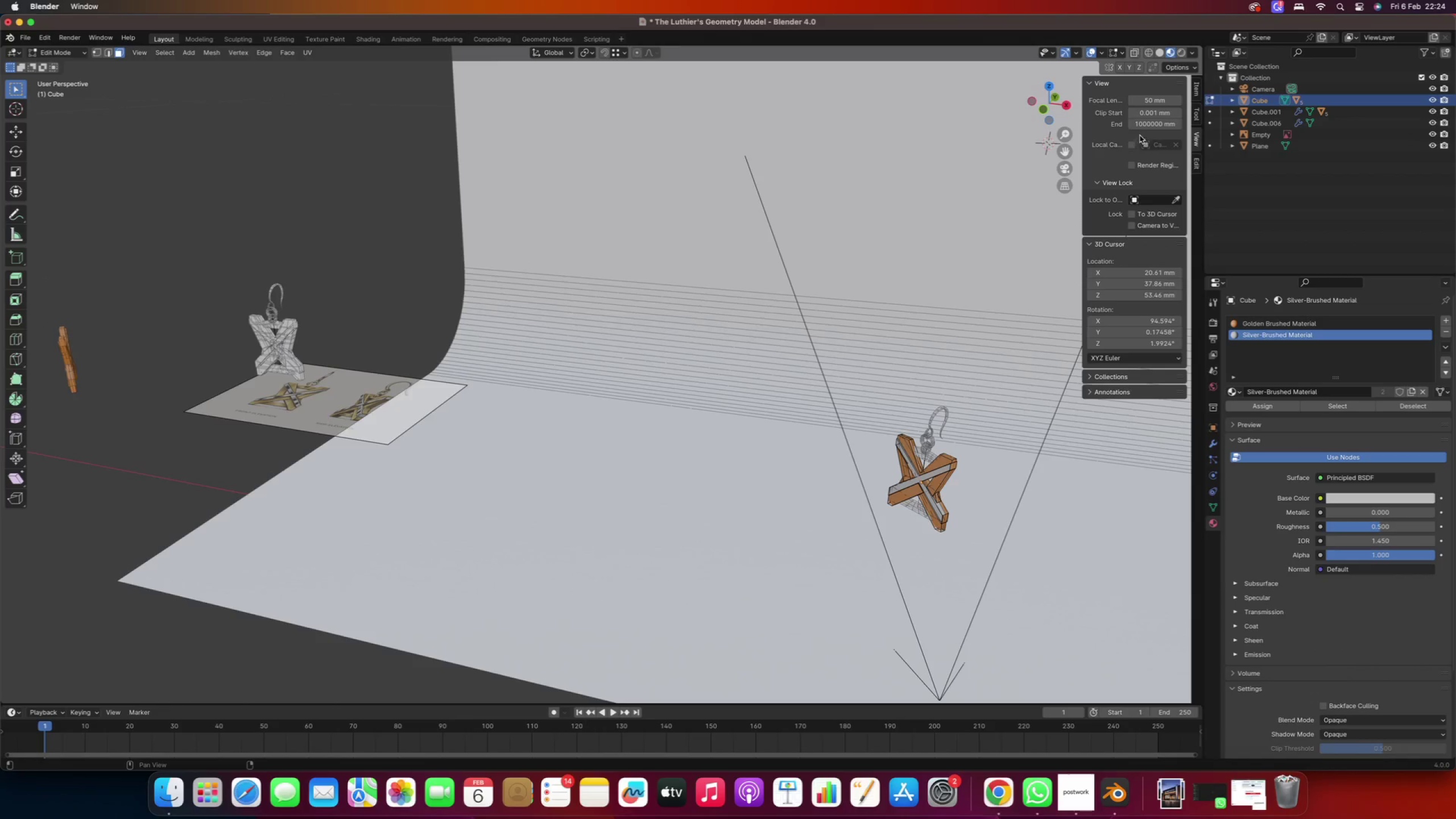 
left_click([1139, 117])
 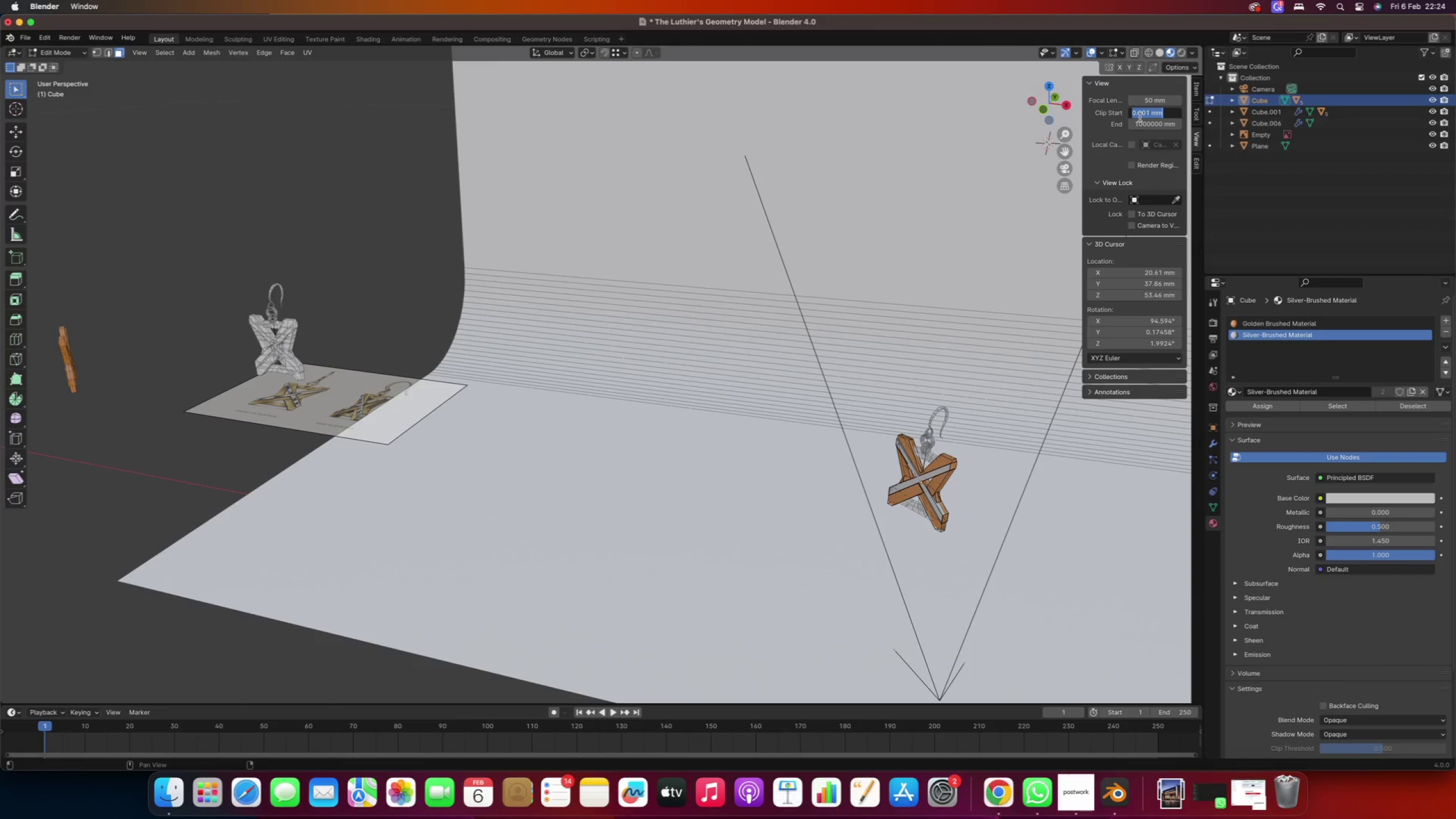 
type(.002)
 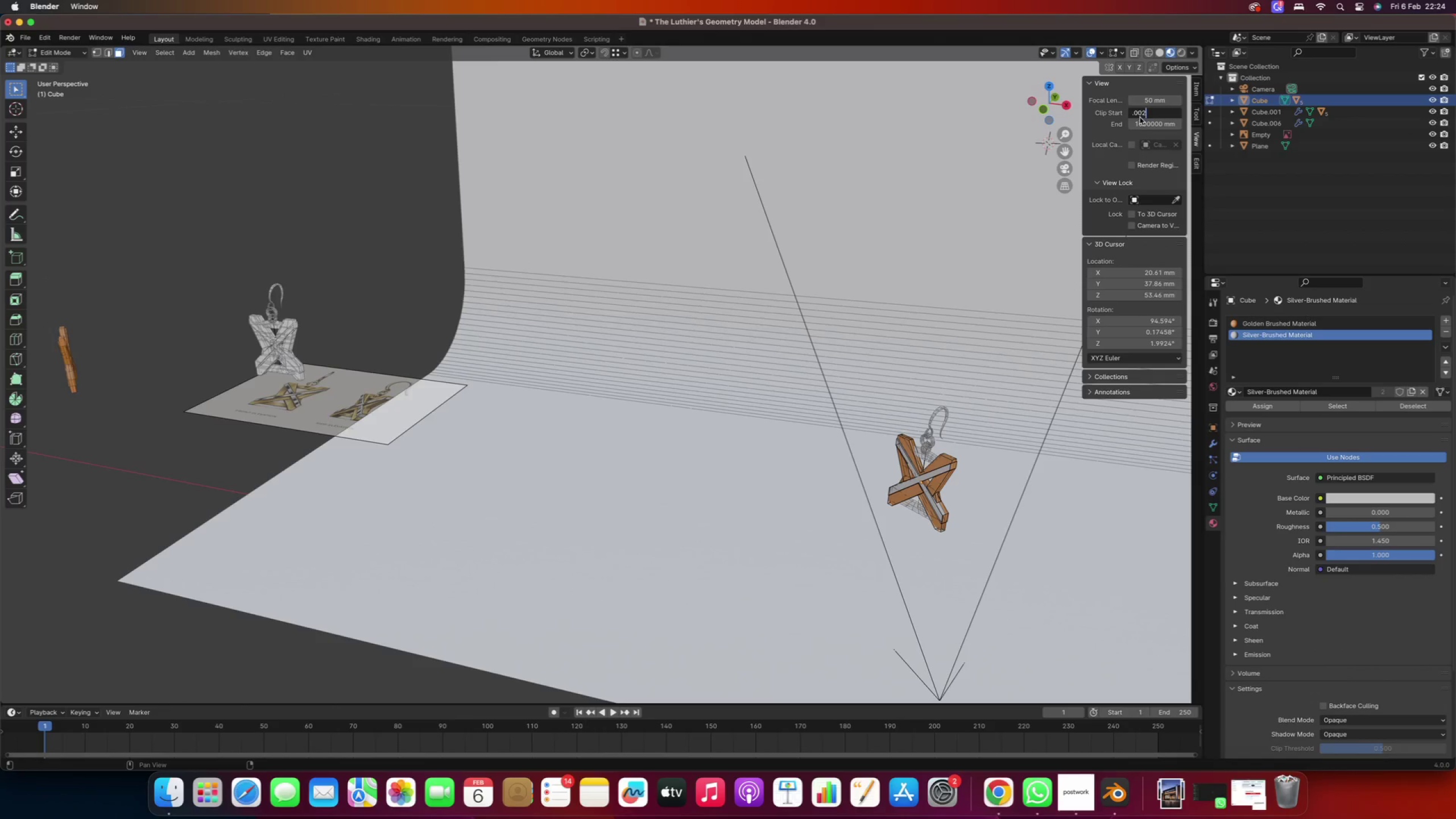 
key(Enter)
 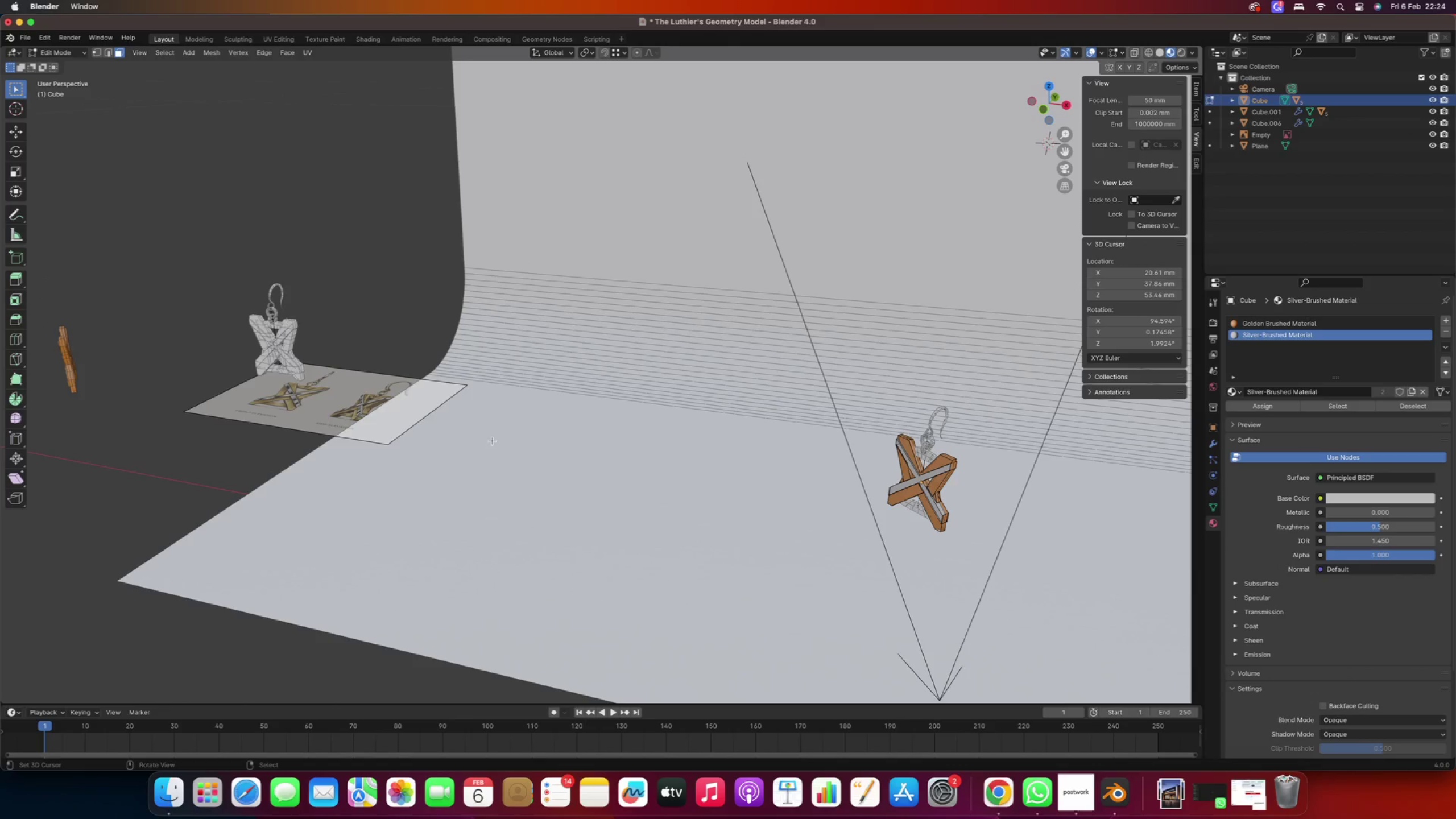 
scroll: coordinate [921, 494], scroll_direction: up, amount: 9.0
 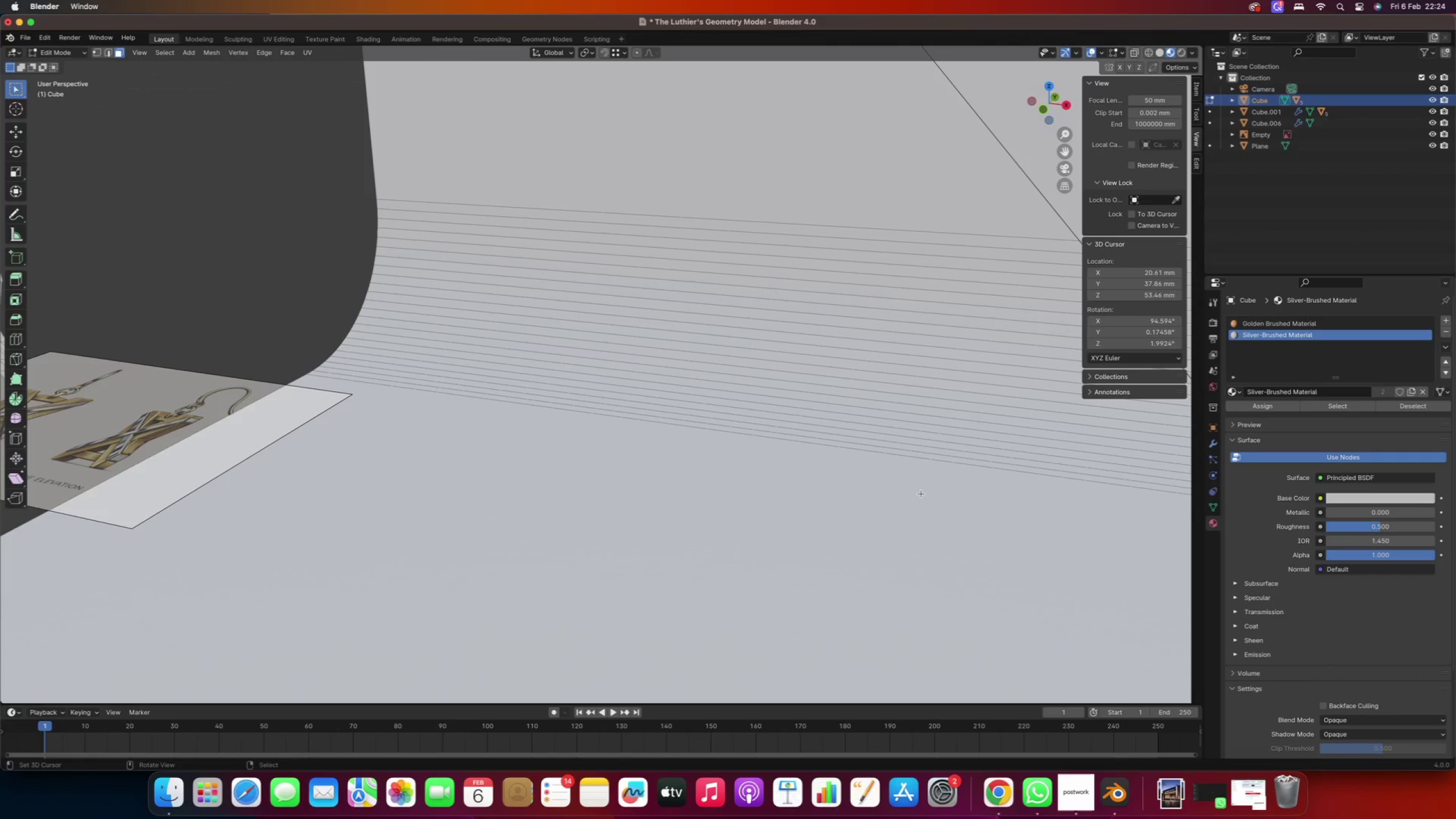 
scroll: coordinate [923, 494], scroll_direction: down, amount: 2.0
 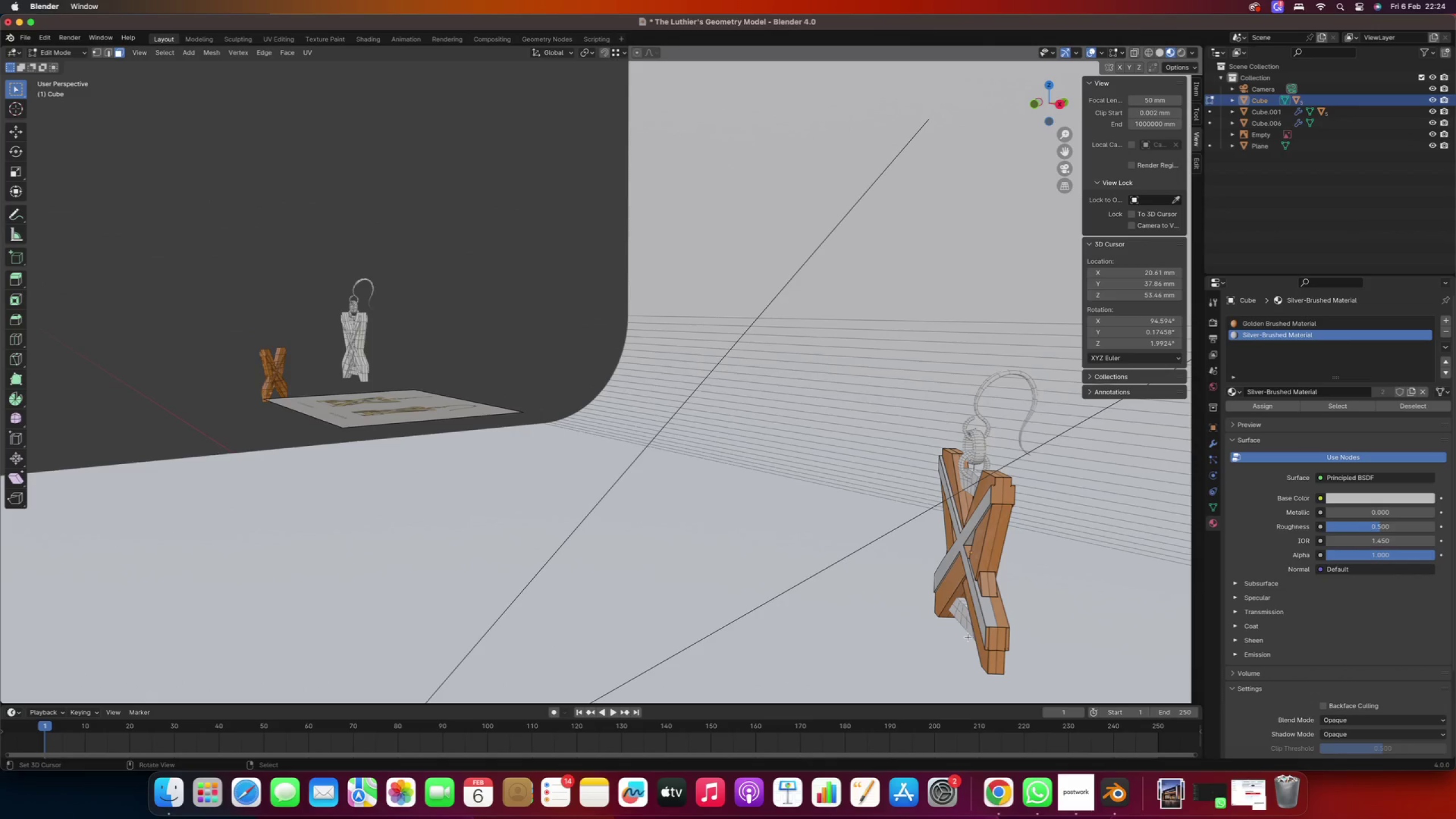 
right_click([988, 639])
 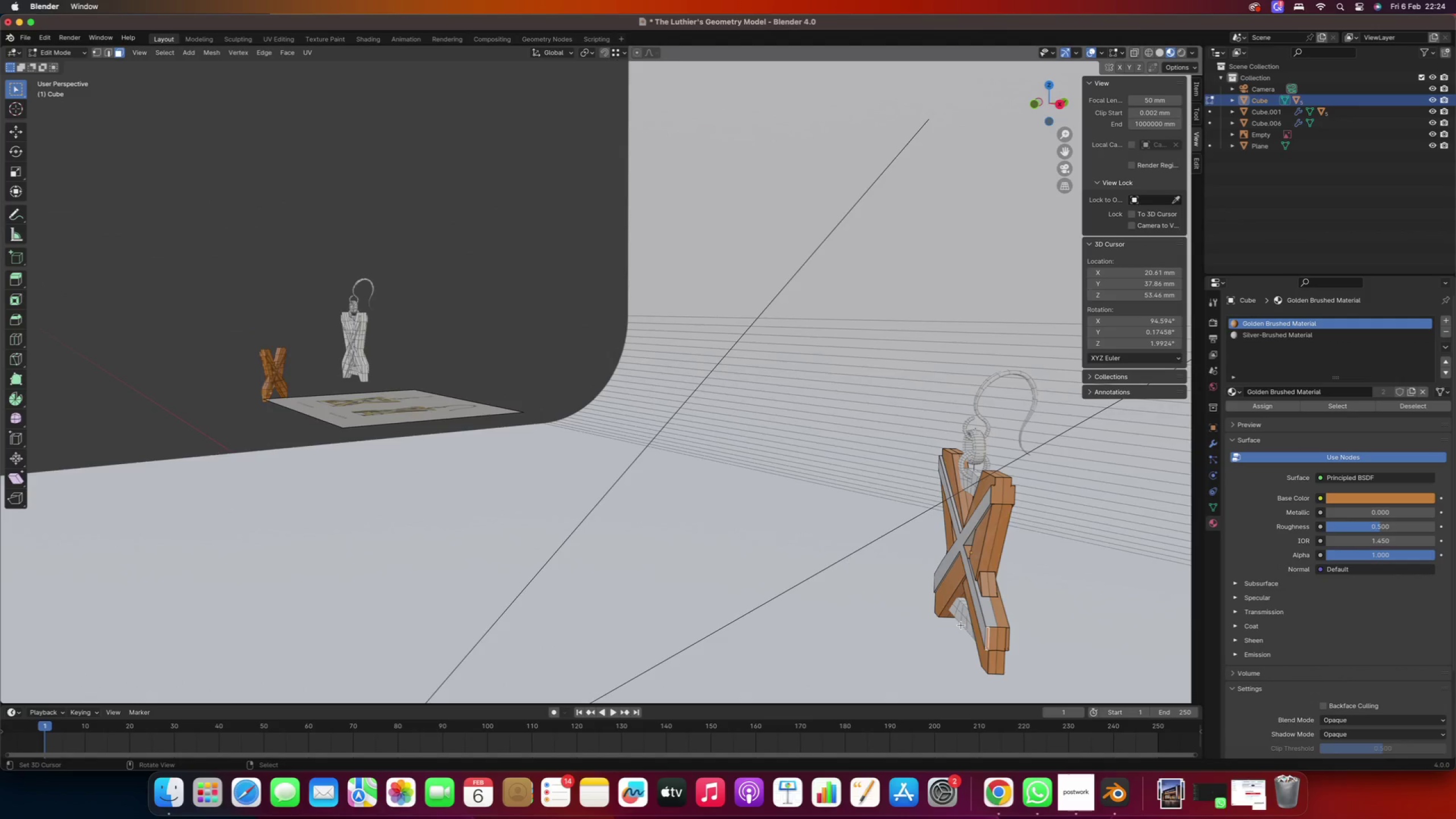 
key(Slash)
 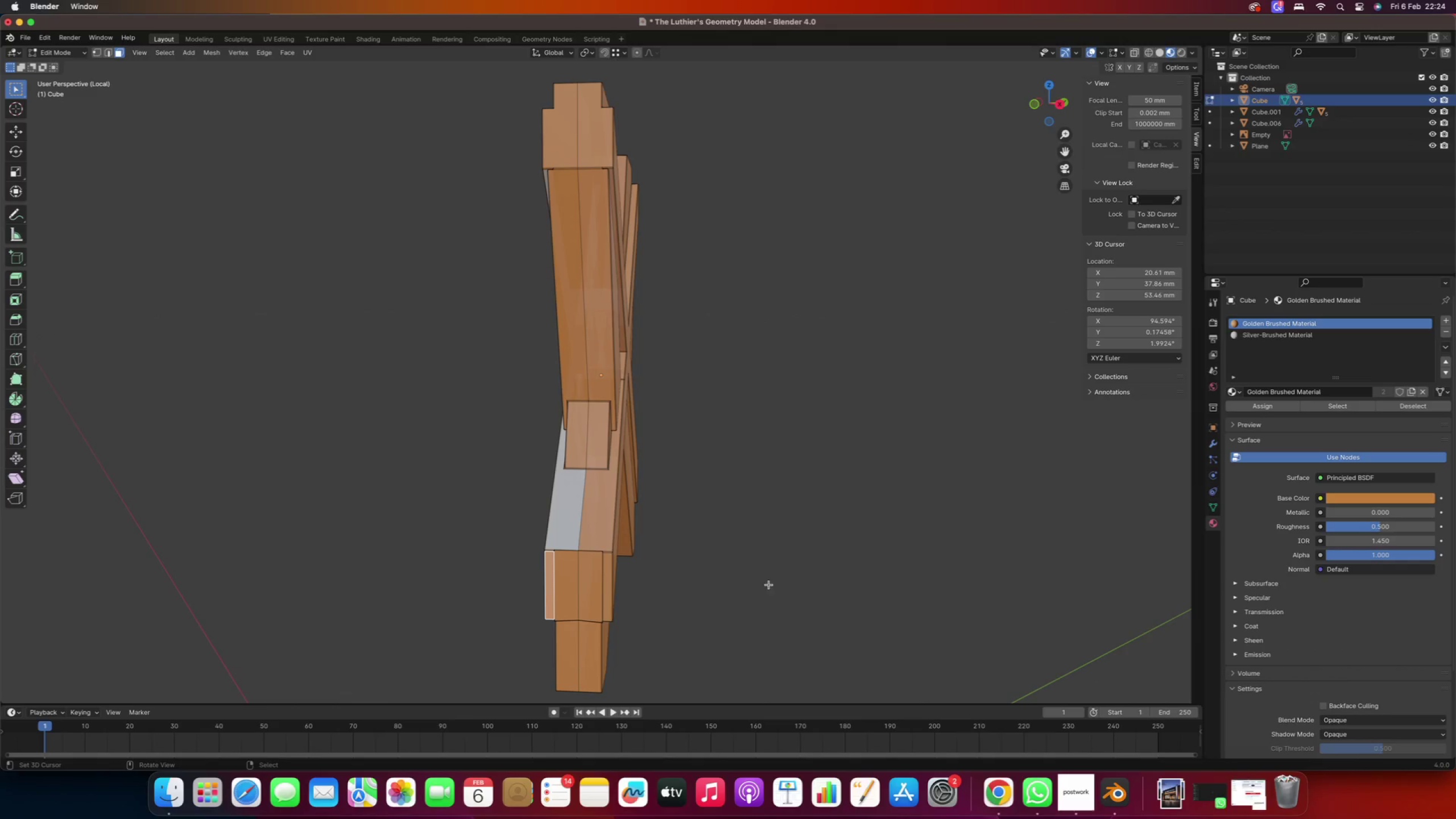 
hold_key(key=ShiftRight, duration=1.14)
right_click([563, 575])
 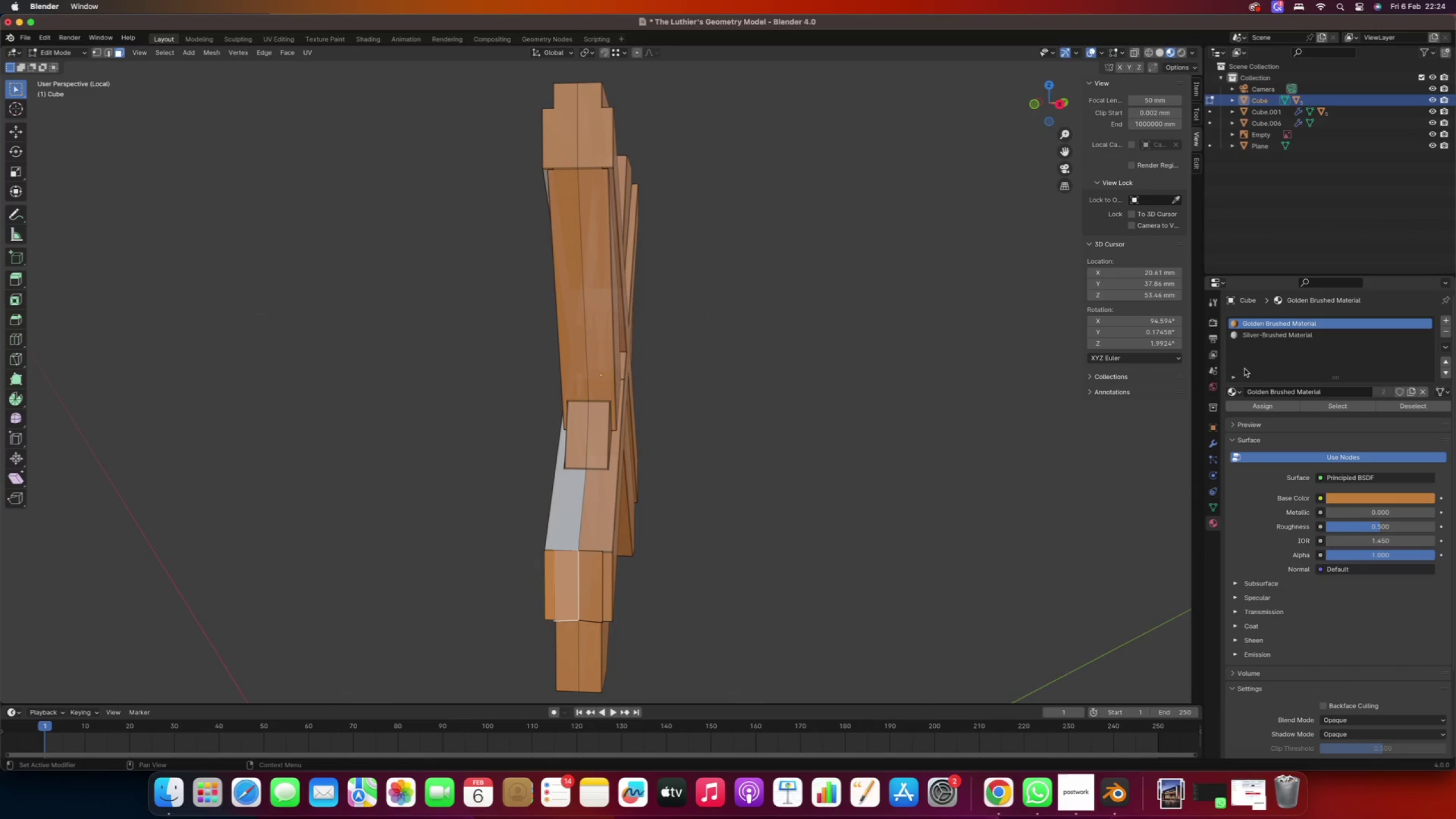 
left_click([1255, 338])
 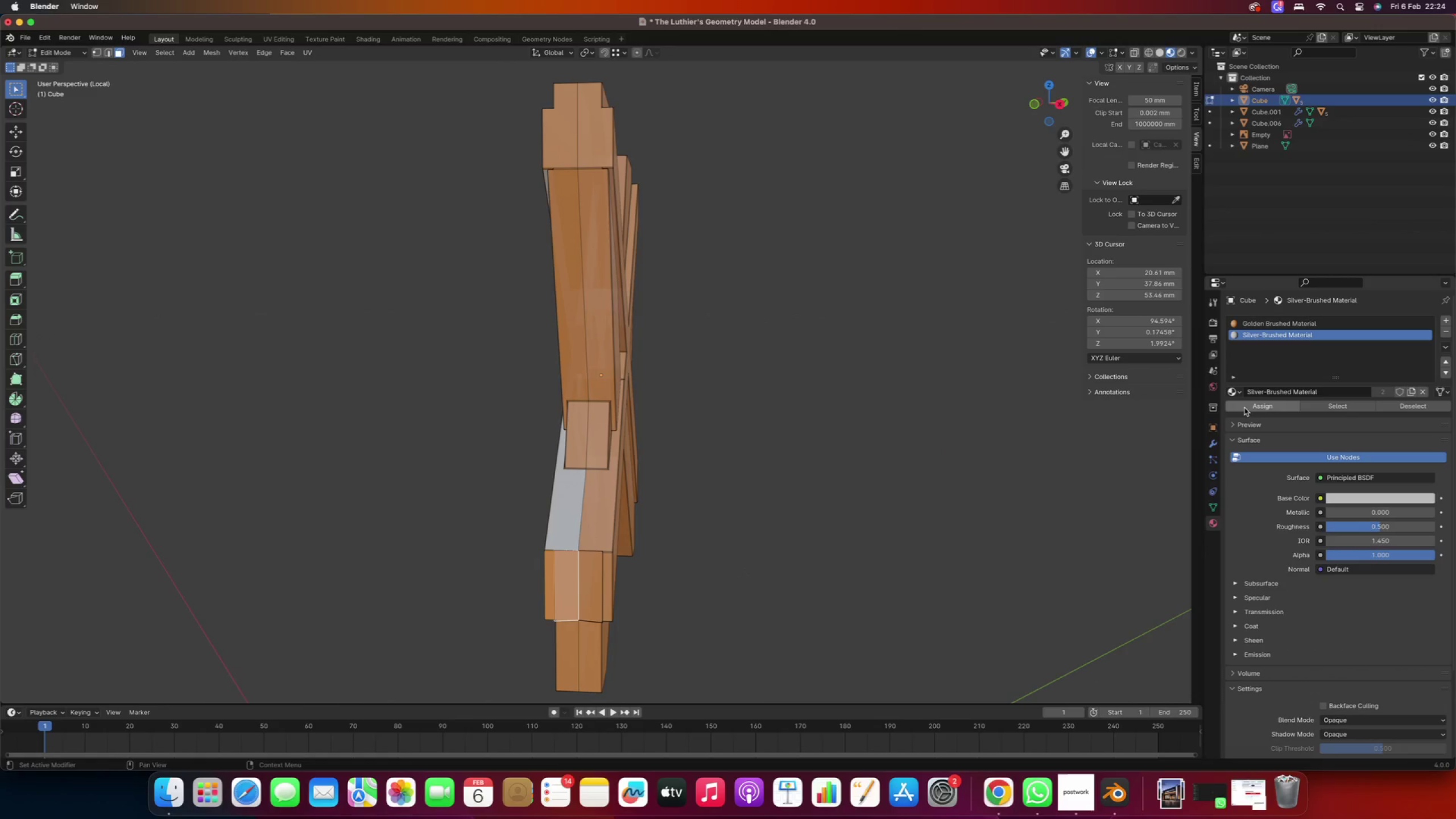 
left_click([1245, 408])
 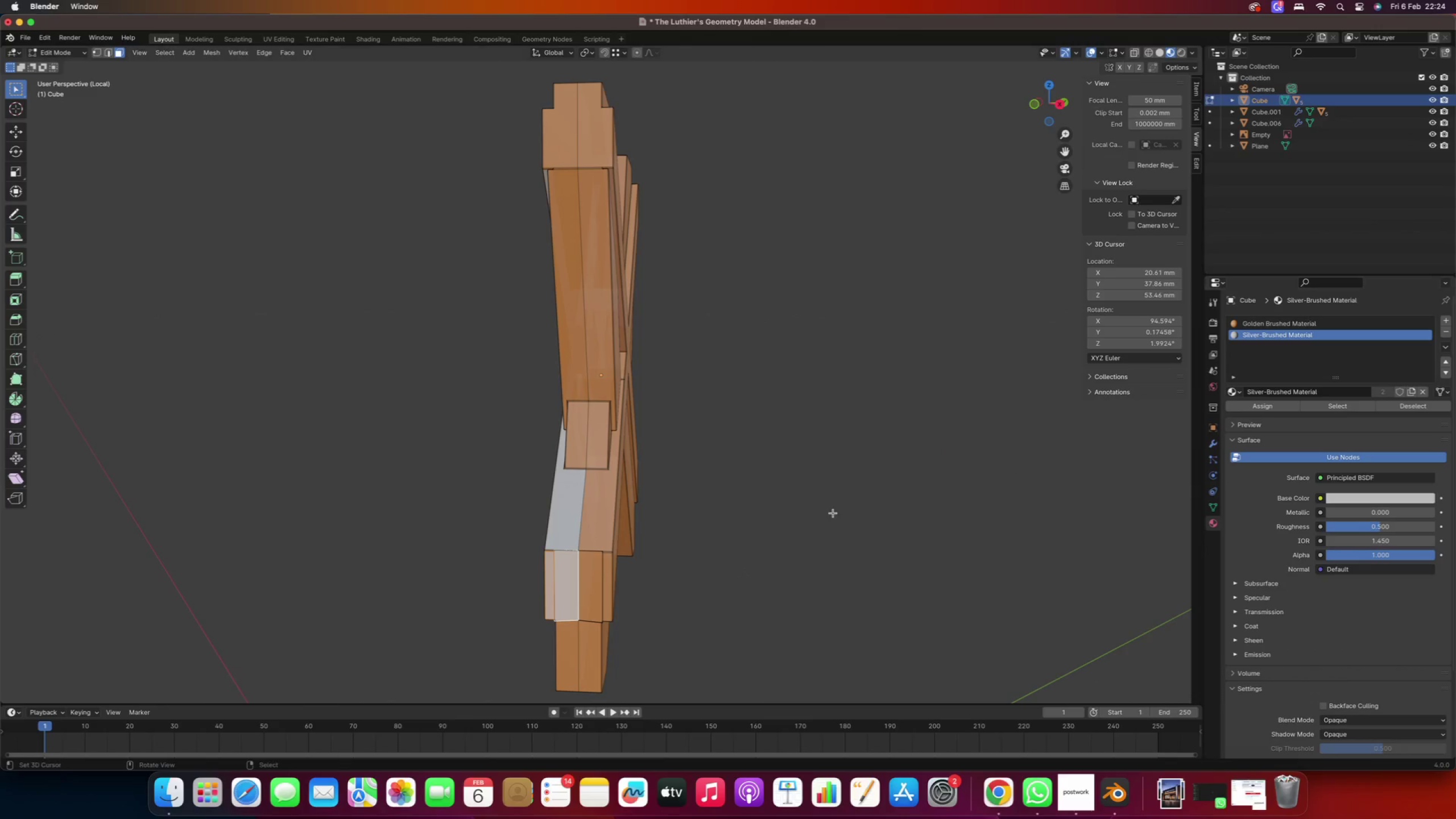 
right_click([793, 518])
 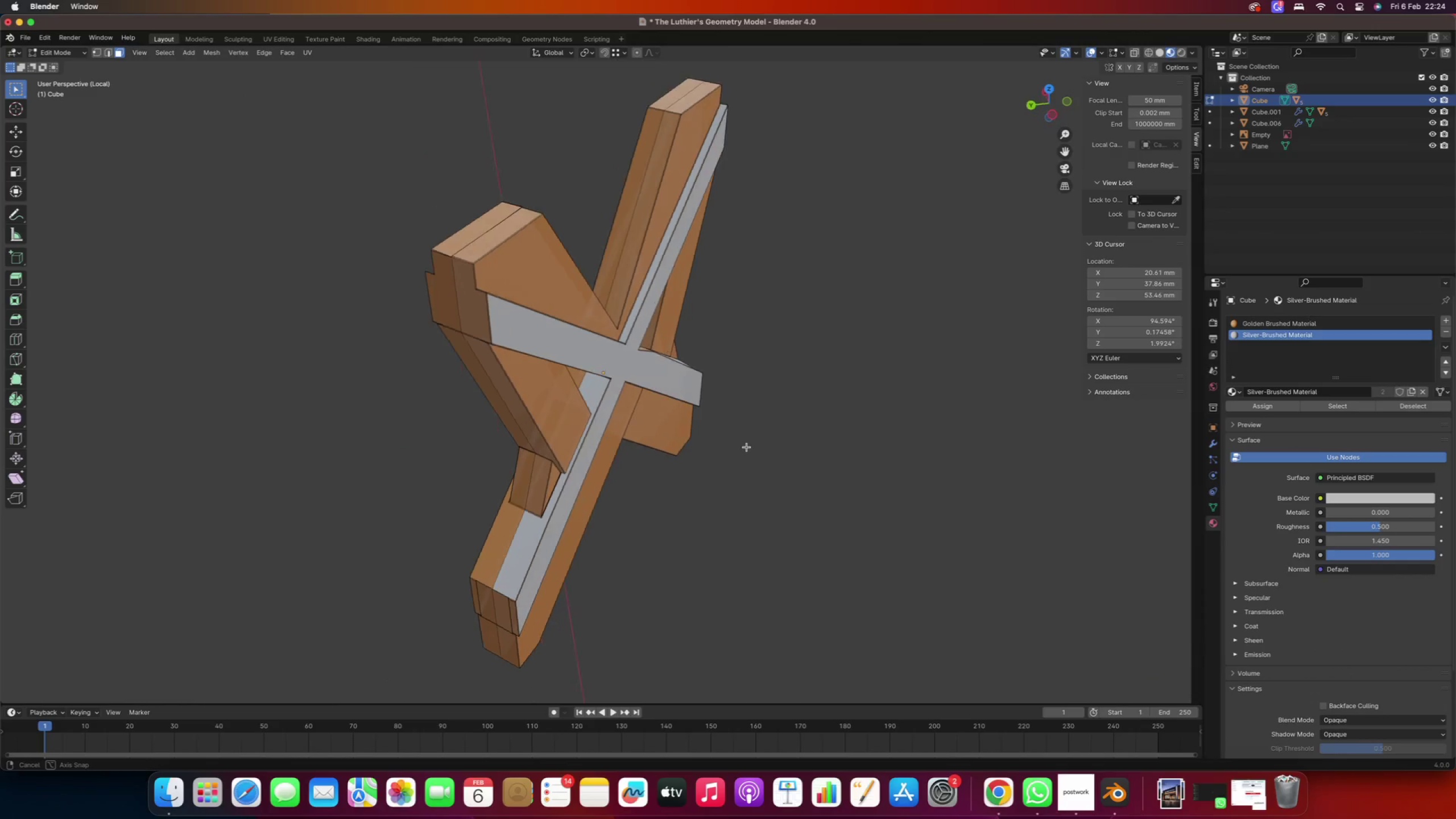 
right_click([473, 313])
 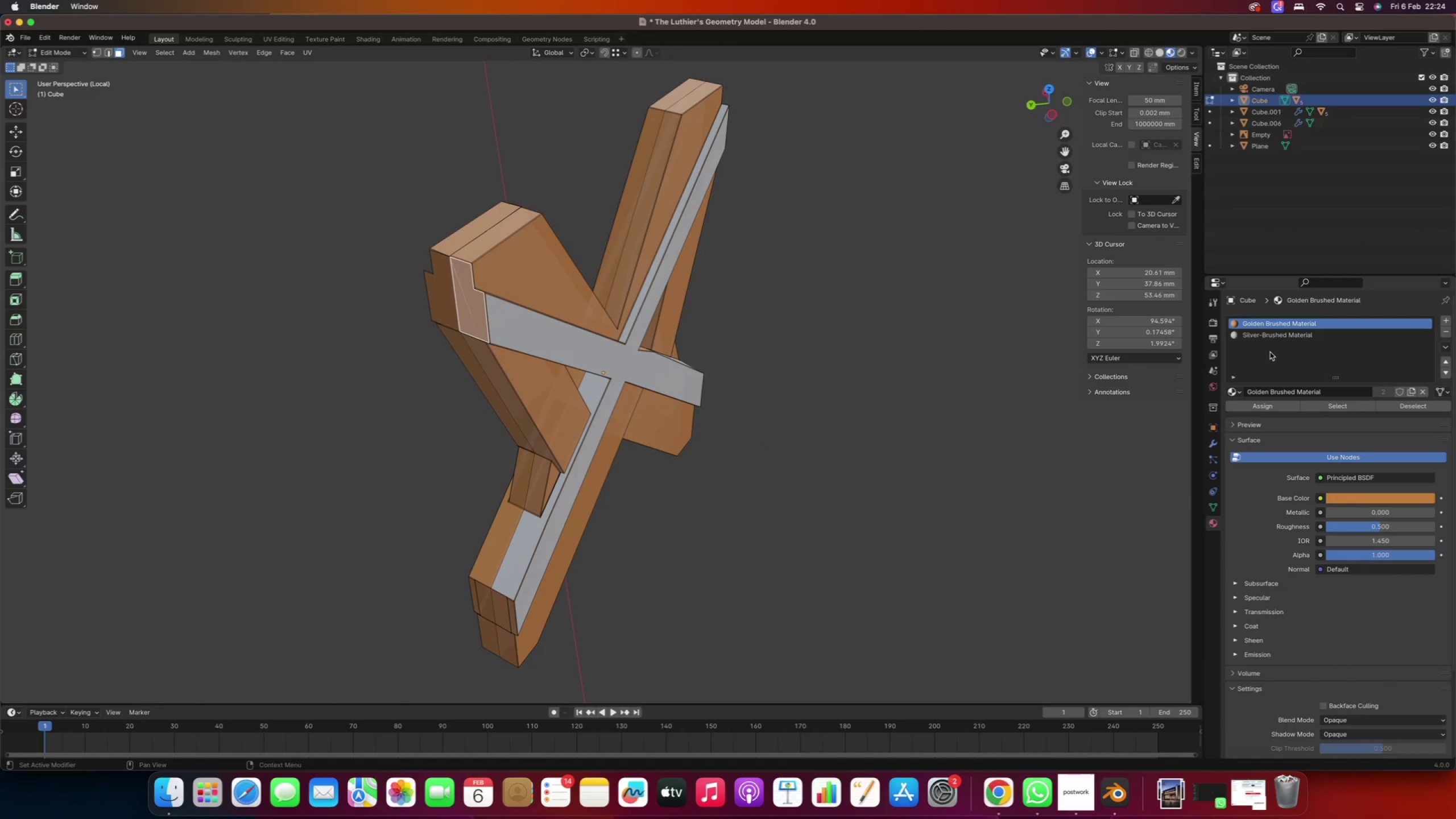 
left_click([1262, 340])
 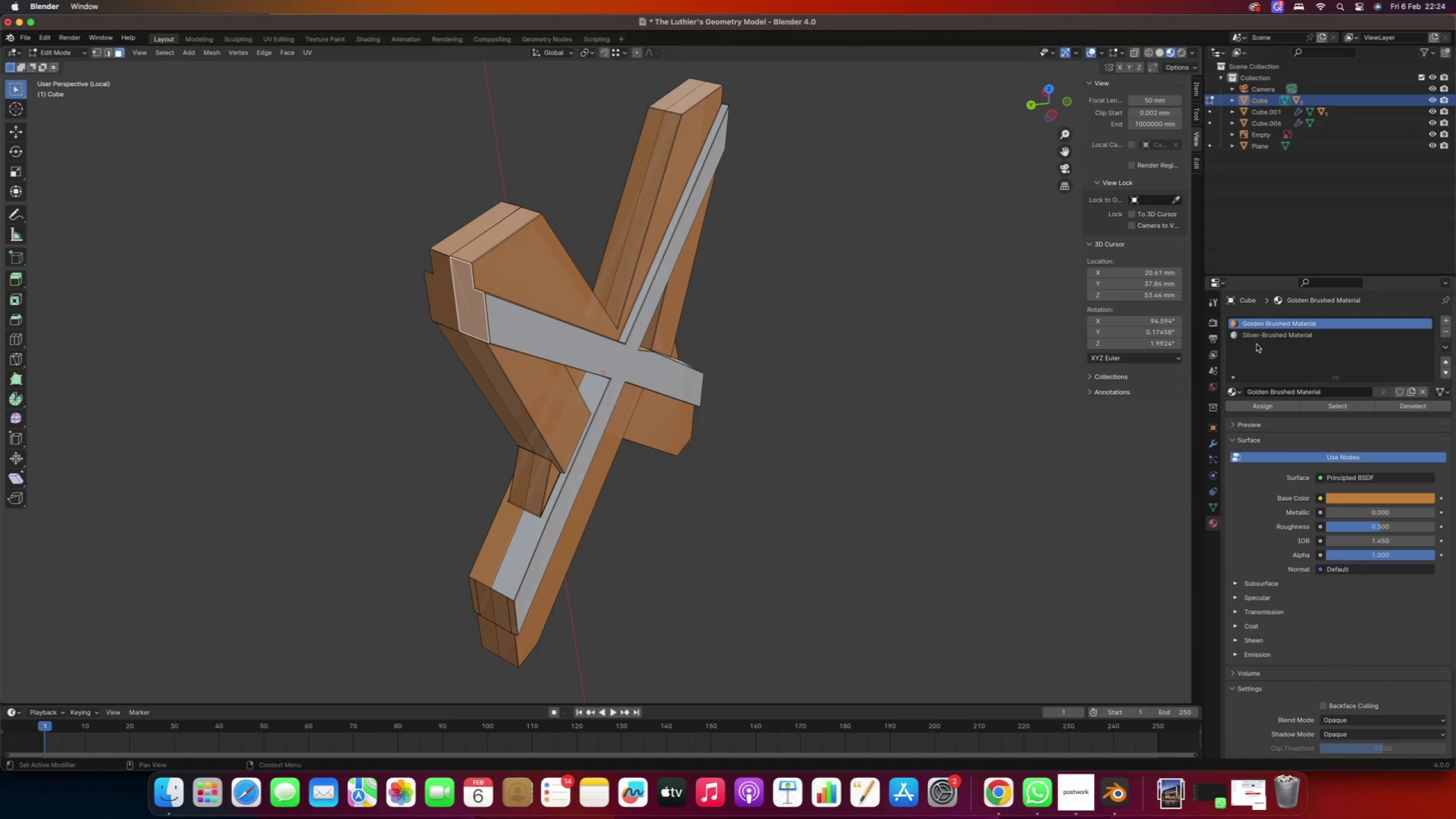 
left_click([1255, 339])
 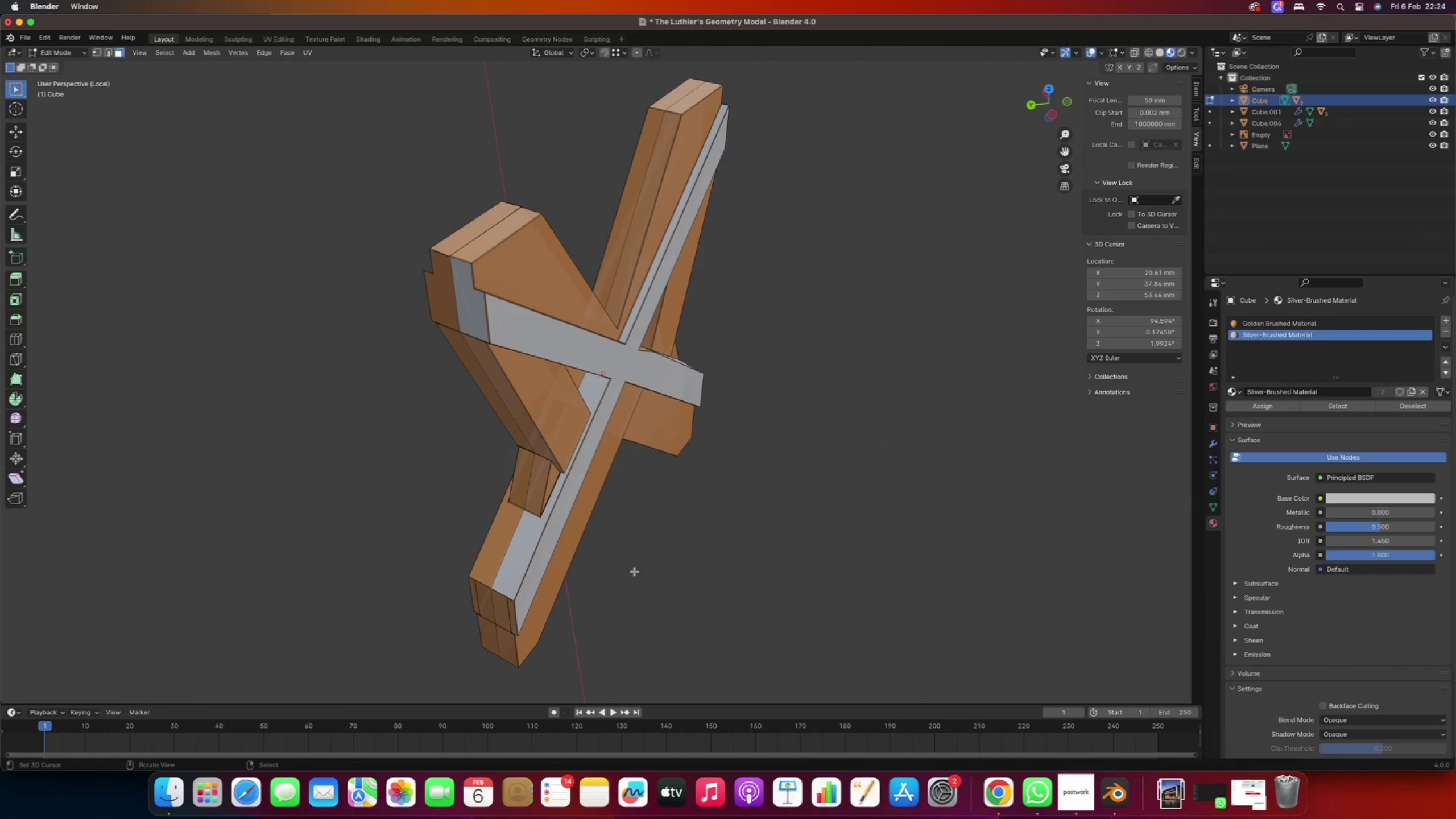 
hold_key(key=ShiftRight, duration=0.58)
double_click([511, 608])
 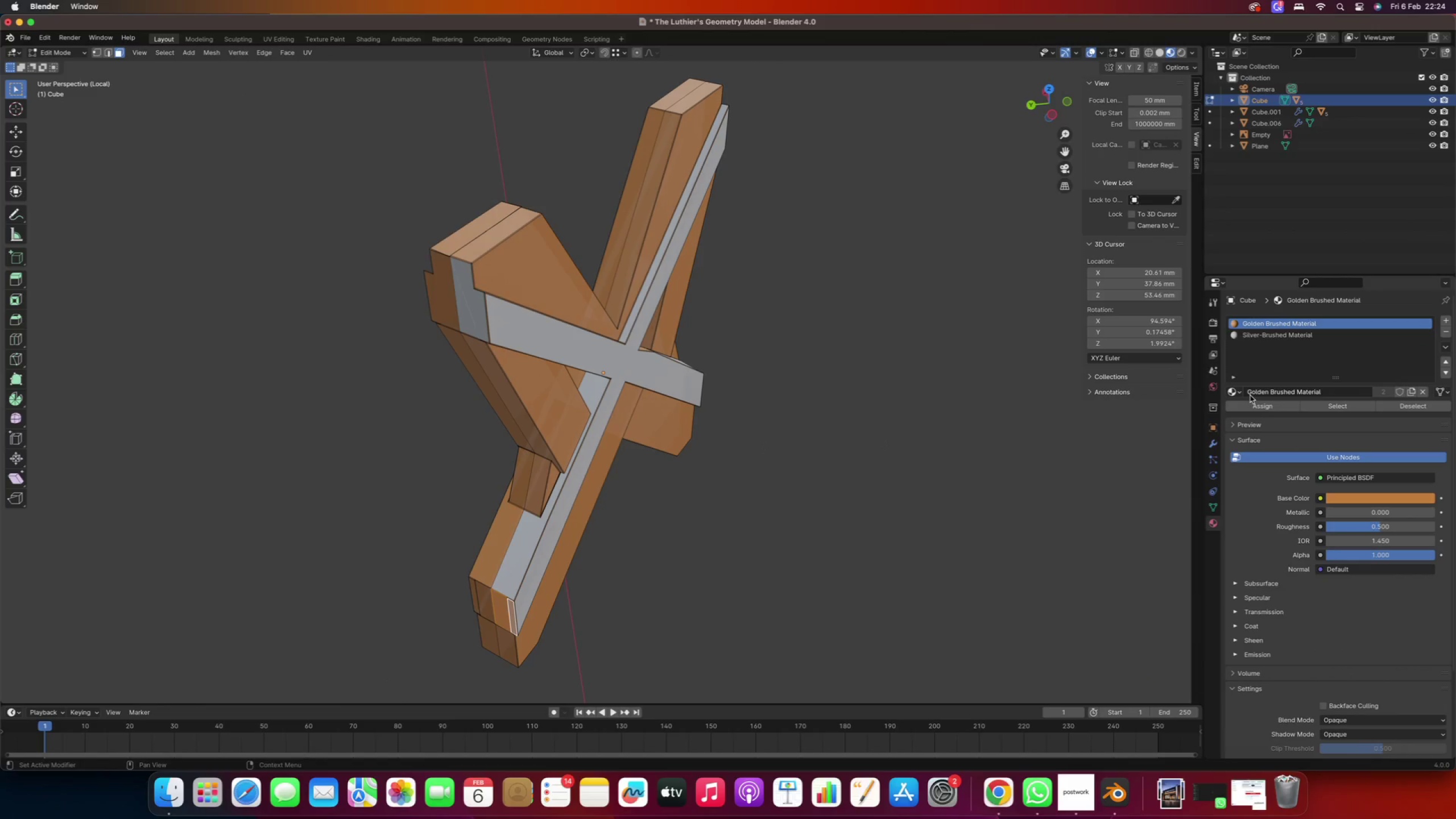 
left_click([1259, 408])
 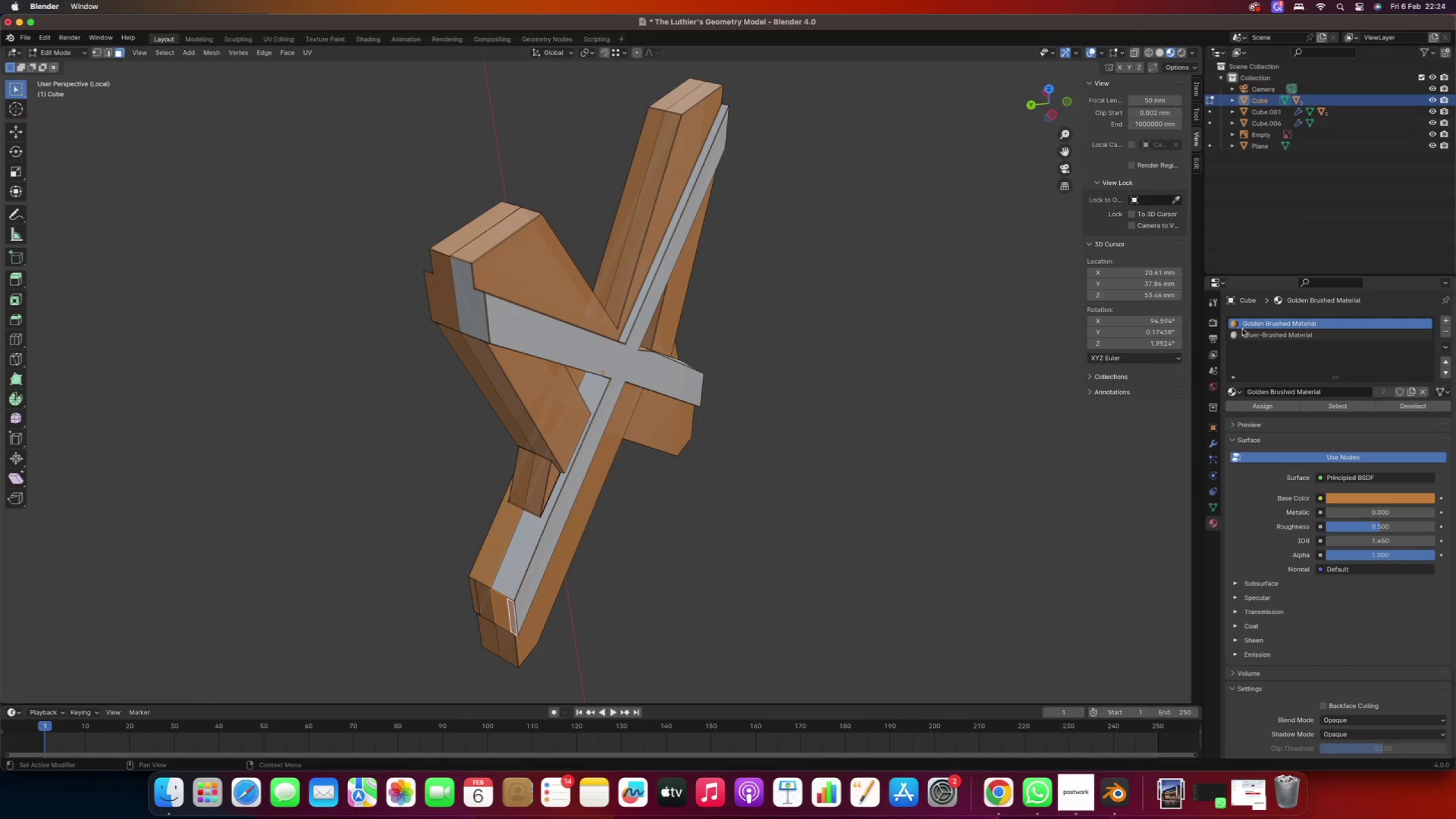 
left_click([1255, 334])
 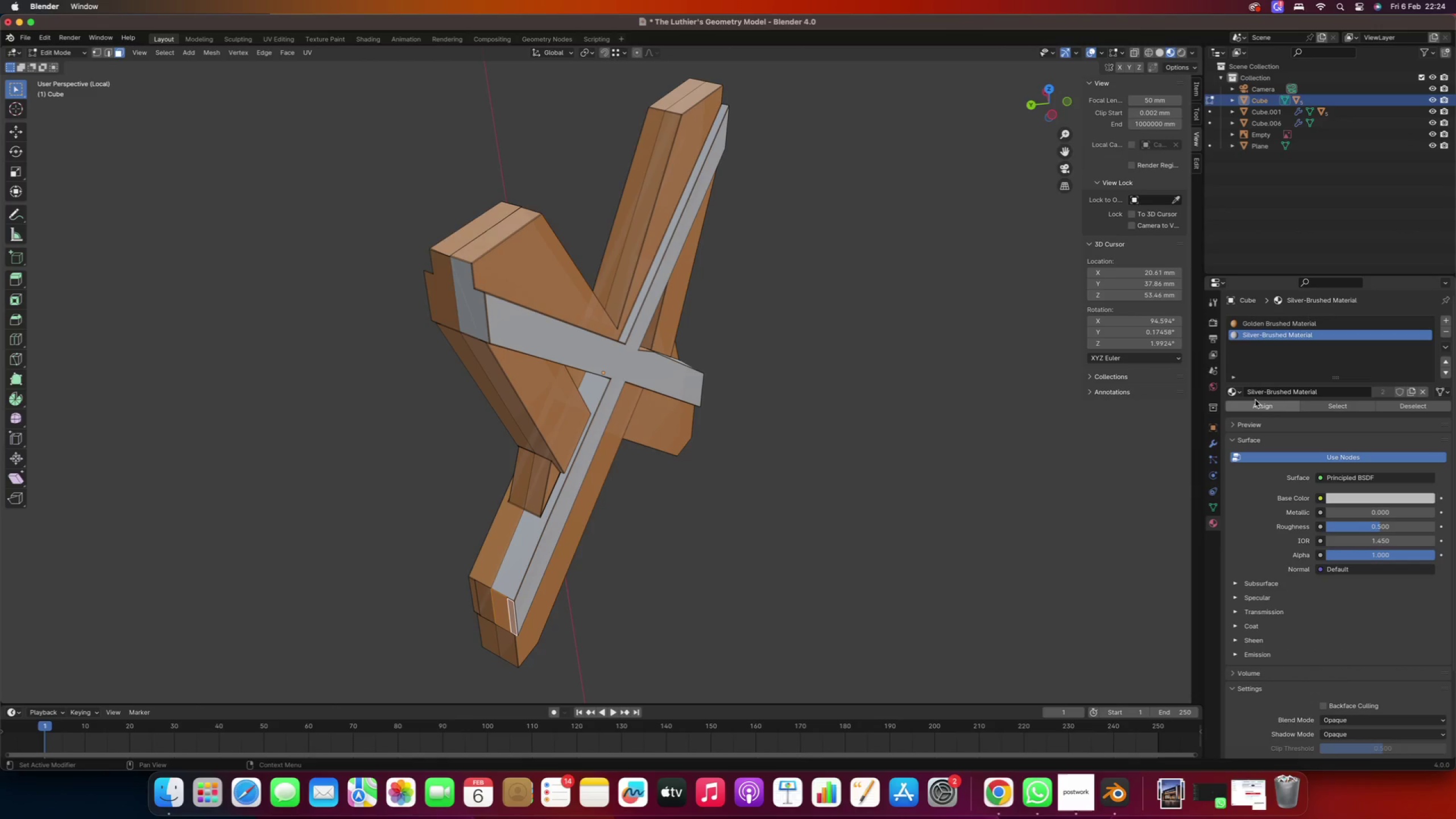 
left_click([1257, 403])
 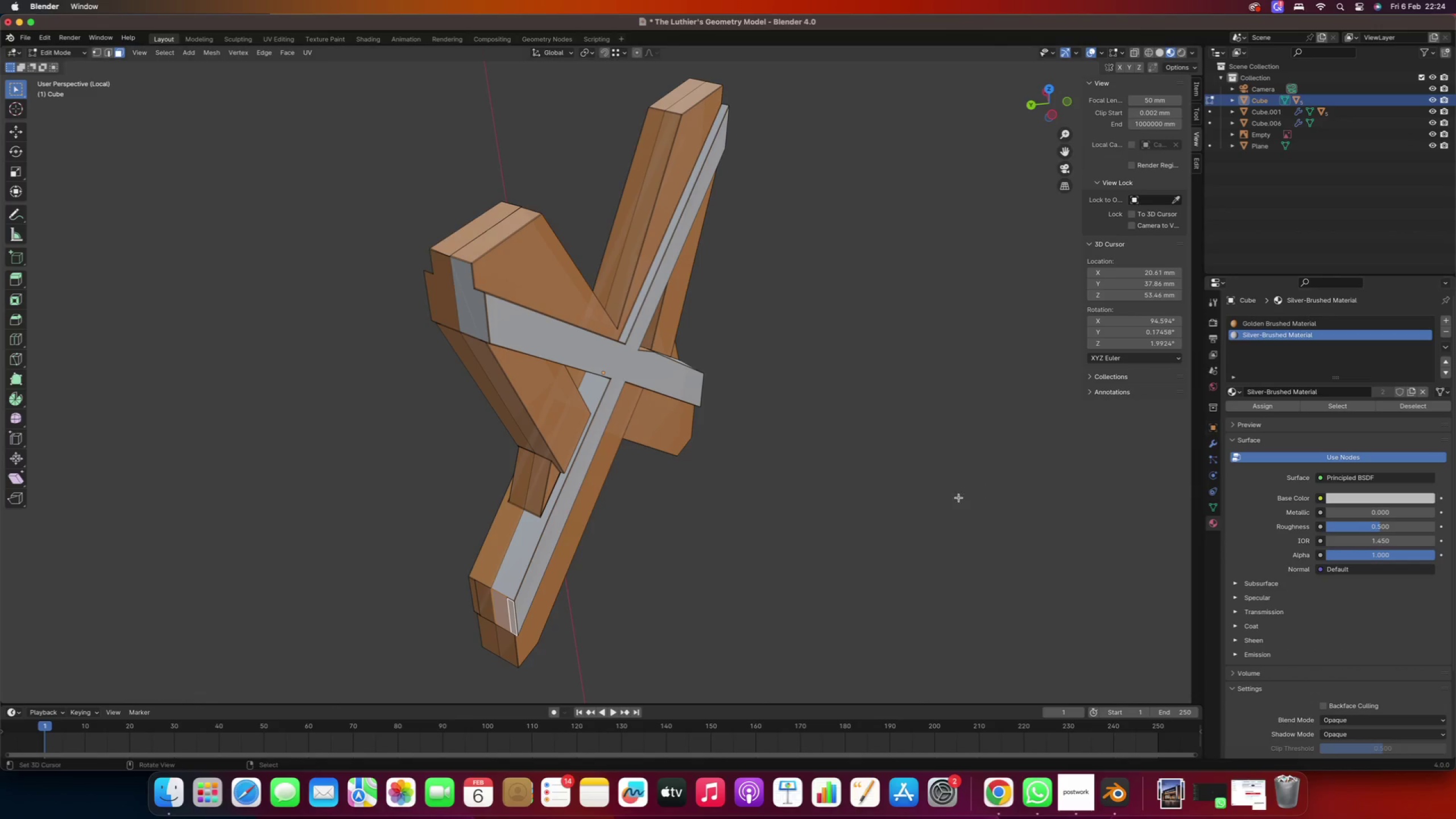 
right_click([922, 498])
 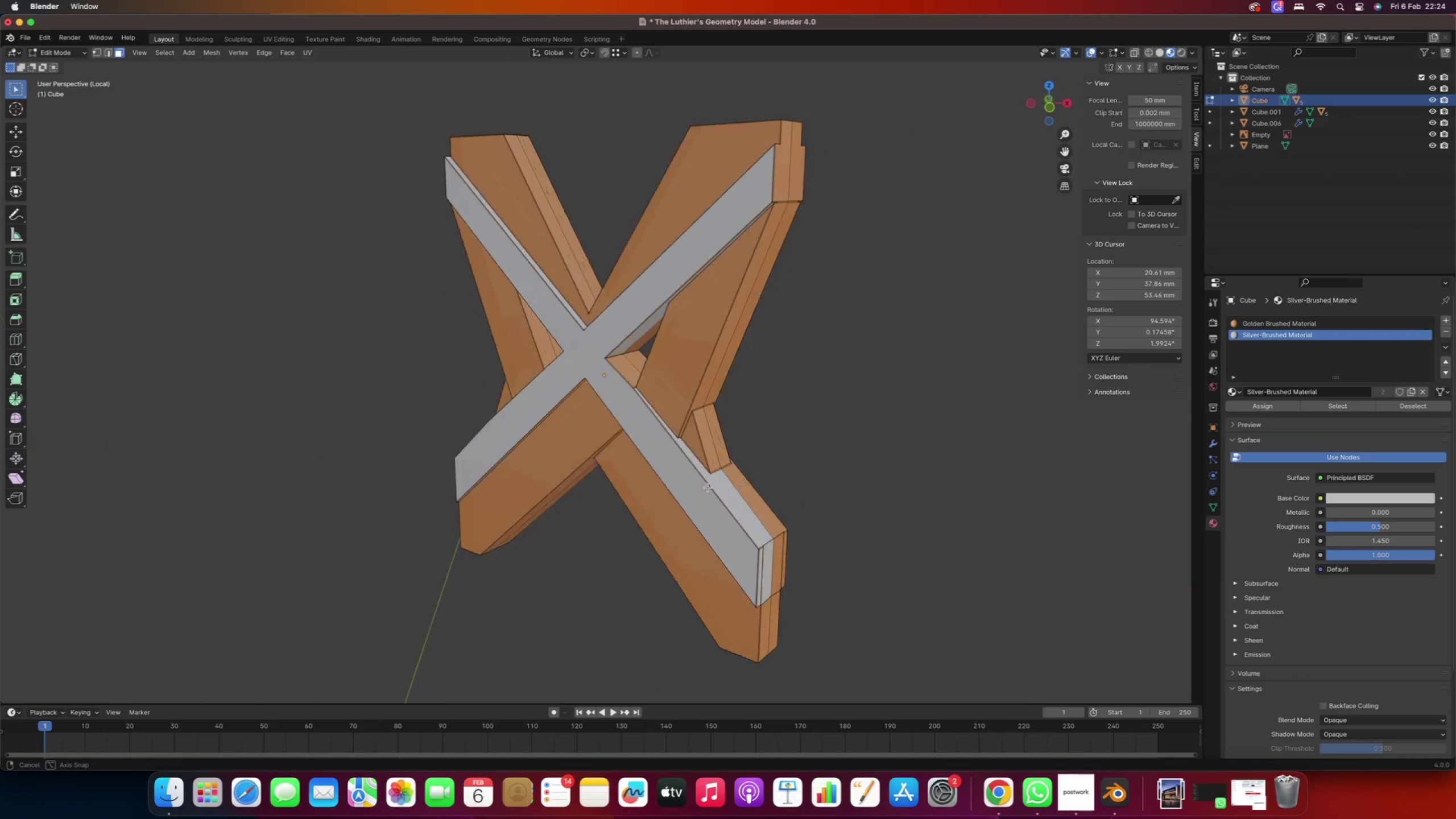 
hold_key(key=ShiftRight, duration=0.71)
right_click([610, 377])
 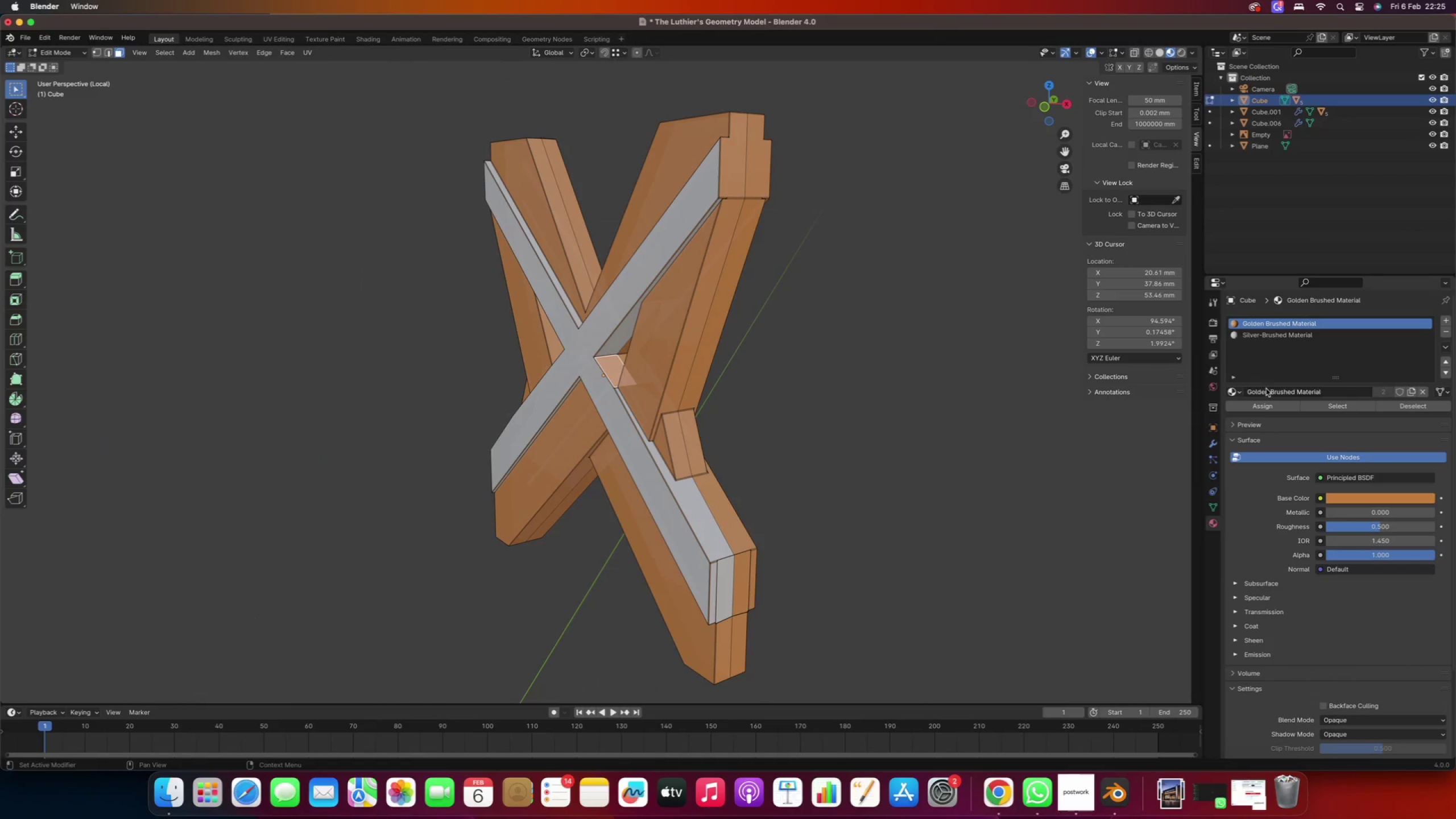 
left_click([1261, 338])
 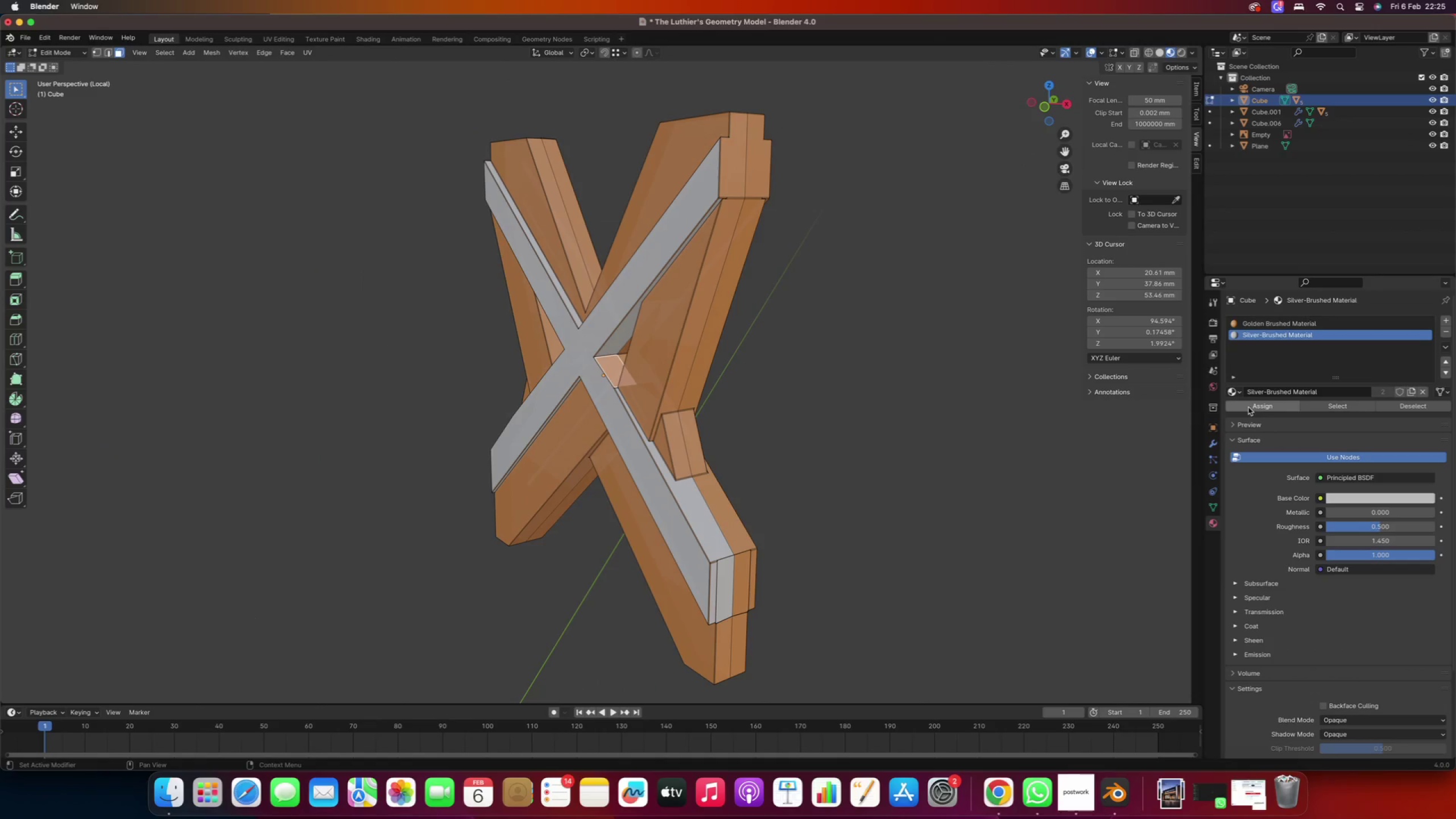 
left_click([1249, 407])
 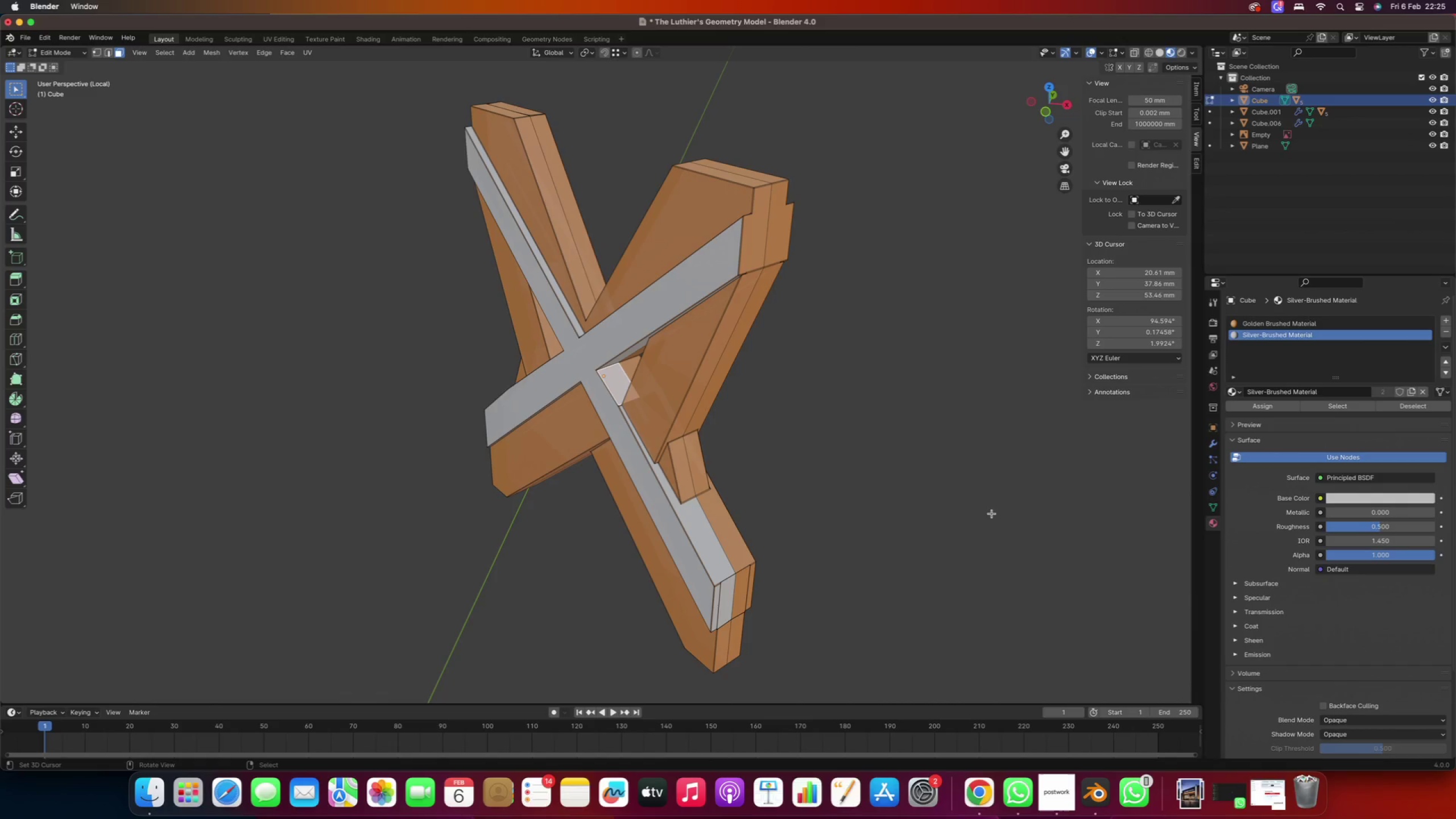 
wait(18.78)
 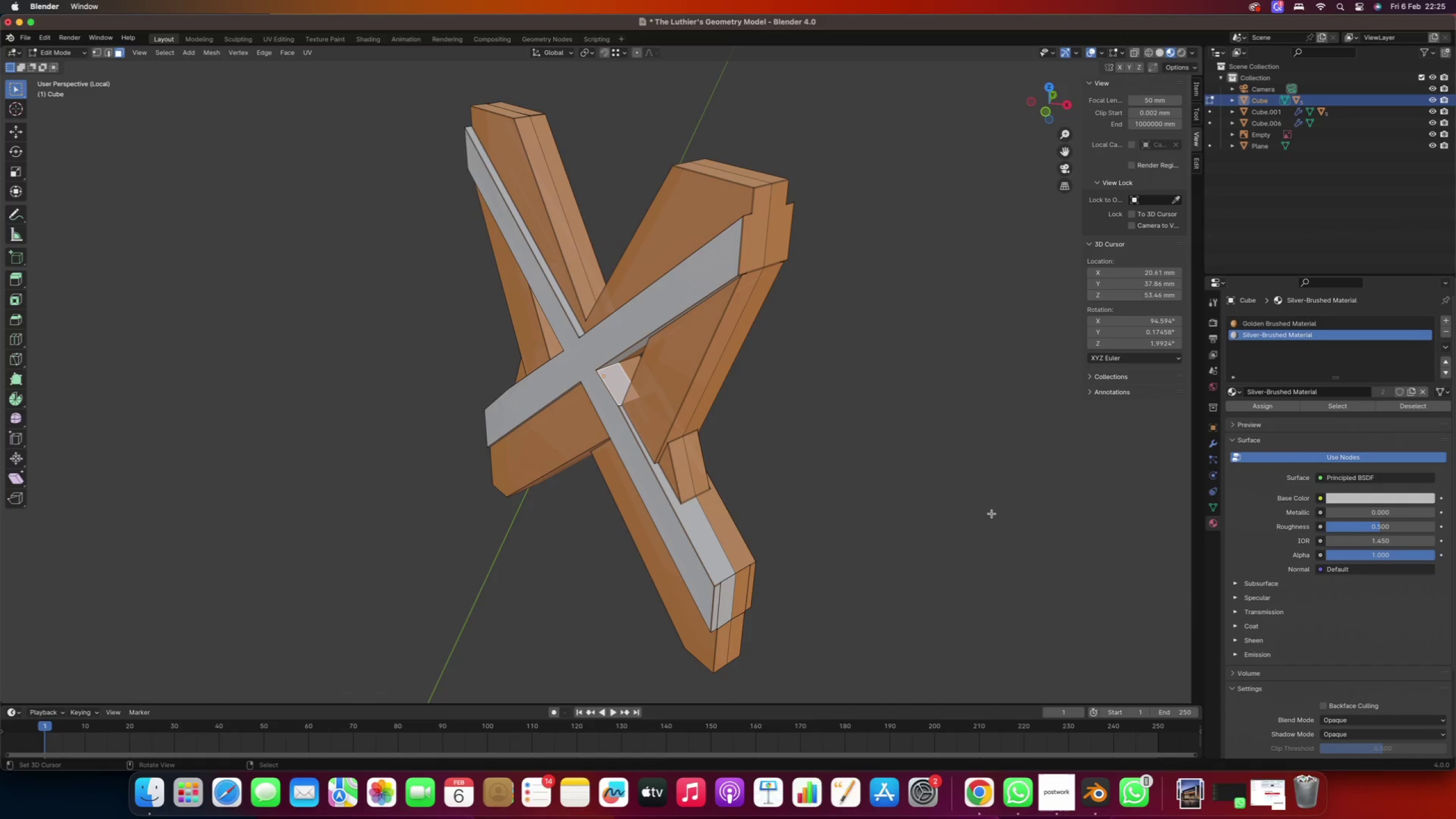 
right_click([824, 441])
 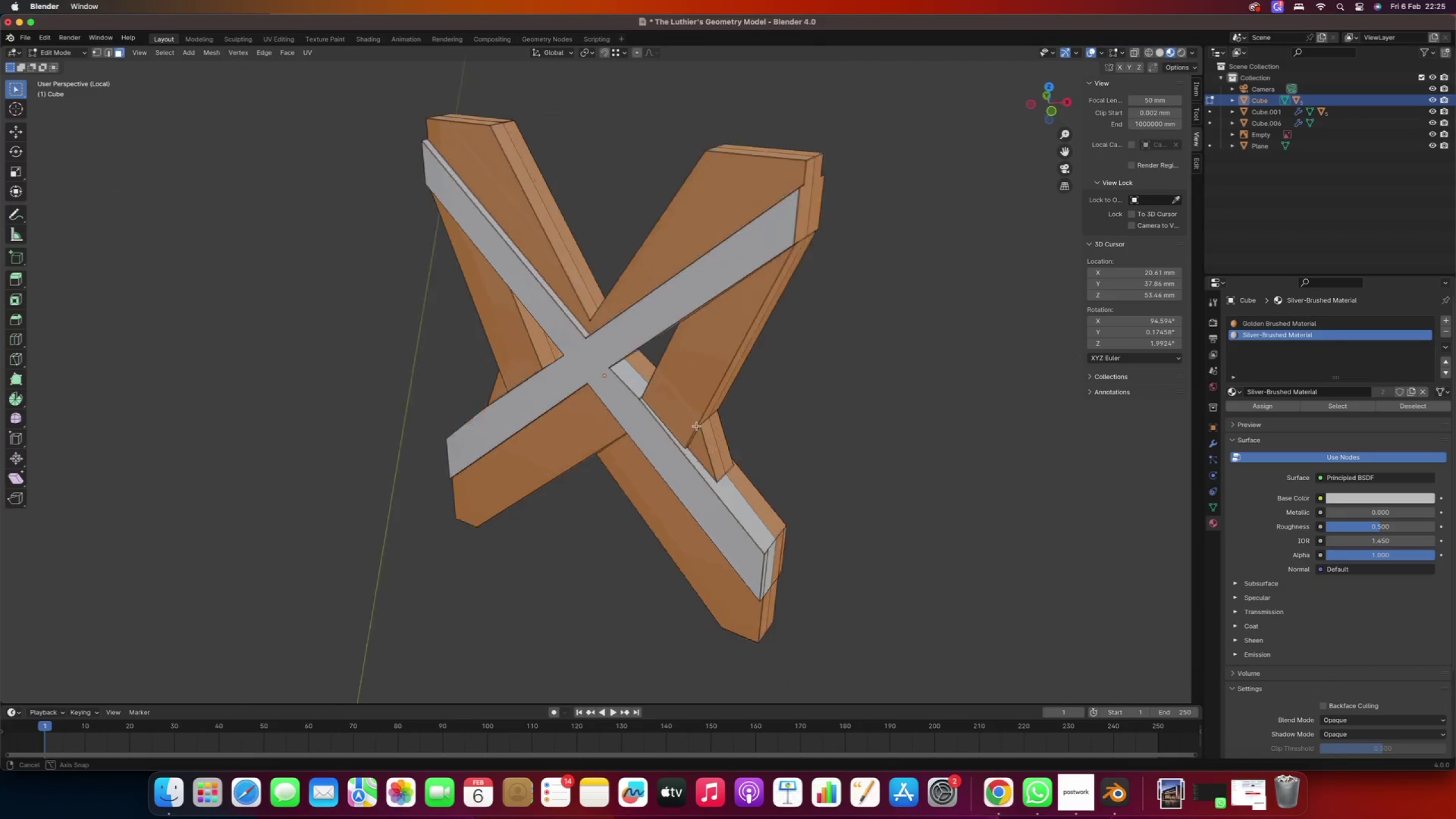 
hold_key(key=ShiftRight, duration=0.63)
right_click([651, 213])
 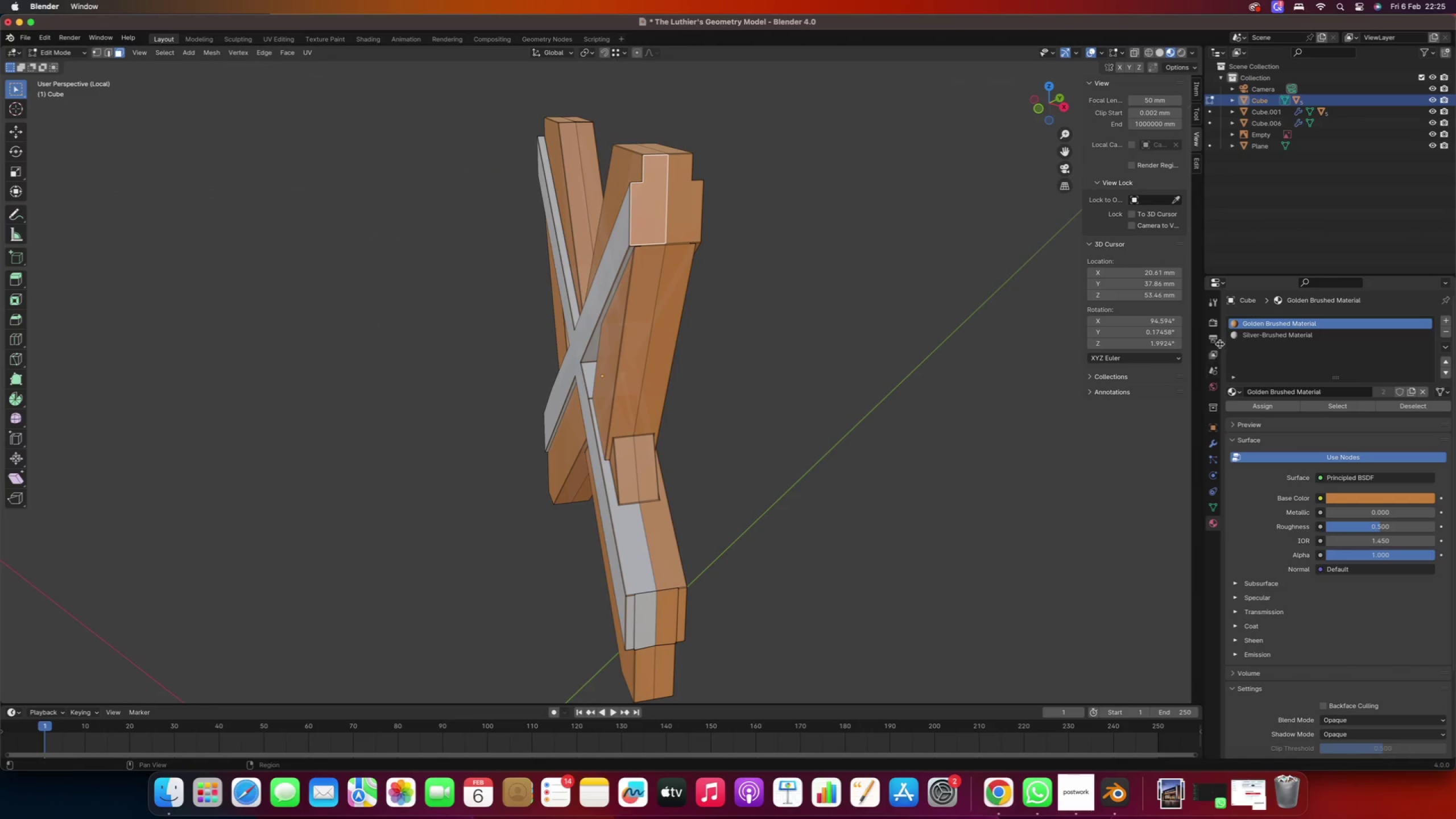 
left_click([1266, 333])
 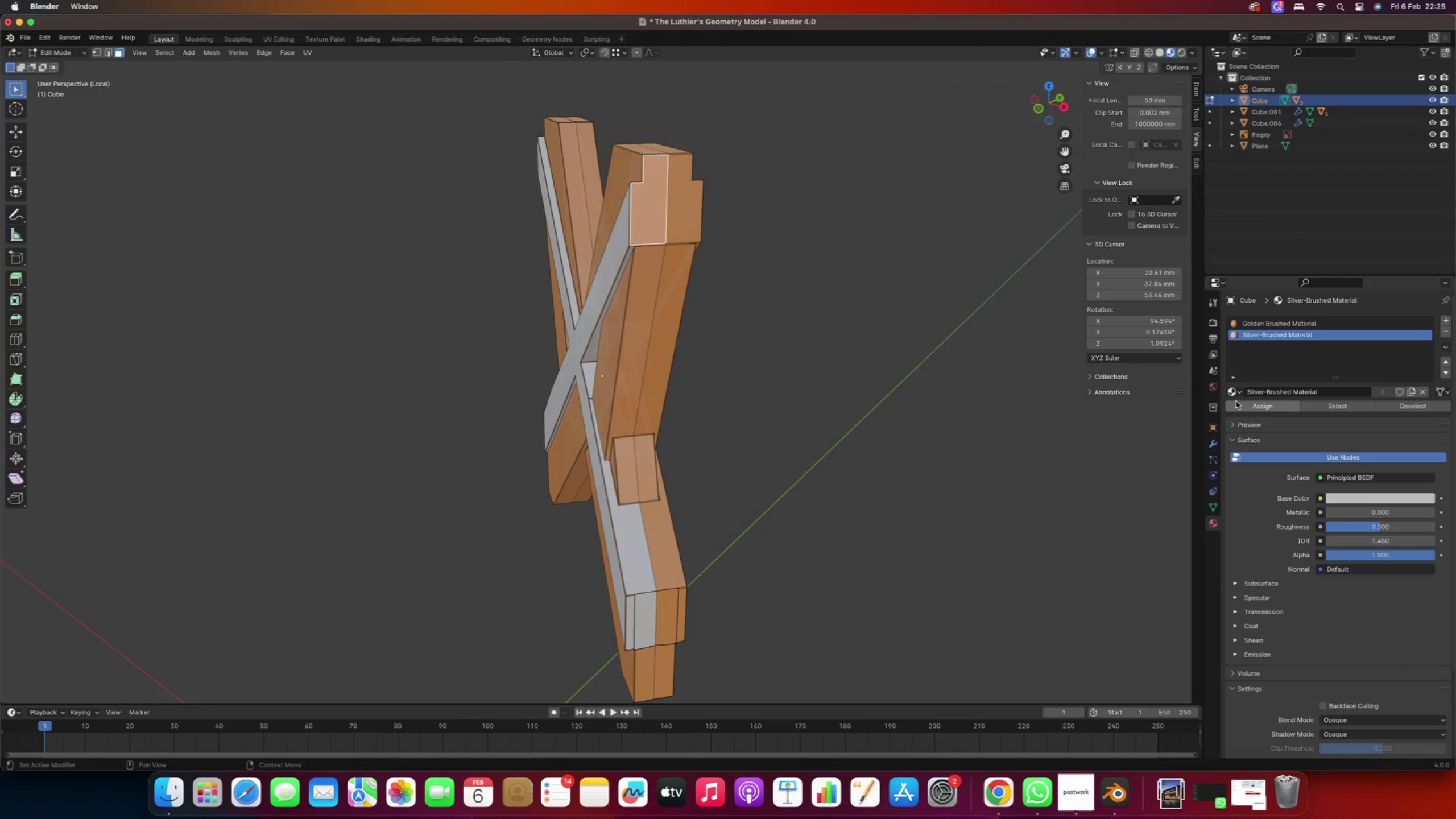 
left_click([1239, 405])
 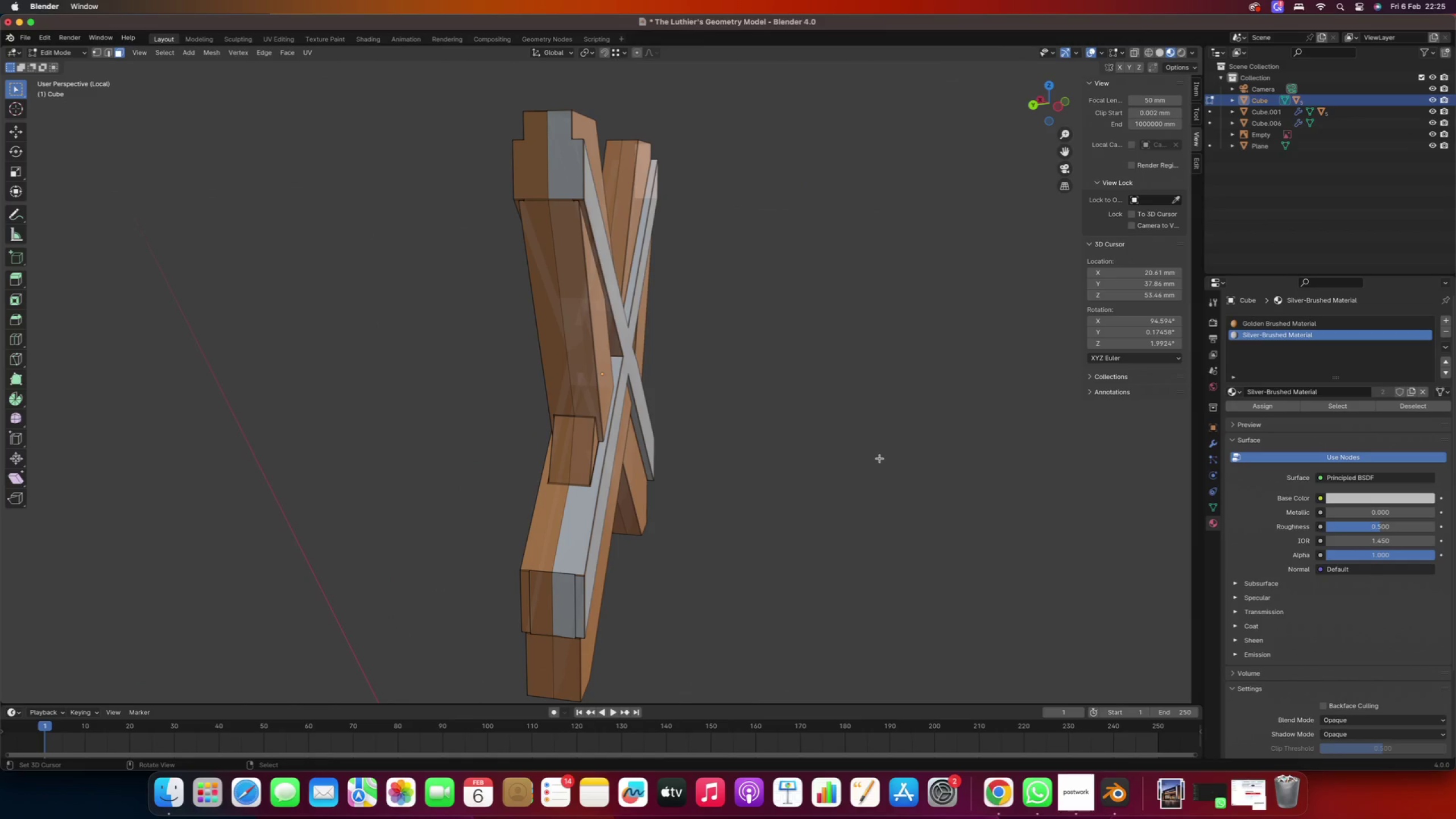 
right_click([870, 500])
 